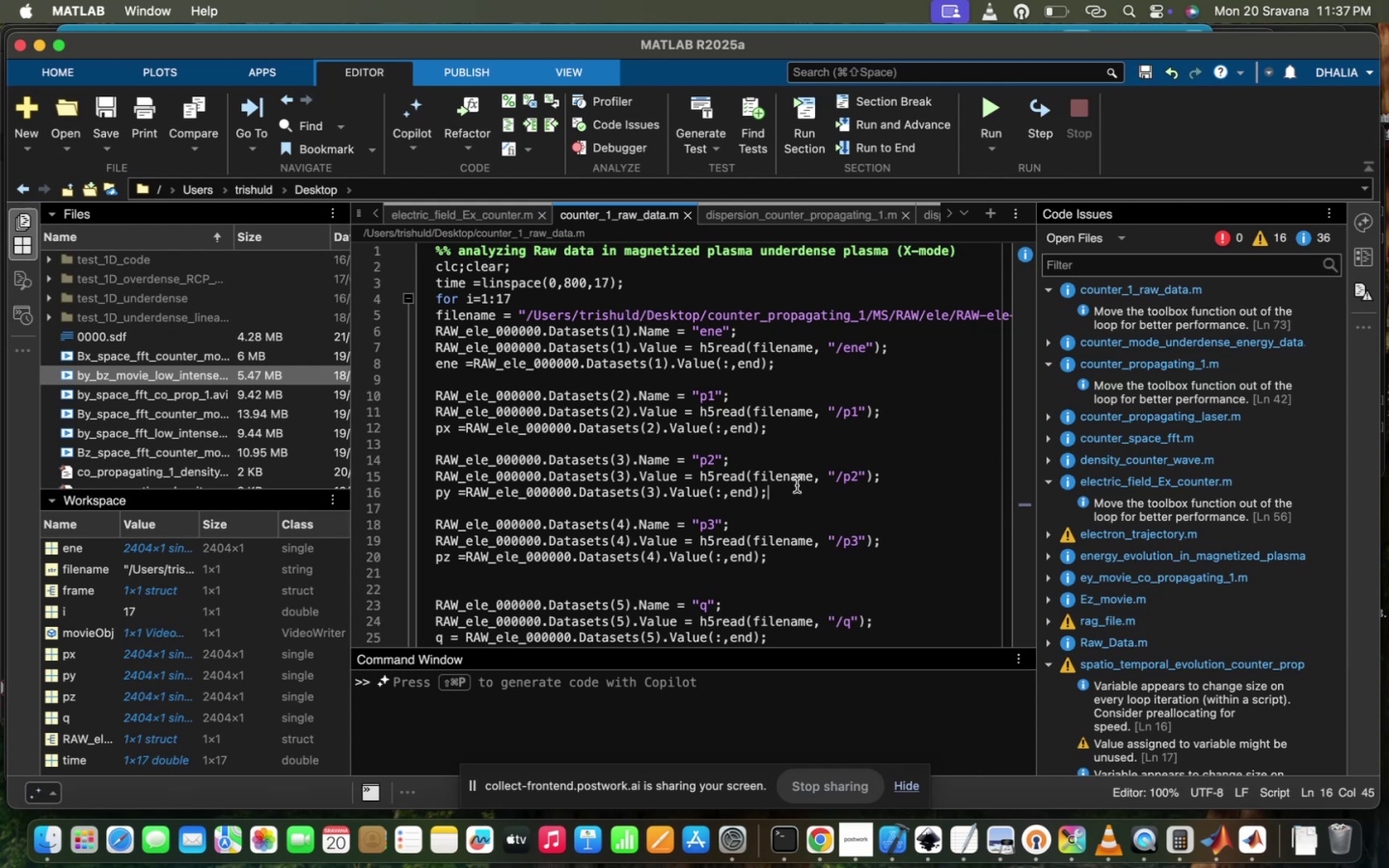 
scroll: coordinate [797, 485], scroll_direction: down, amount: 17.0
 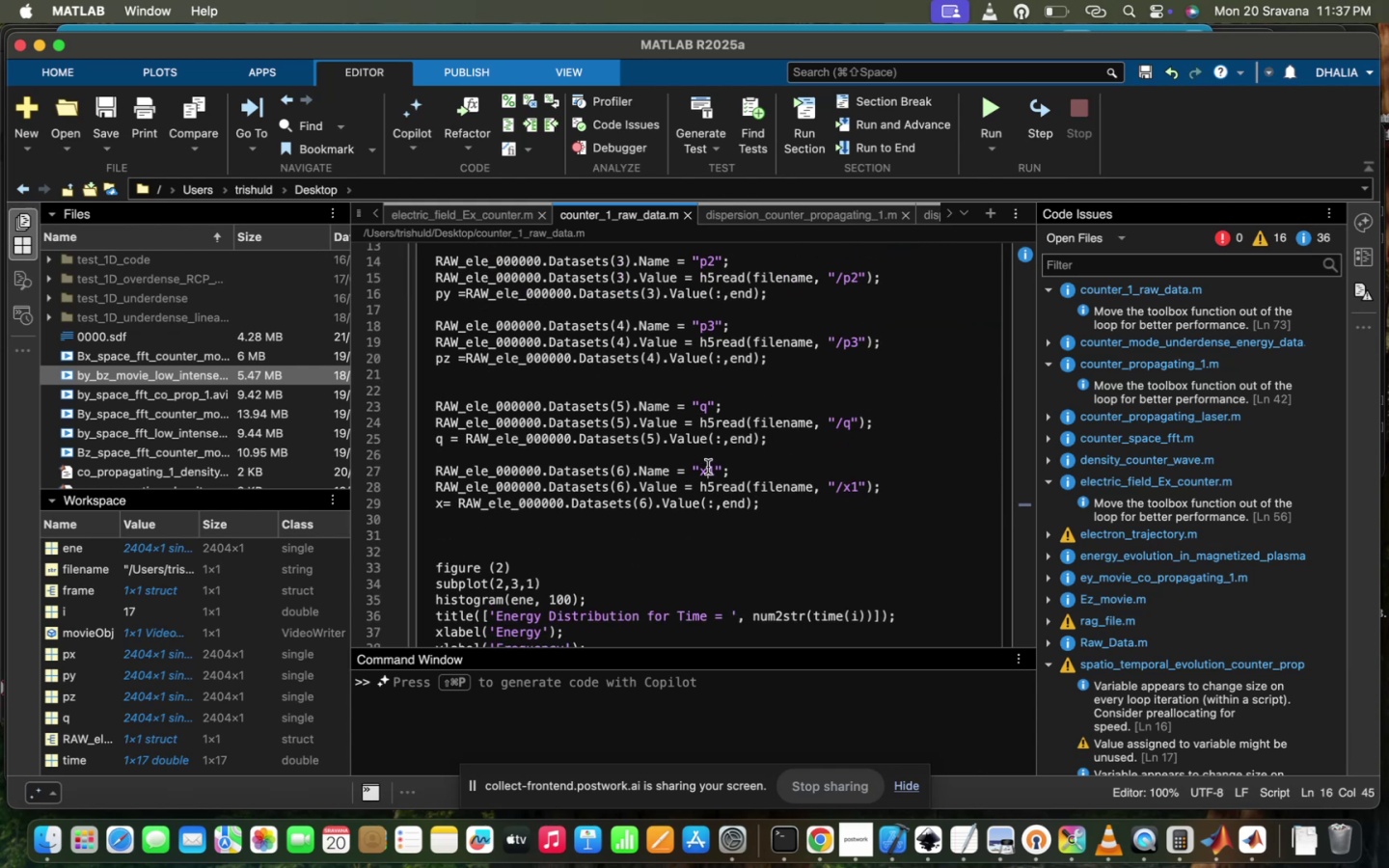 
scroll: coordinate [709, 557], scroll_direction: up, amount: 147.0
 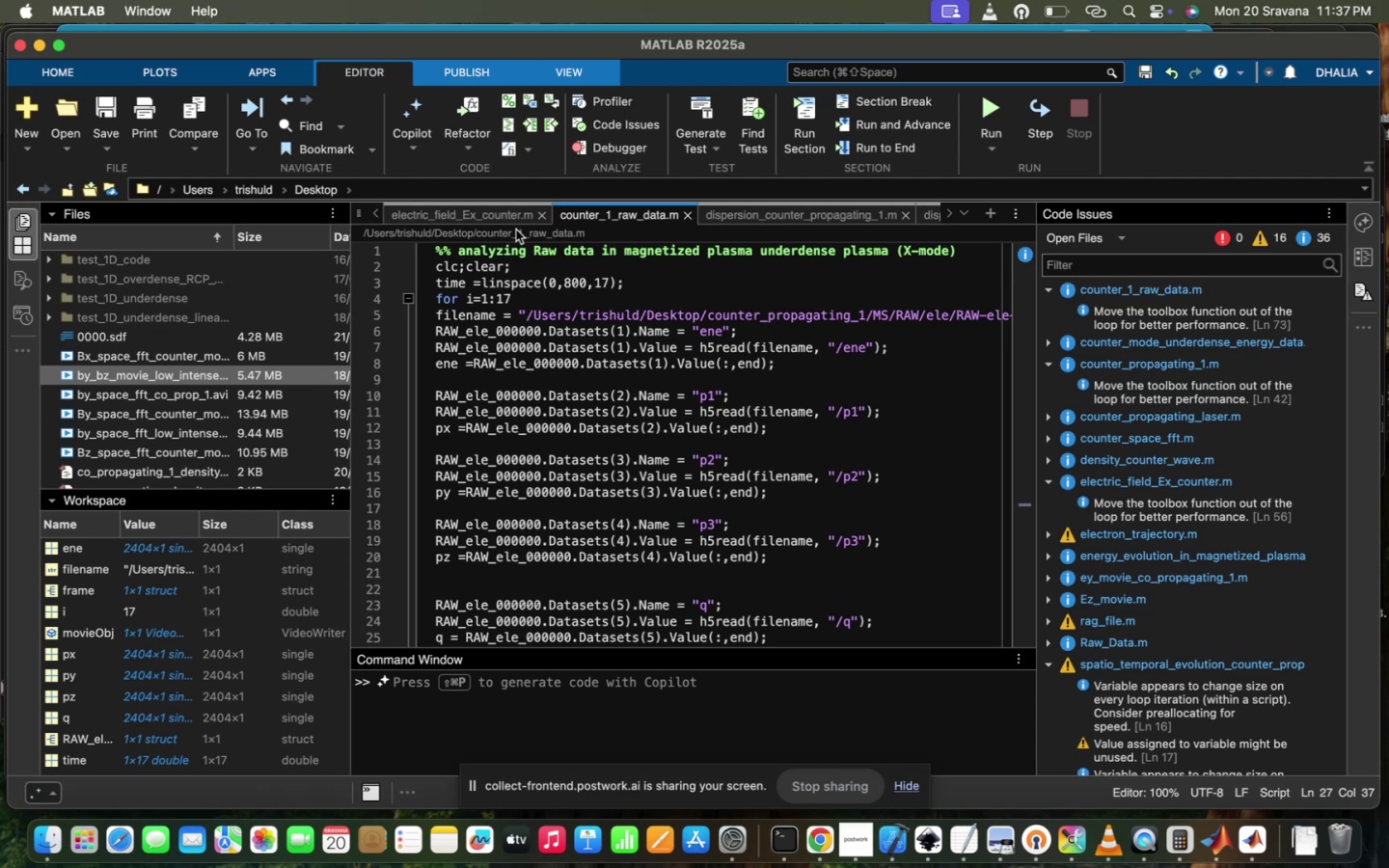 
left_click([510, 205])
 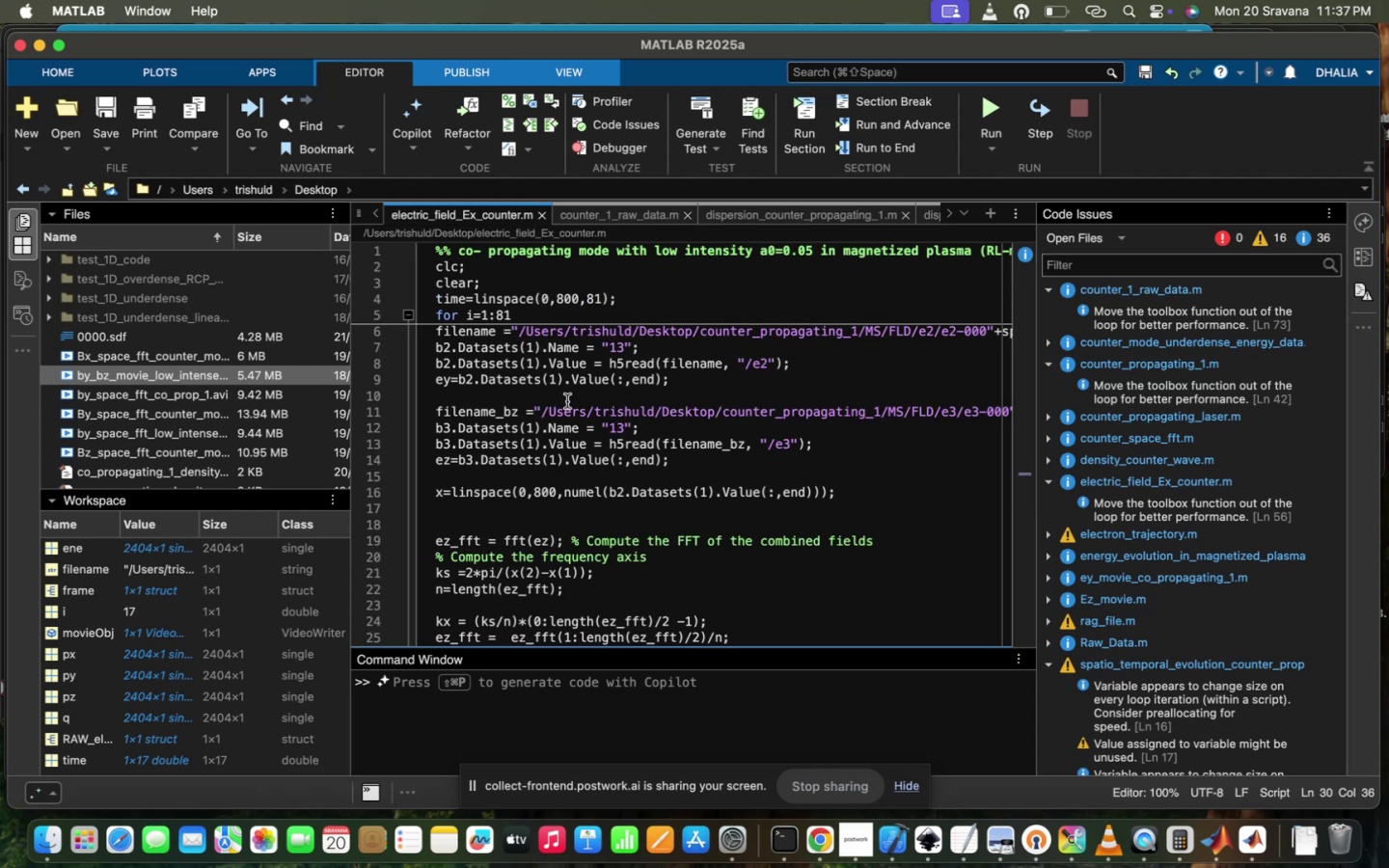 
scroll: coordinate [567, 401], scroll_direction: down, amount: 13.0
 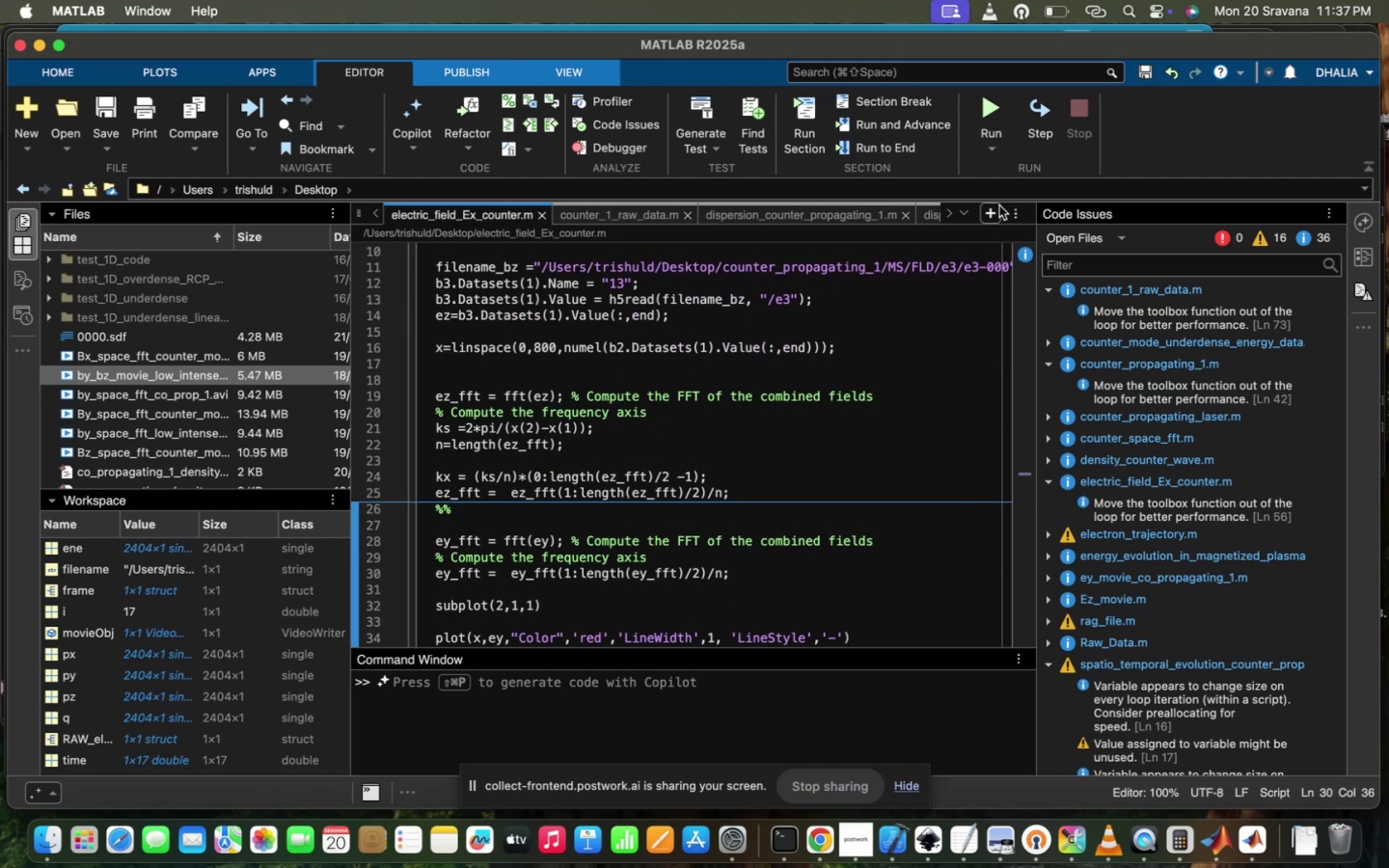 
left_click([988, 104])
 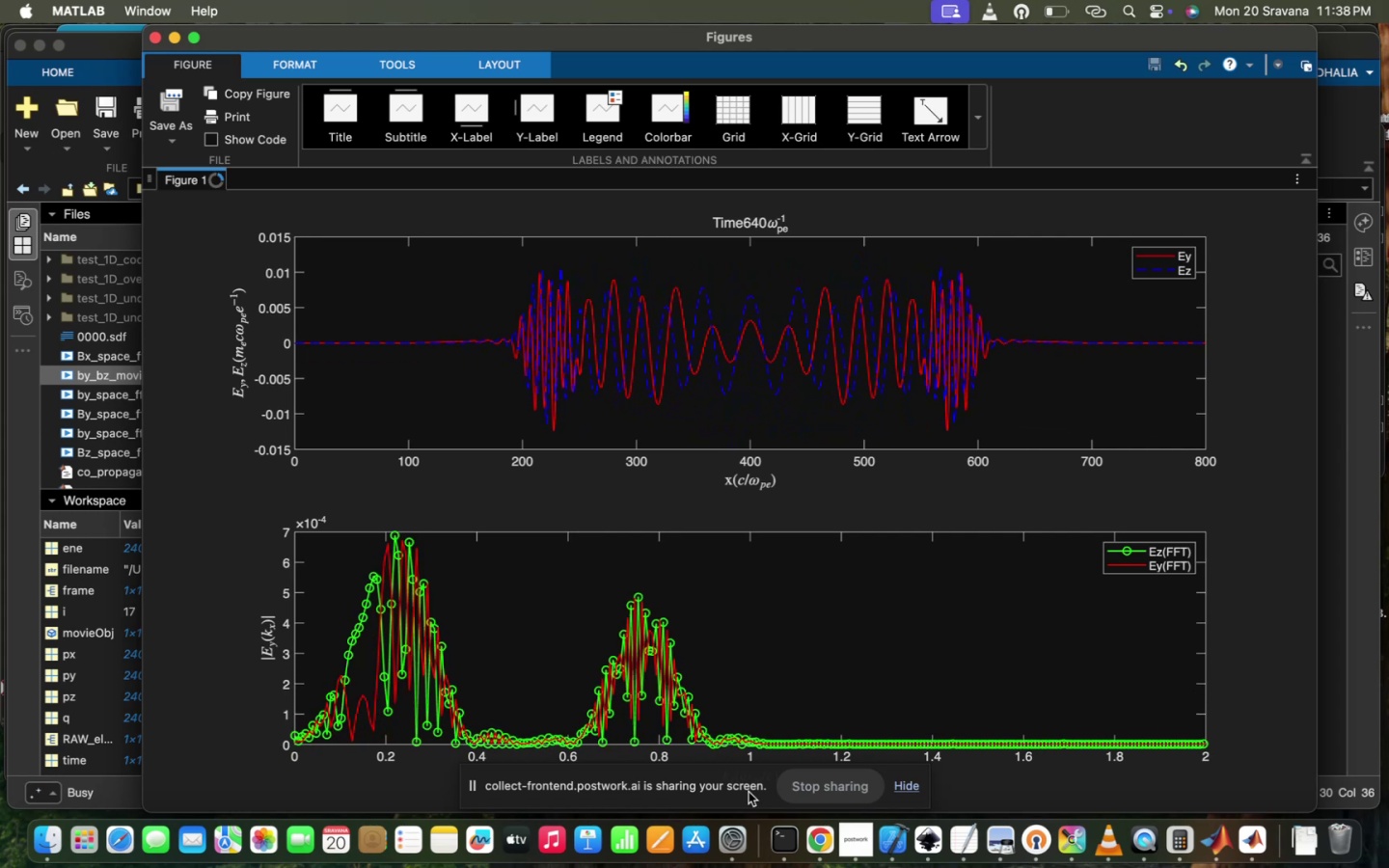 
wait(36.55)
 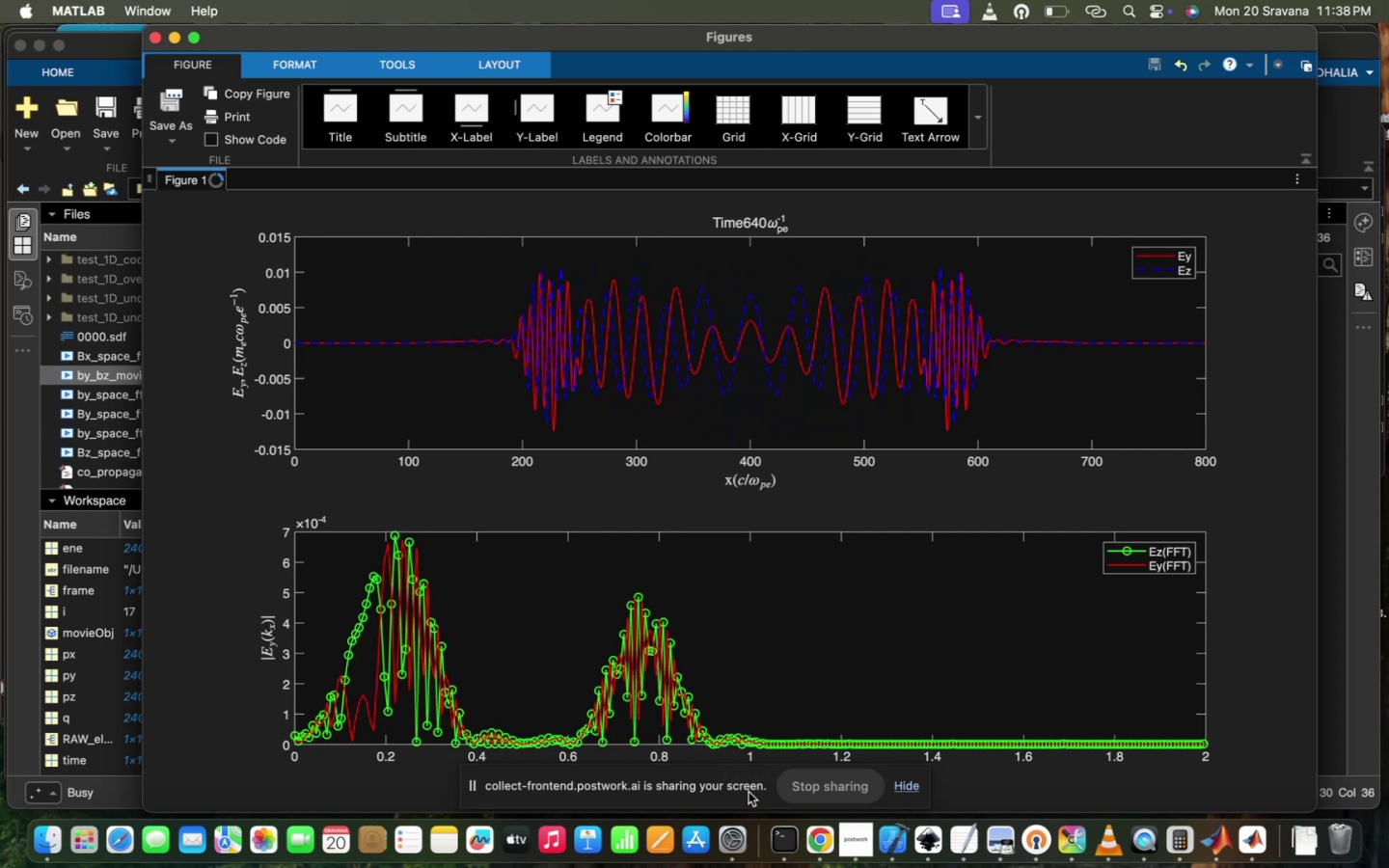 
scroll: coordinate [1018, 634], scroll_direction: down, amount: 237.0
 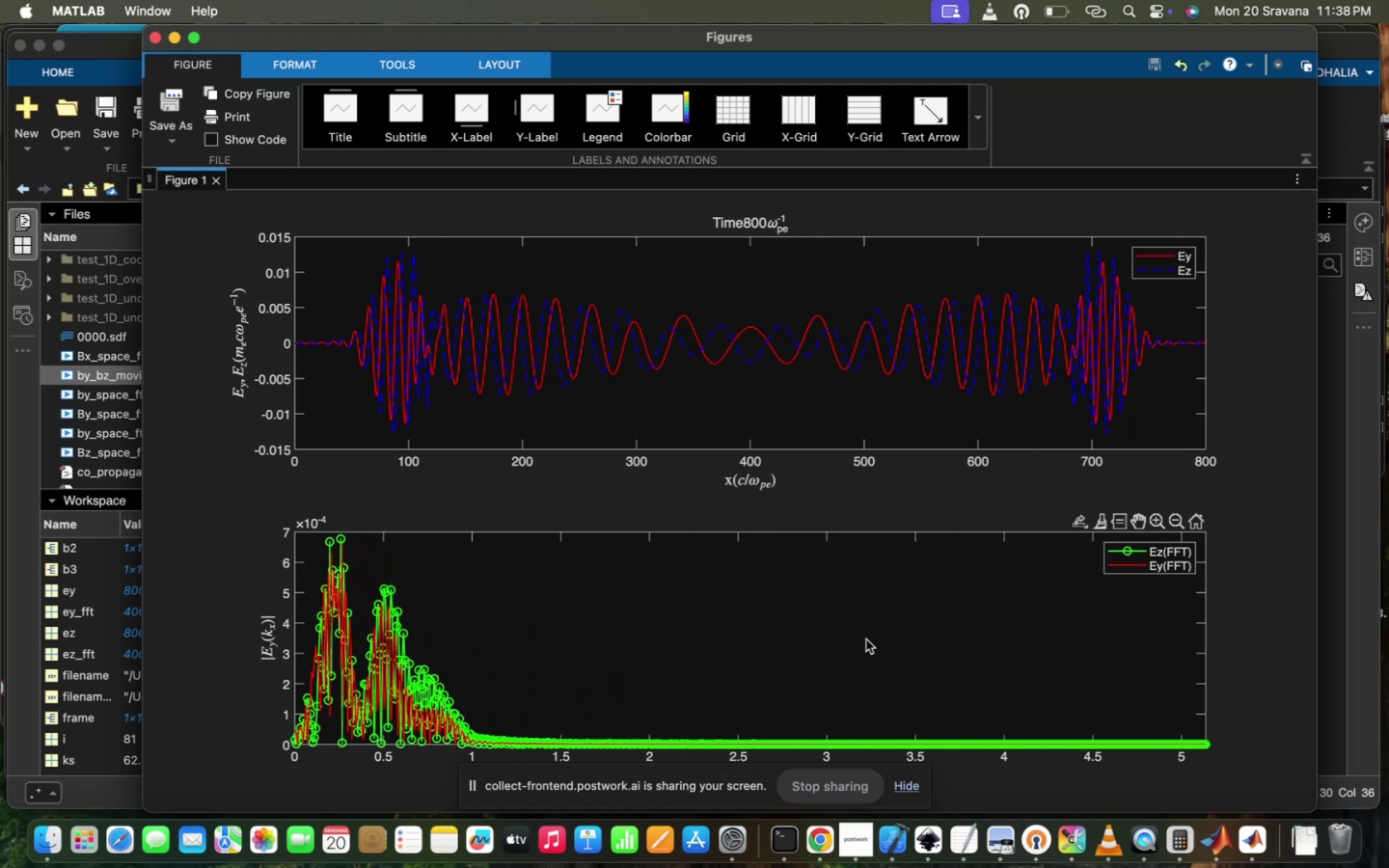 
scroll: coordinate [866, 639], scroll_direction: down, amount: 258.0
 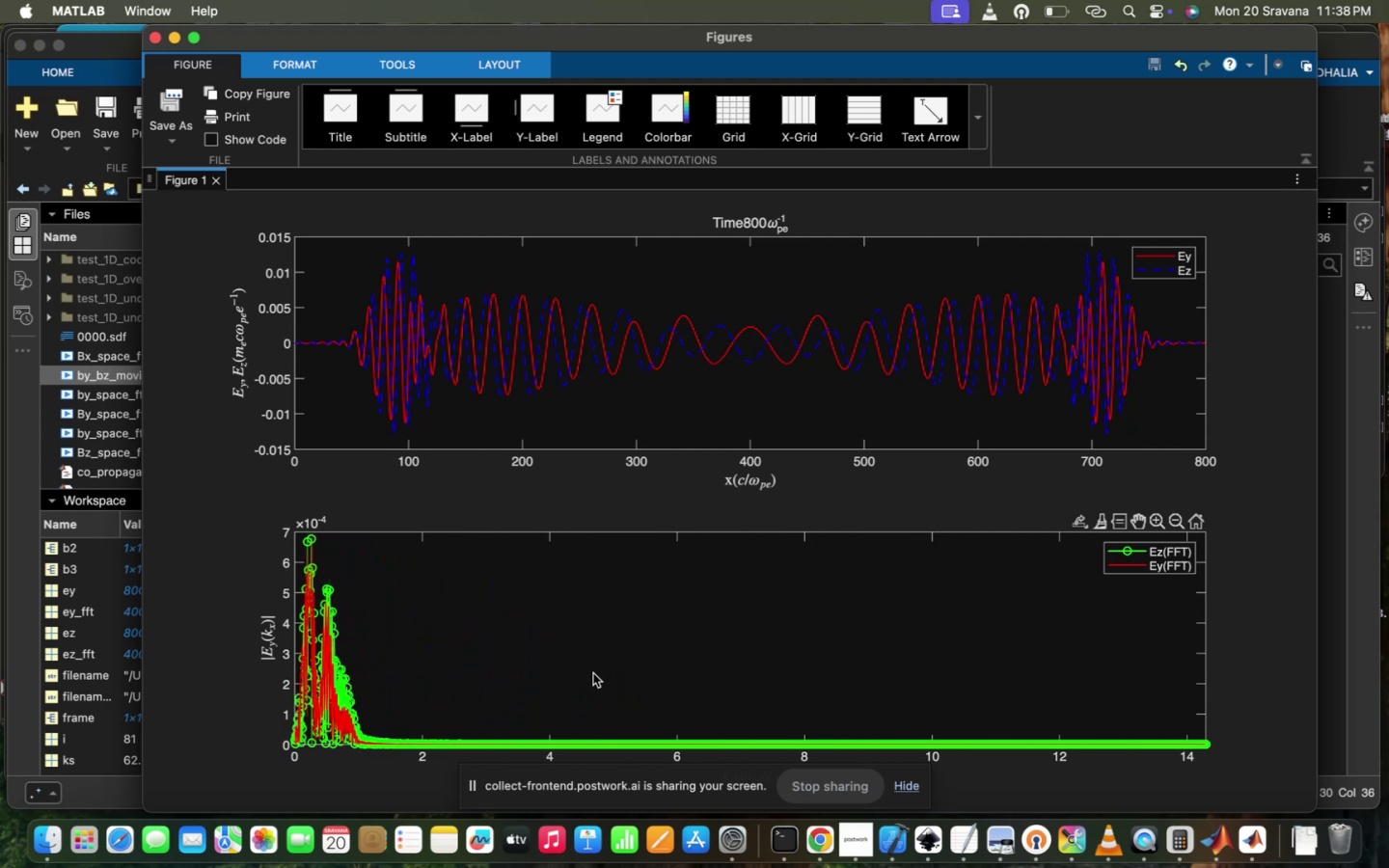 
left_click_drag(start_coordinate=[592, 673], to_coordinate=[861, 667])
 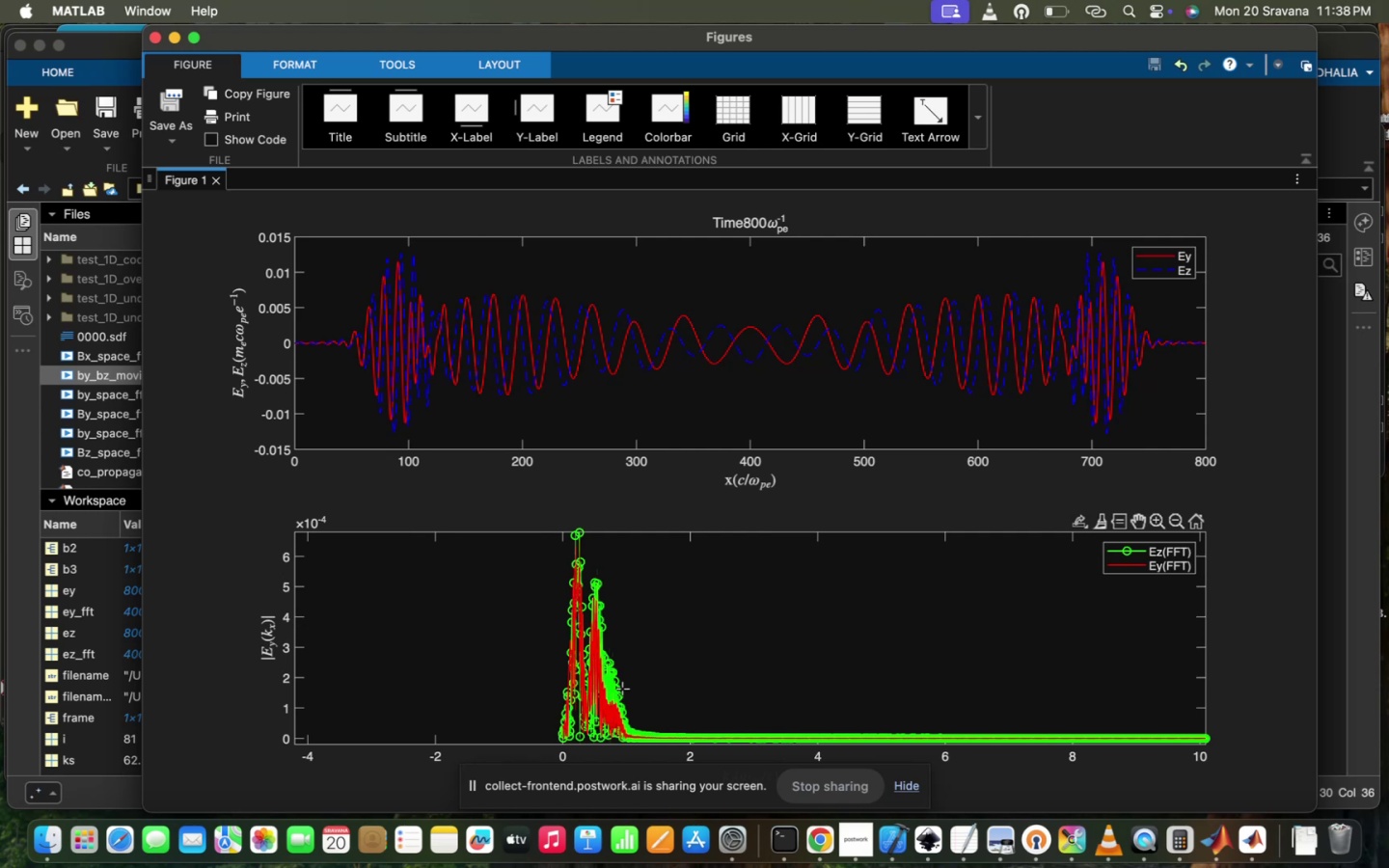 
left_click_drag(start_coordinate=[616, 687], to_coordinate=[669, 686])
 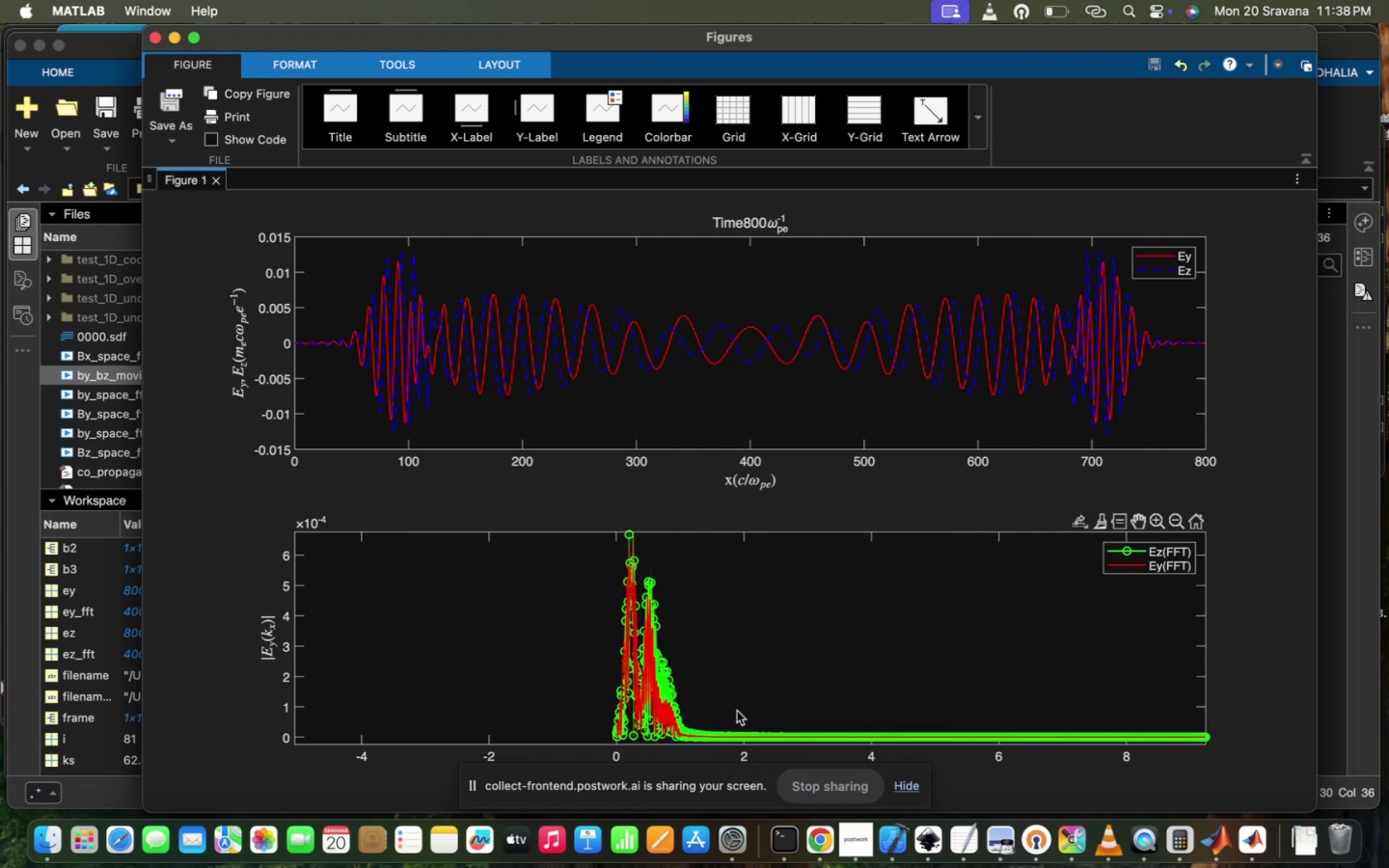 
scroll: coordinate [737, 711], scroll_direction: down, amount: 41.0
 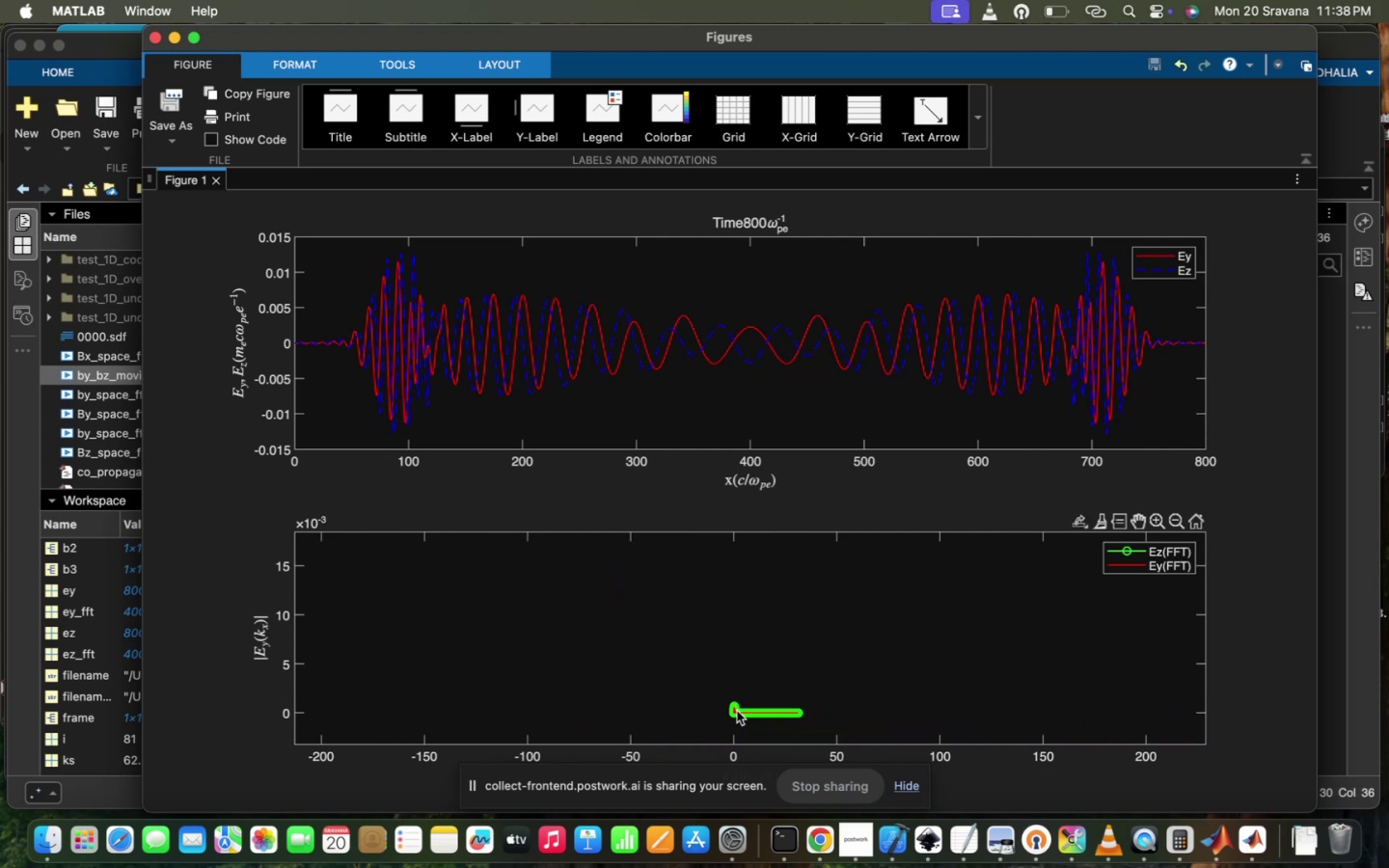 
scroll: coordinate [699, 706], scroll_direction: up, amount: 136.0
 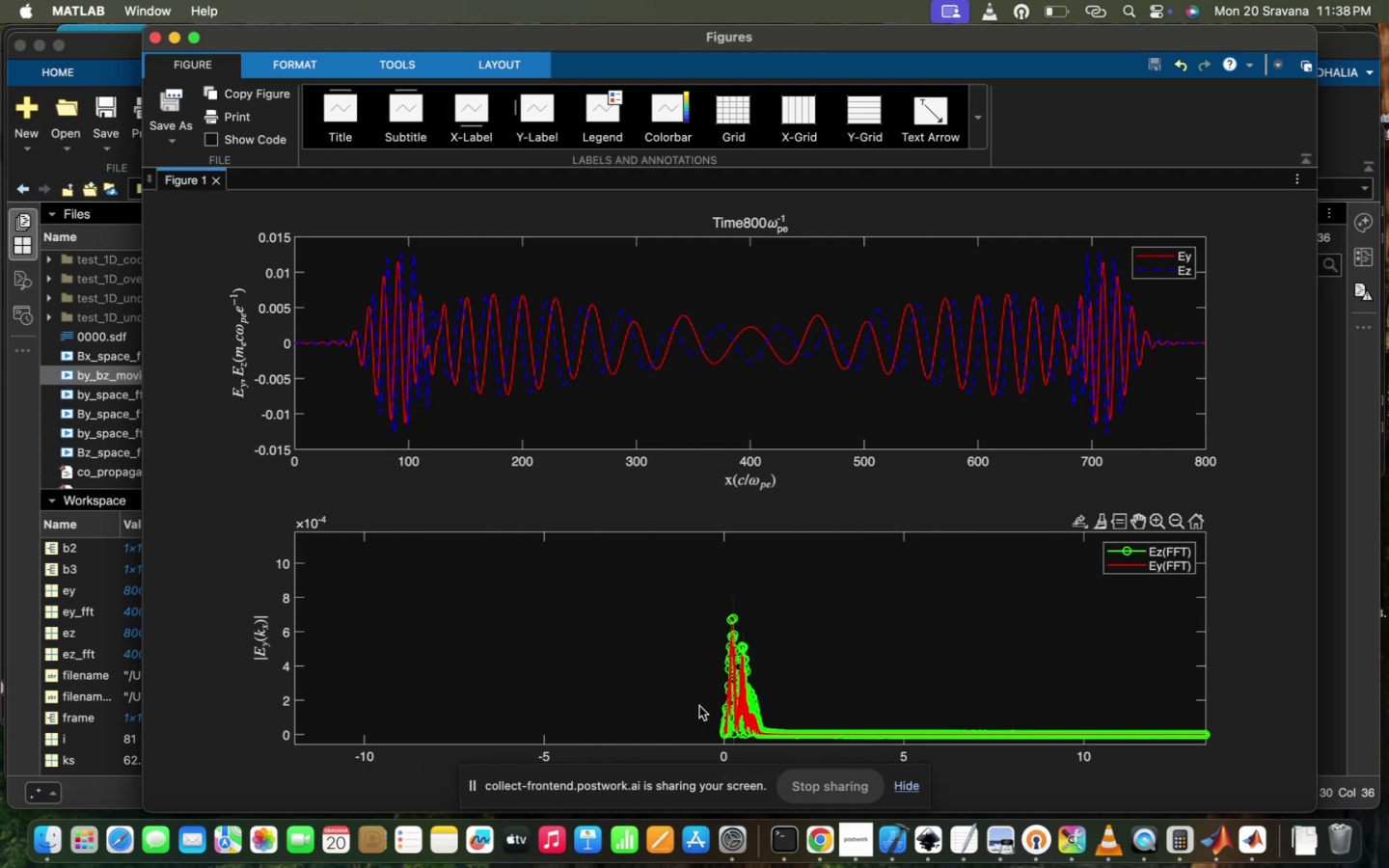 
scroll: coordinate [699, 706], scroll_direction: down, amount: 1.0
 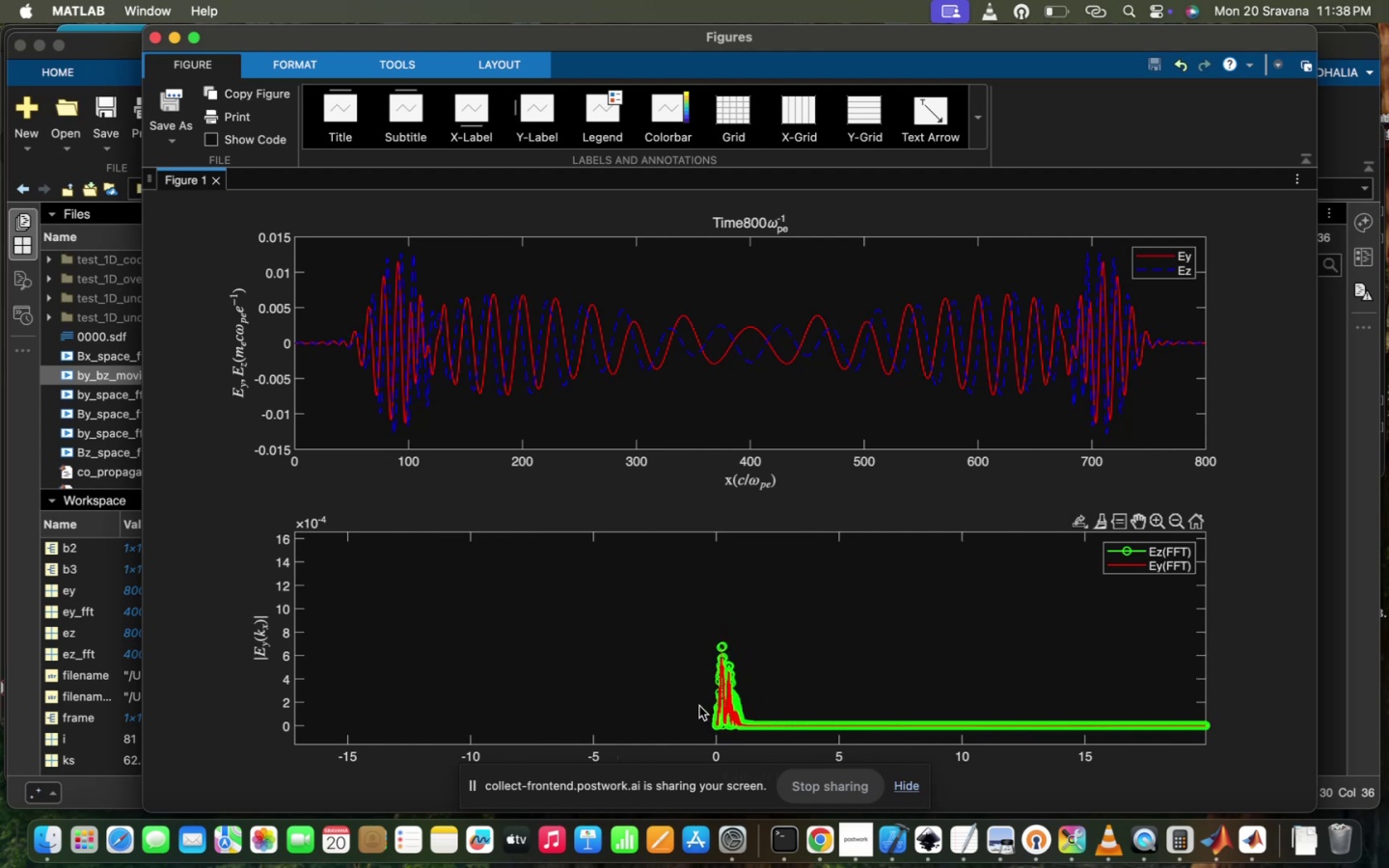 
scroll: coordinate [699, 706], scroll_direction: up, amount: 6.0
 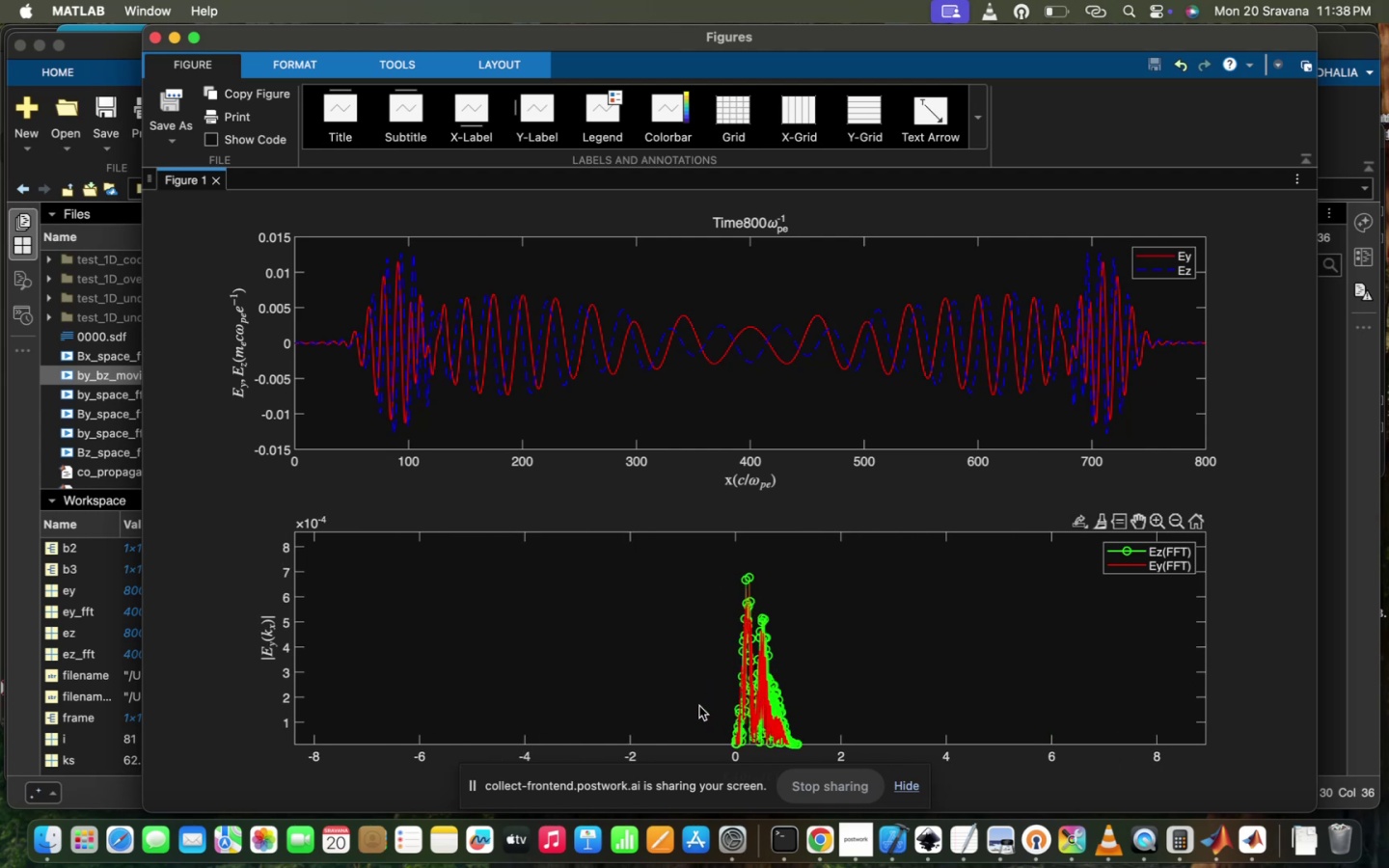 
scroll: coordinate [699, 706], scroll_direction: down, amount: 15.0
 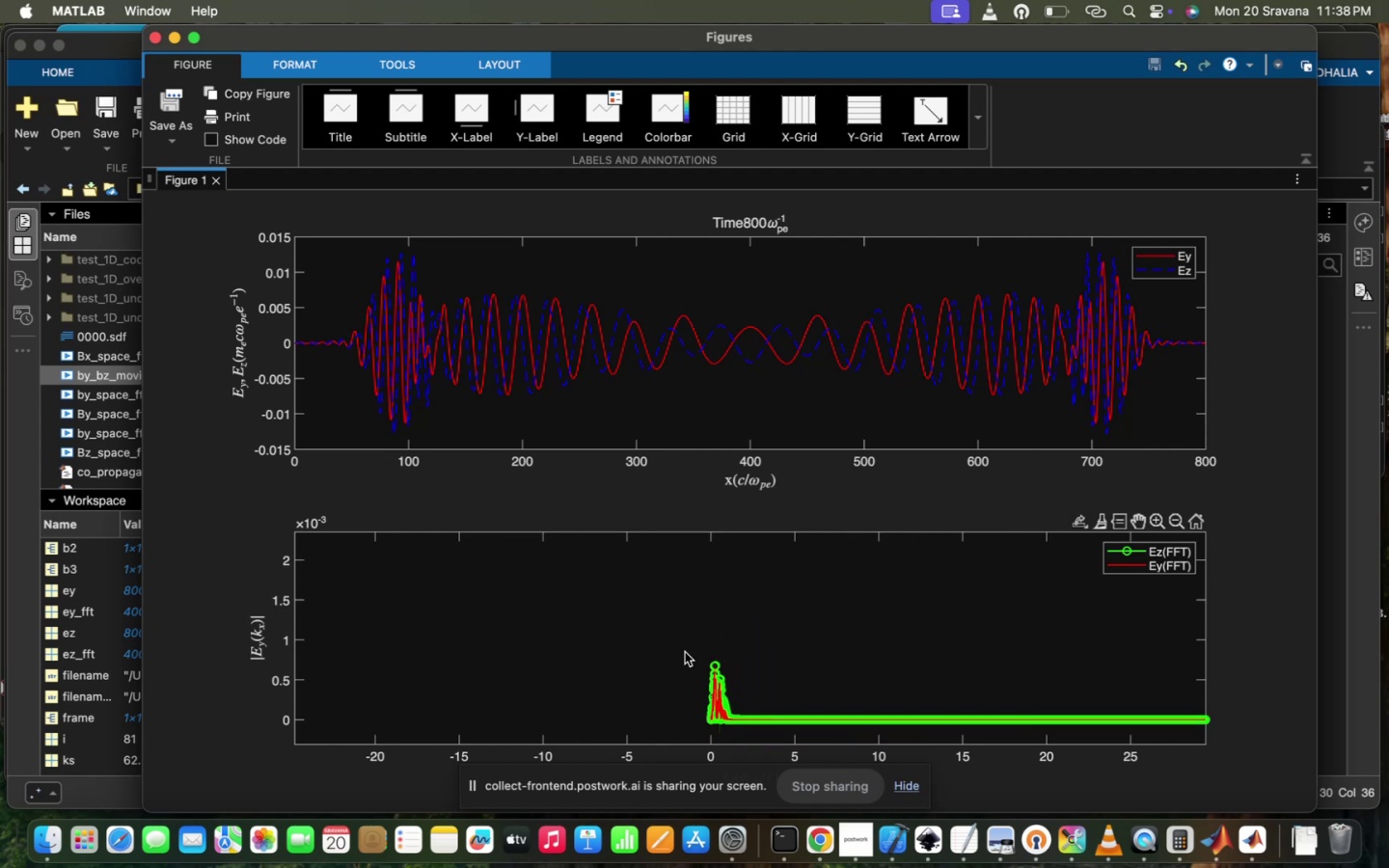 
left_click_drag(start_coordinate=[682, 649], to_coordinate=[545, 600])
 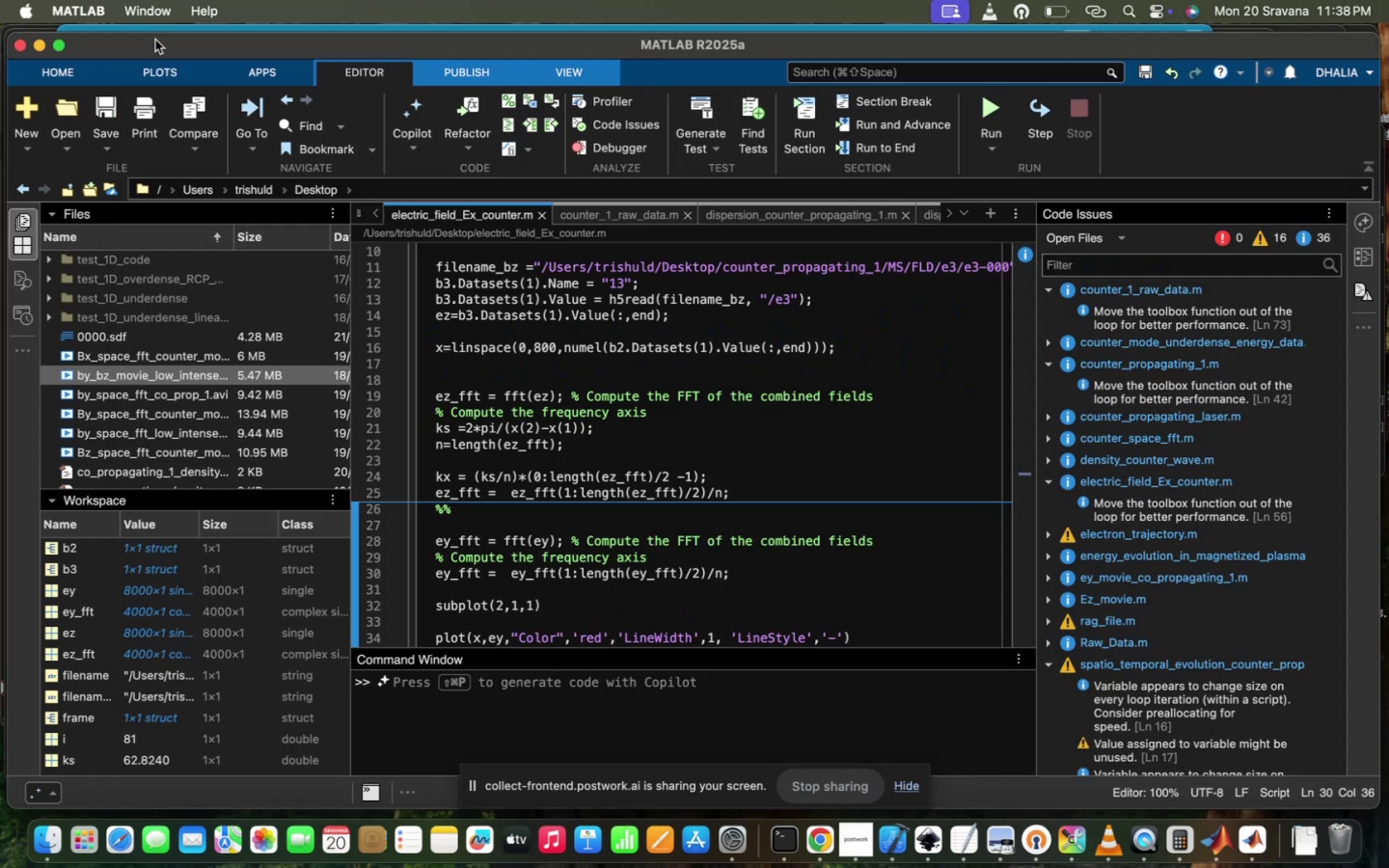 
scroll: coordinate [730, 433], scroll_direction: down, amount: 32.0
 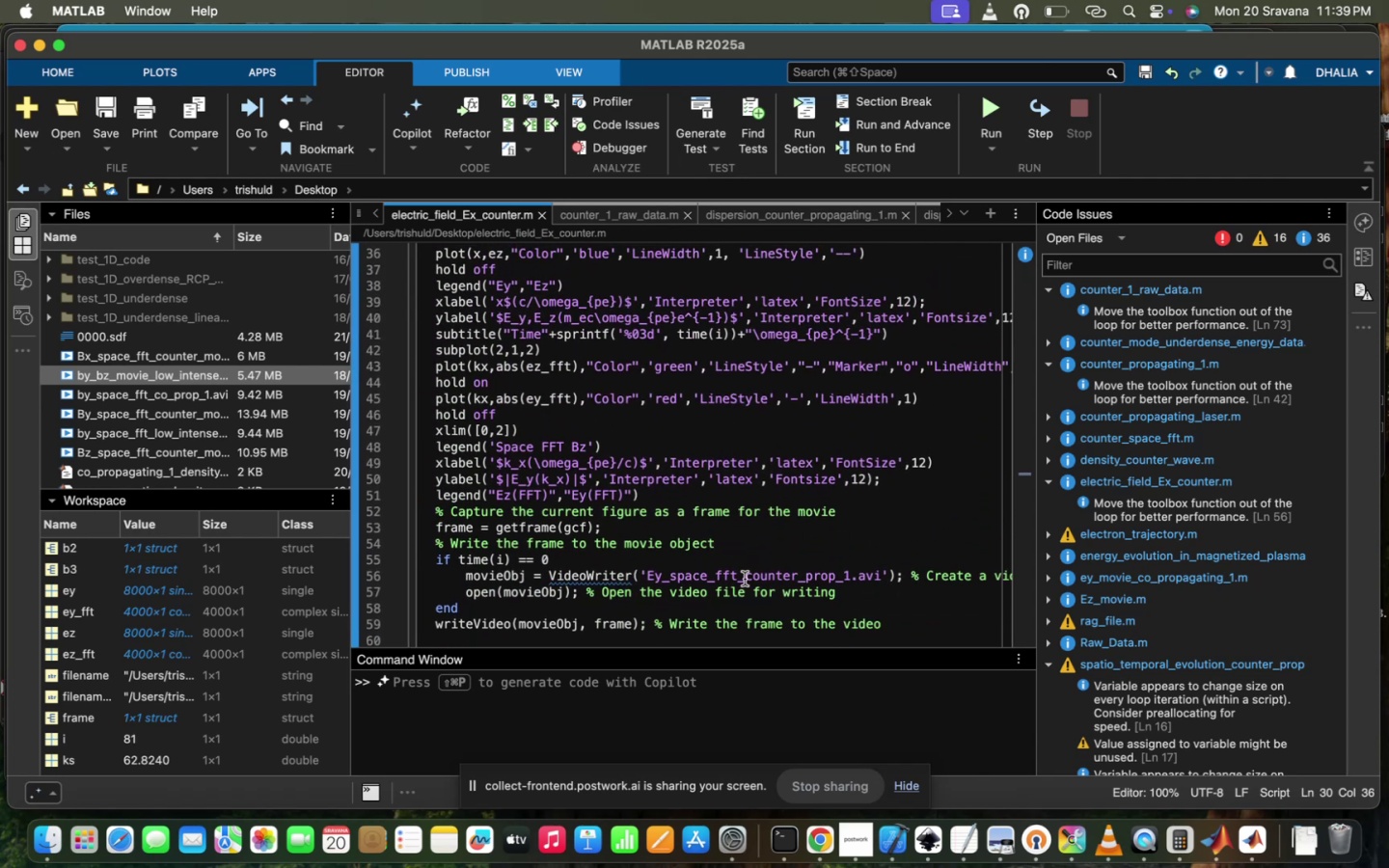 
left_click([745, 579])
 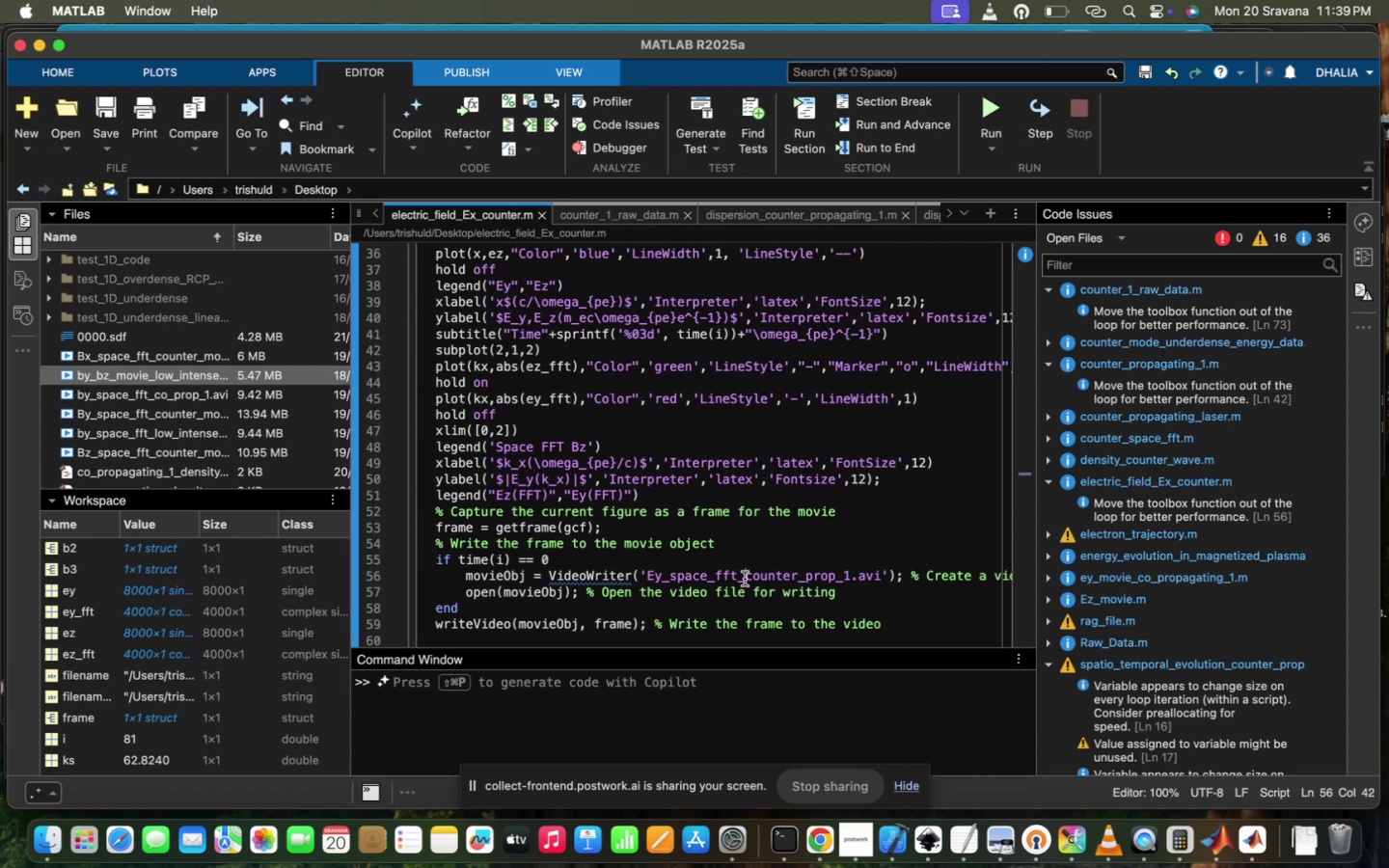 
scroll: coordinate [745, 579], scroll_direction: up, amount: 133.0
 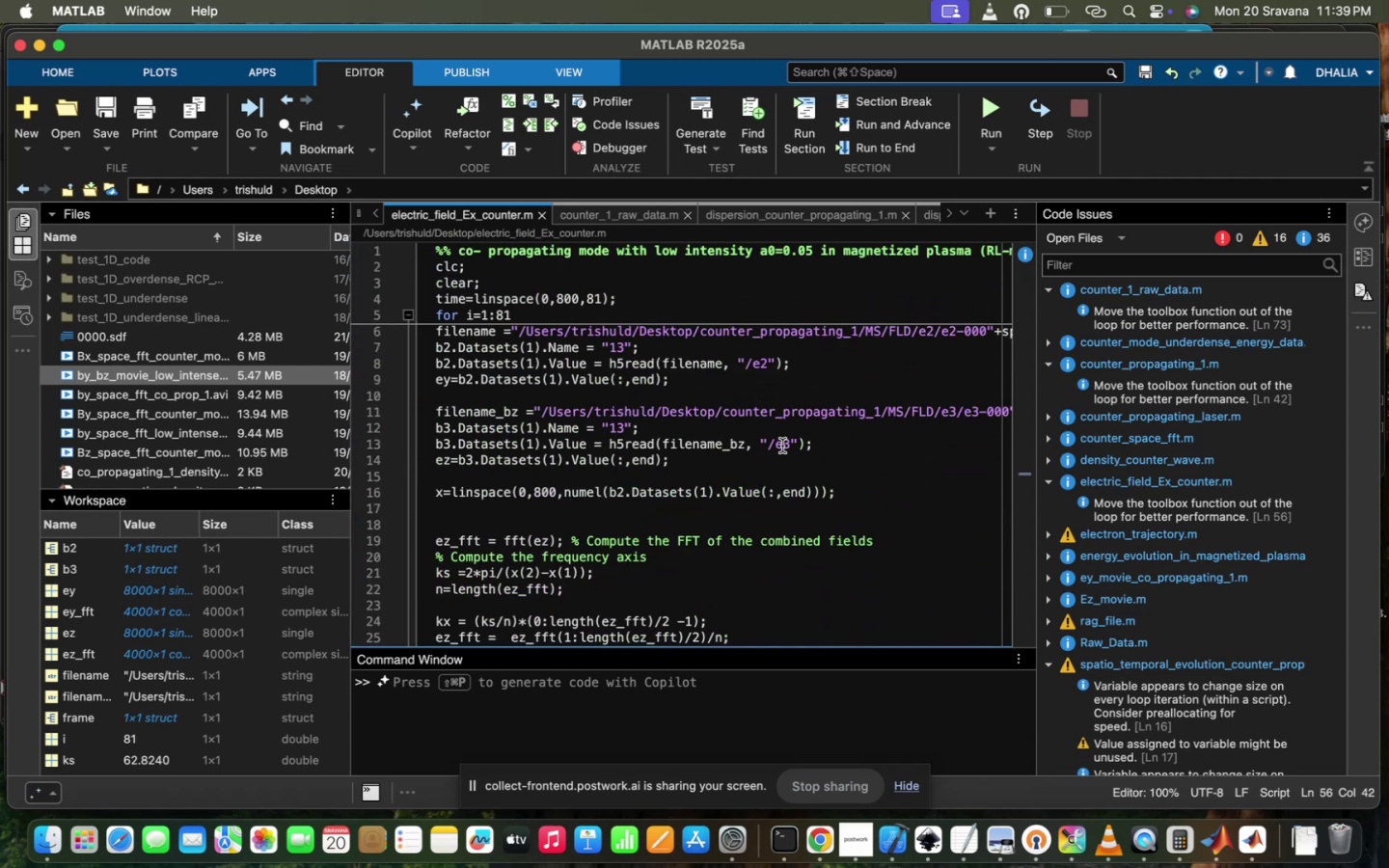 
left_click([781, 446])
 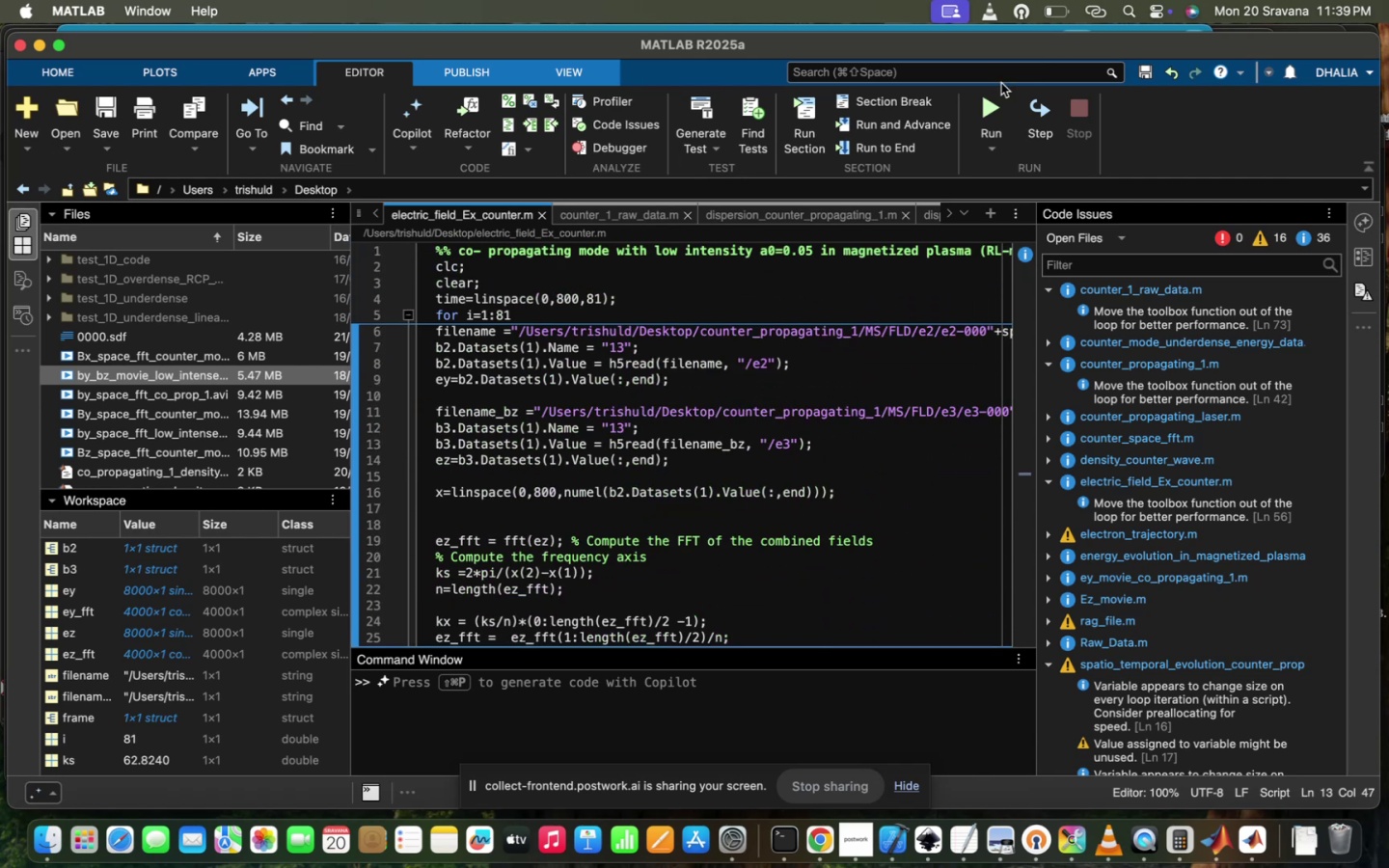 
left_click([994, 99])
 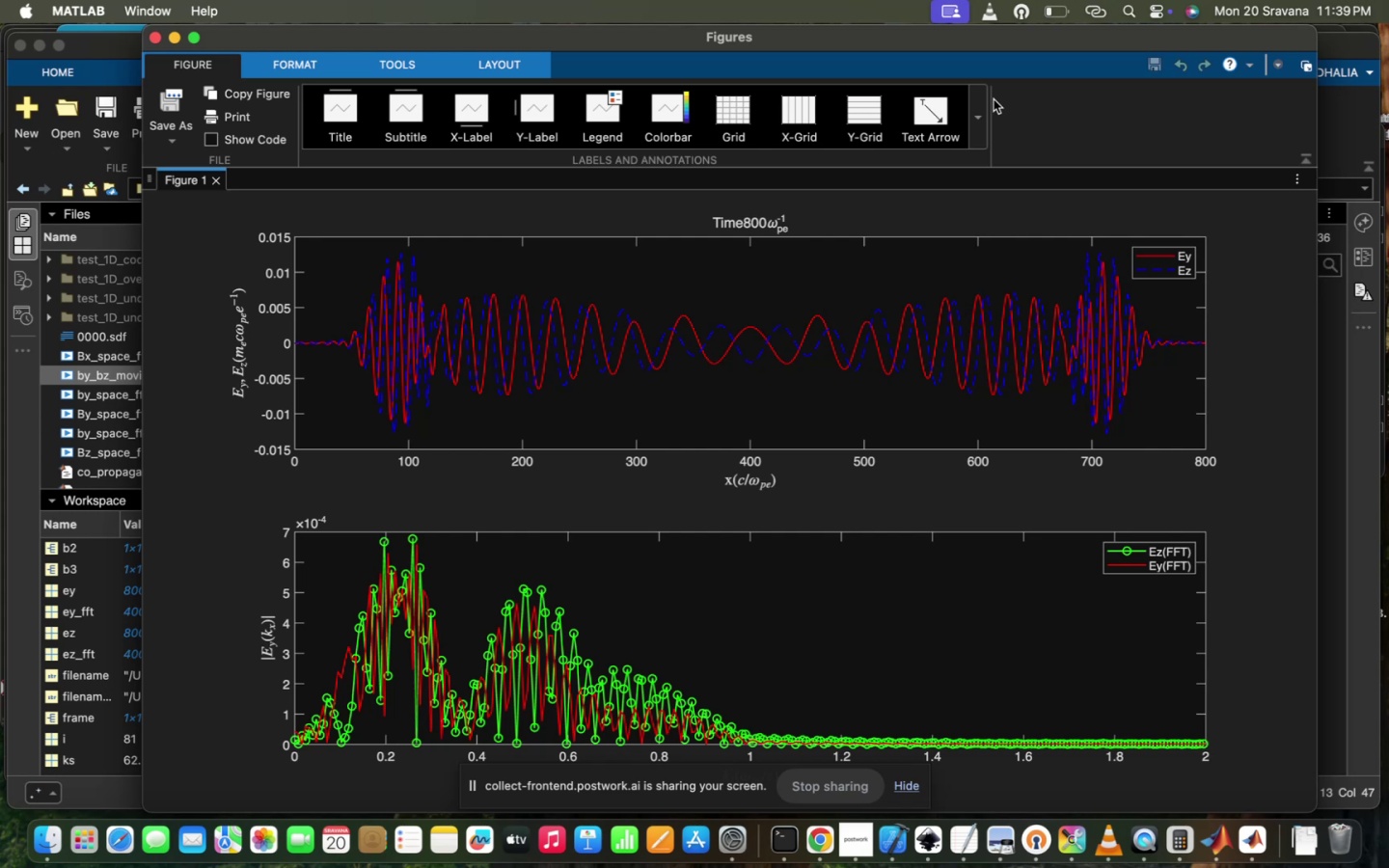 
wait(48.92)
 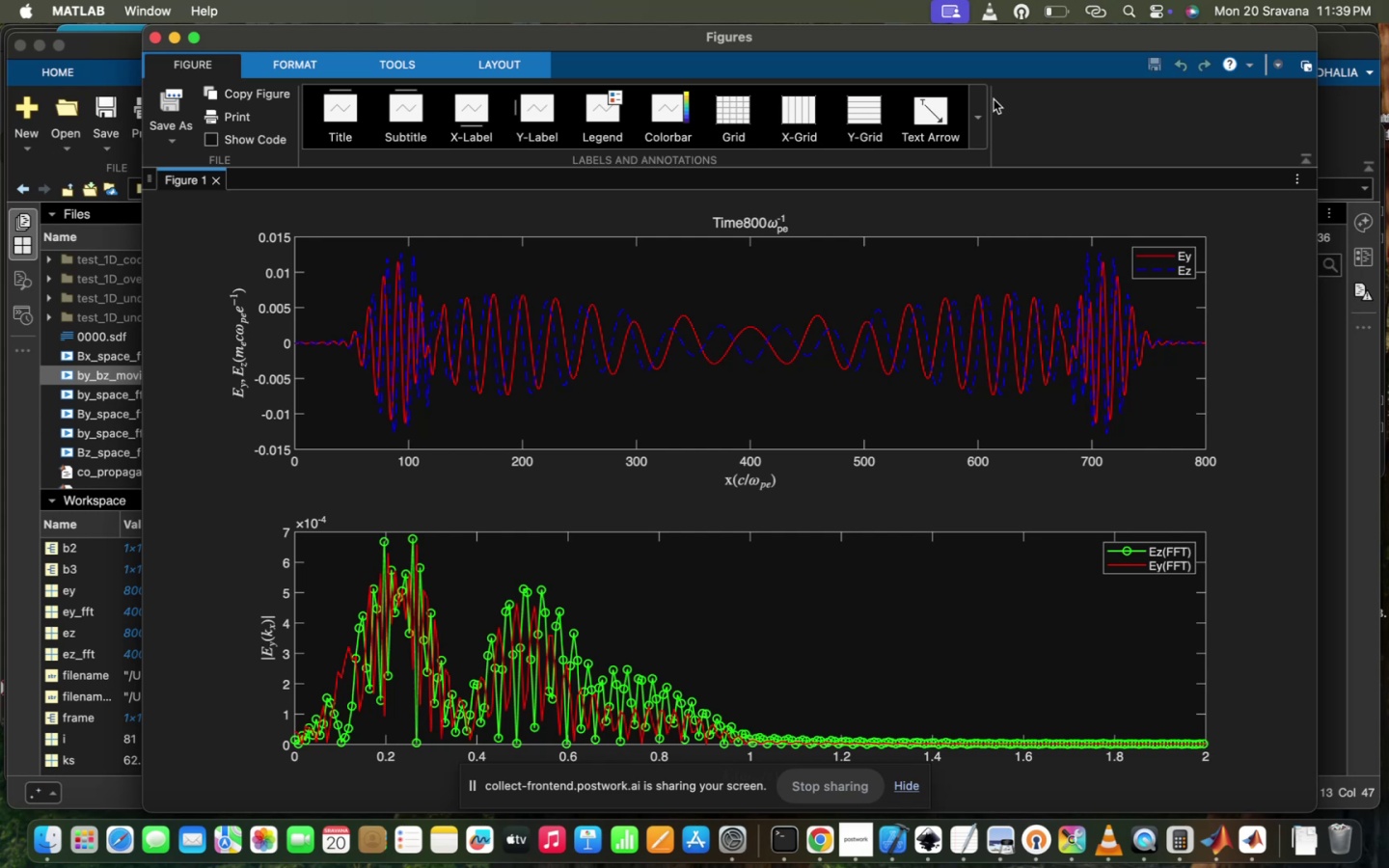 
left_click([155, 38])
 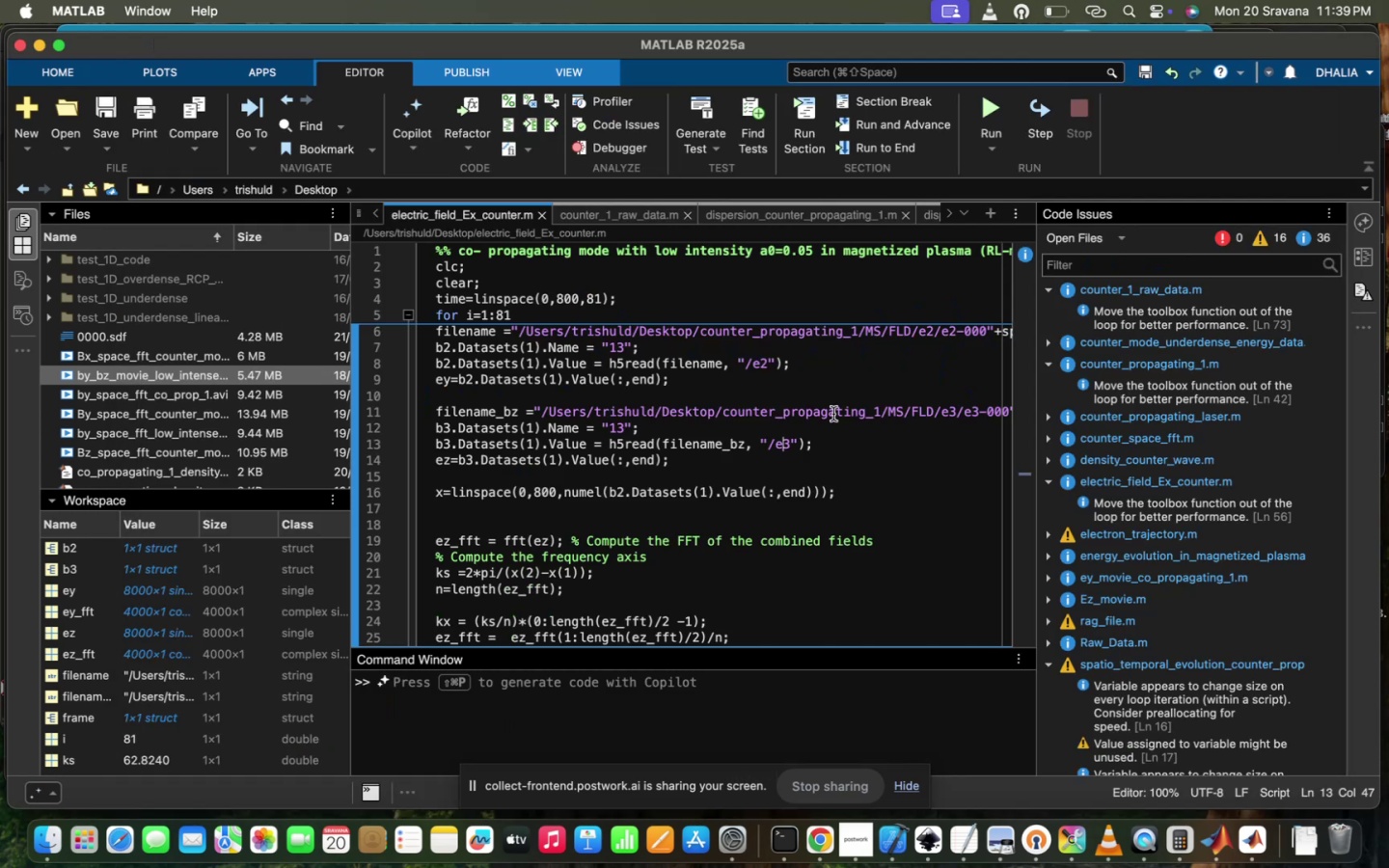 
scroll: coordinate [833, 414], scroll_direction: up, amount: 43.0
 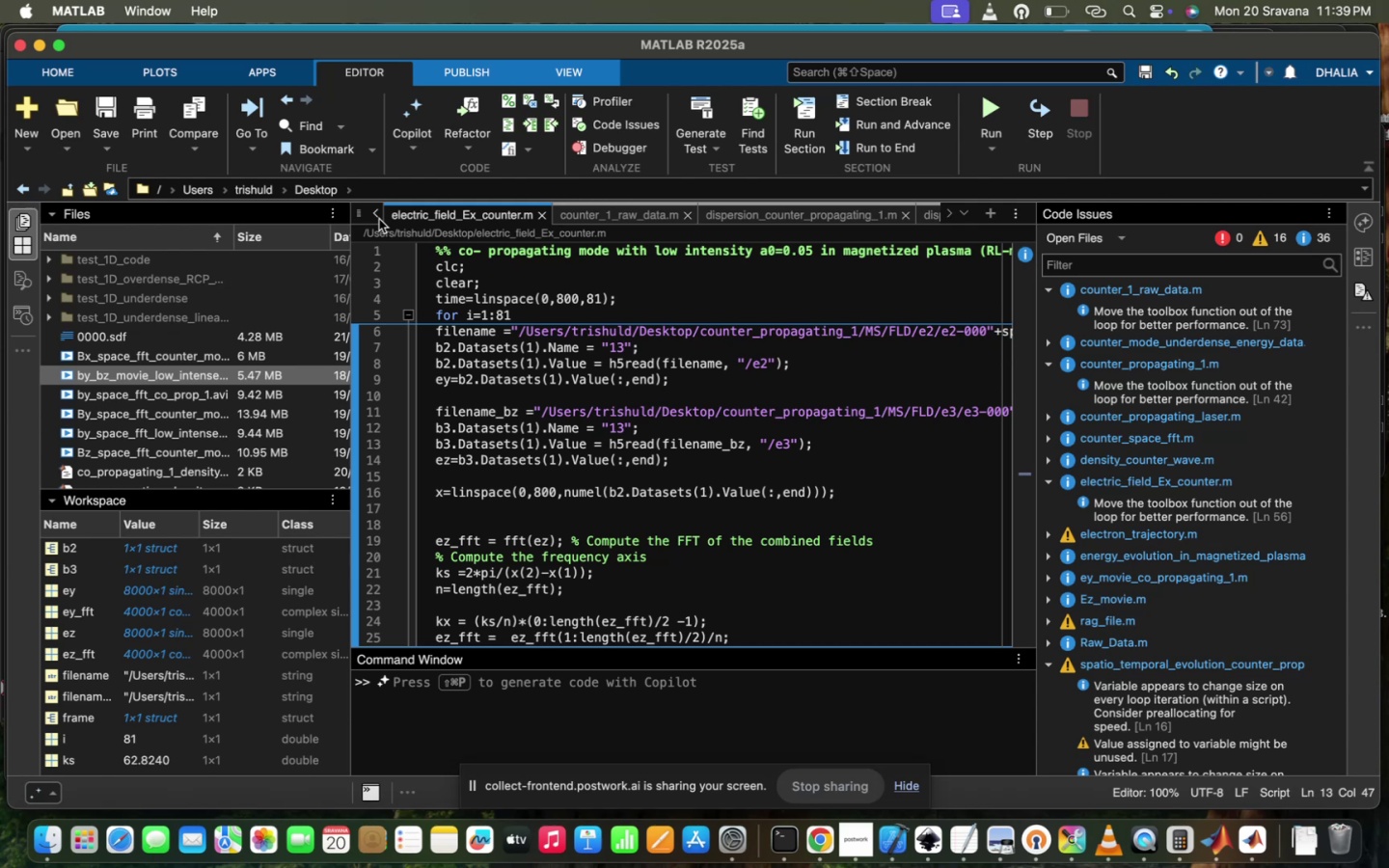 
double_click([378, 219])
 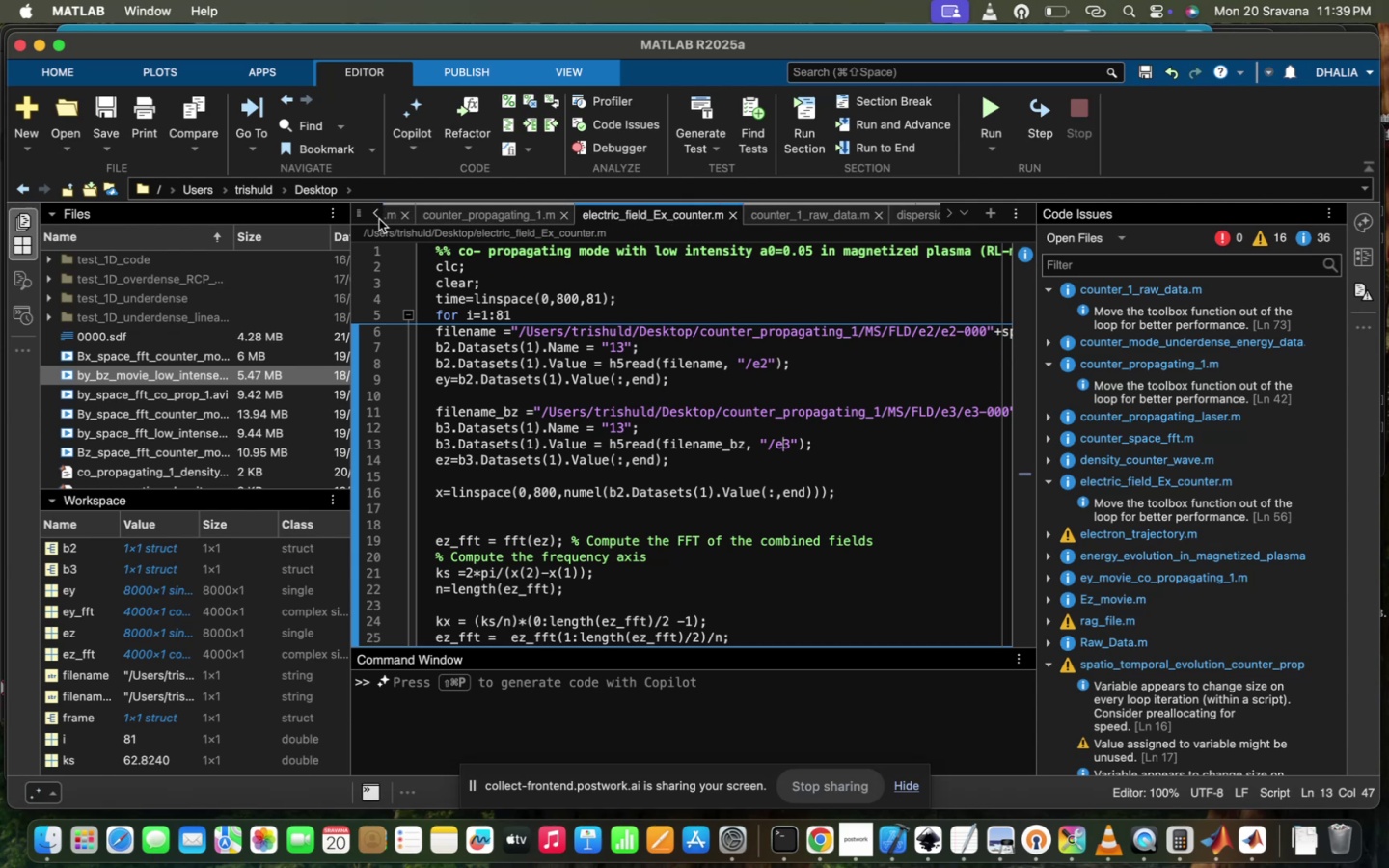 
triple_click([378, 219])
 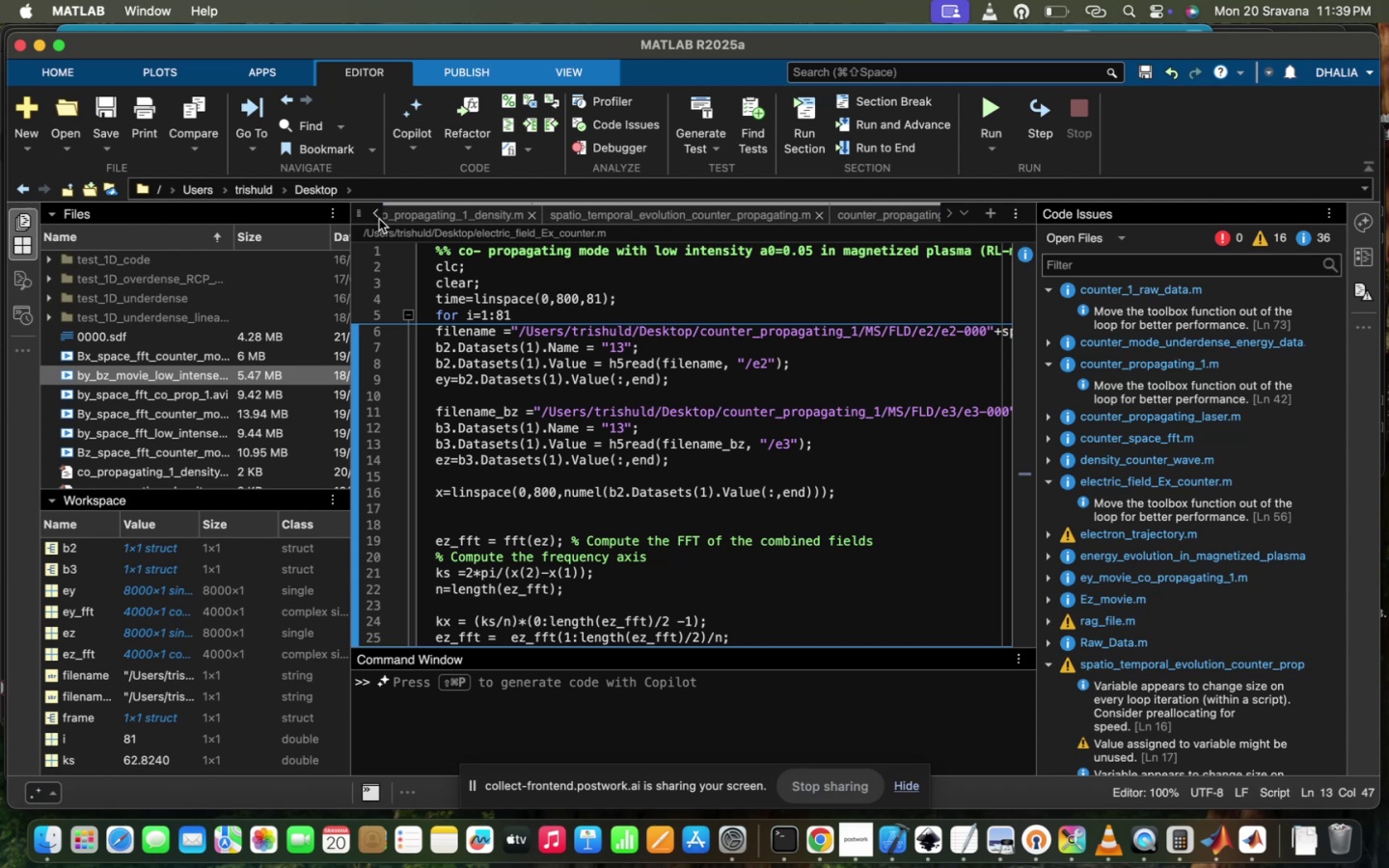 
left_click([378, 219])
 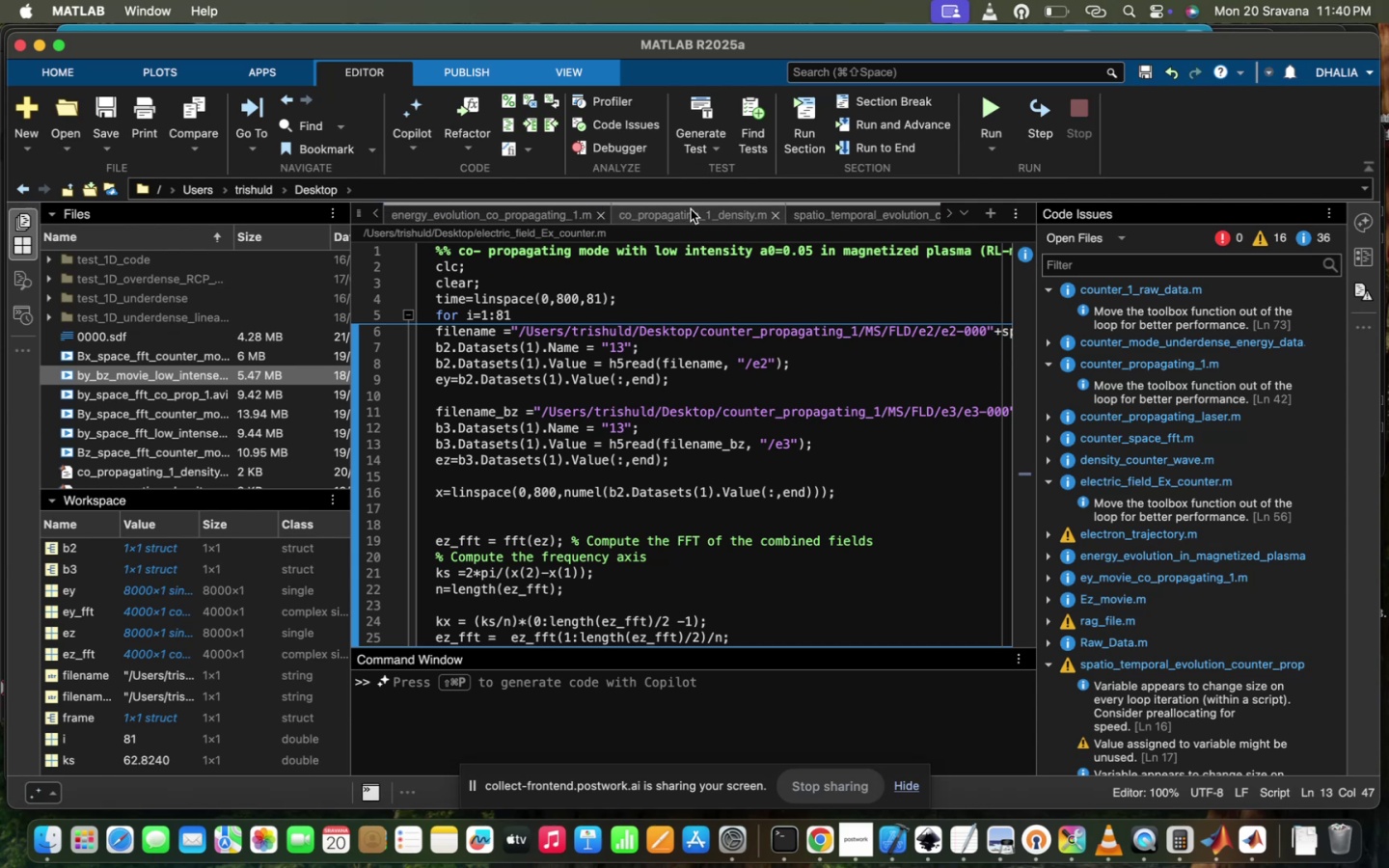 
left_click([603, 430])
 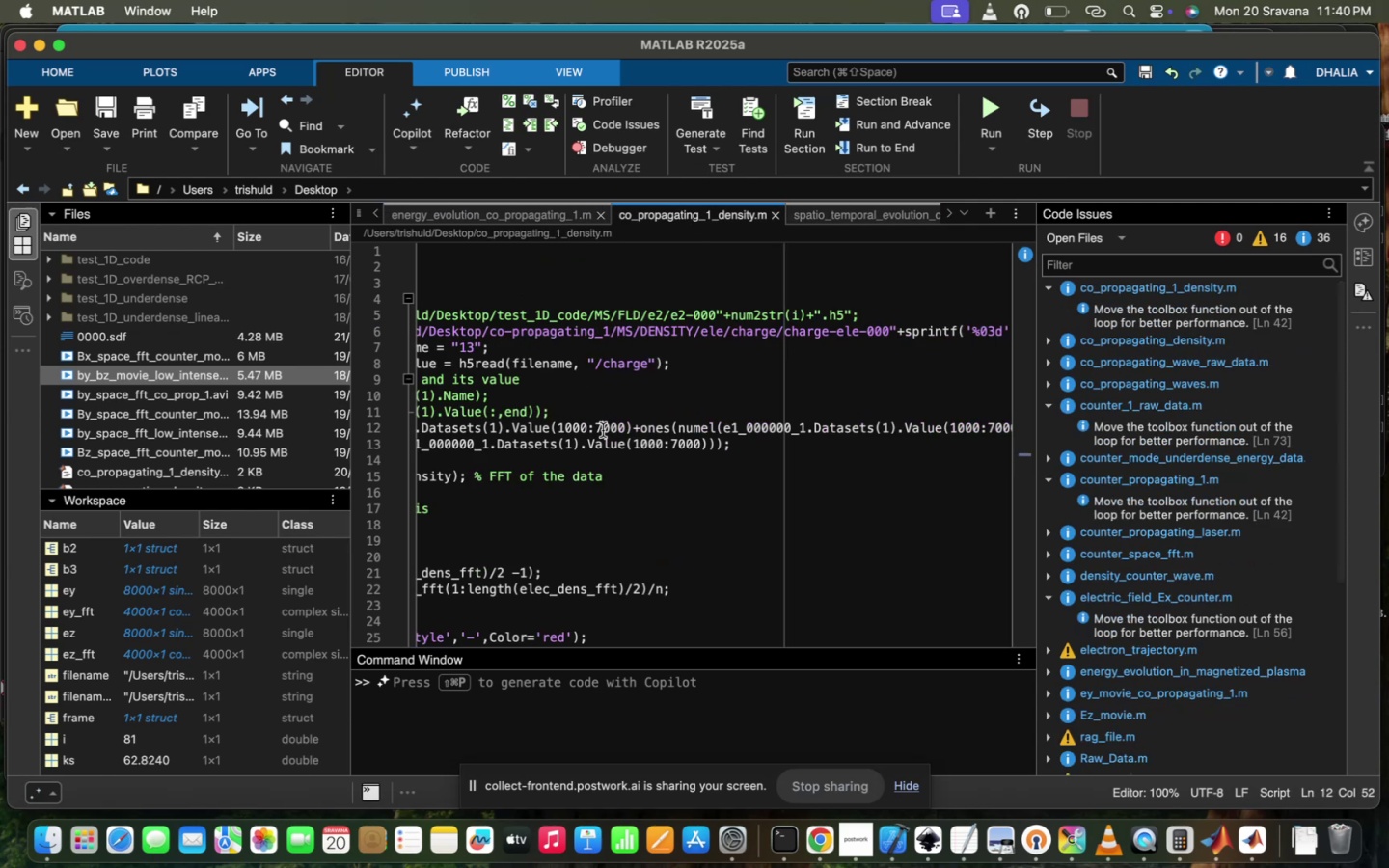 
scroll: coordinate [722, 408], scroll_direction: up, amount: 120.0
 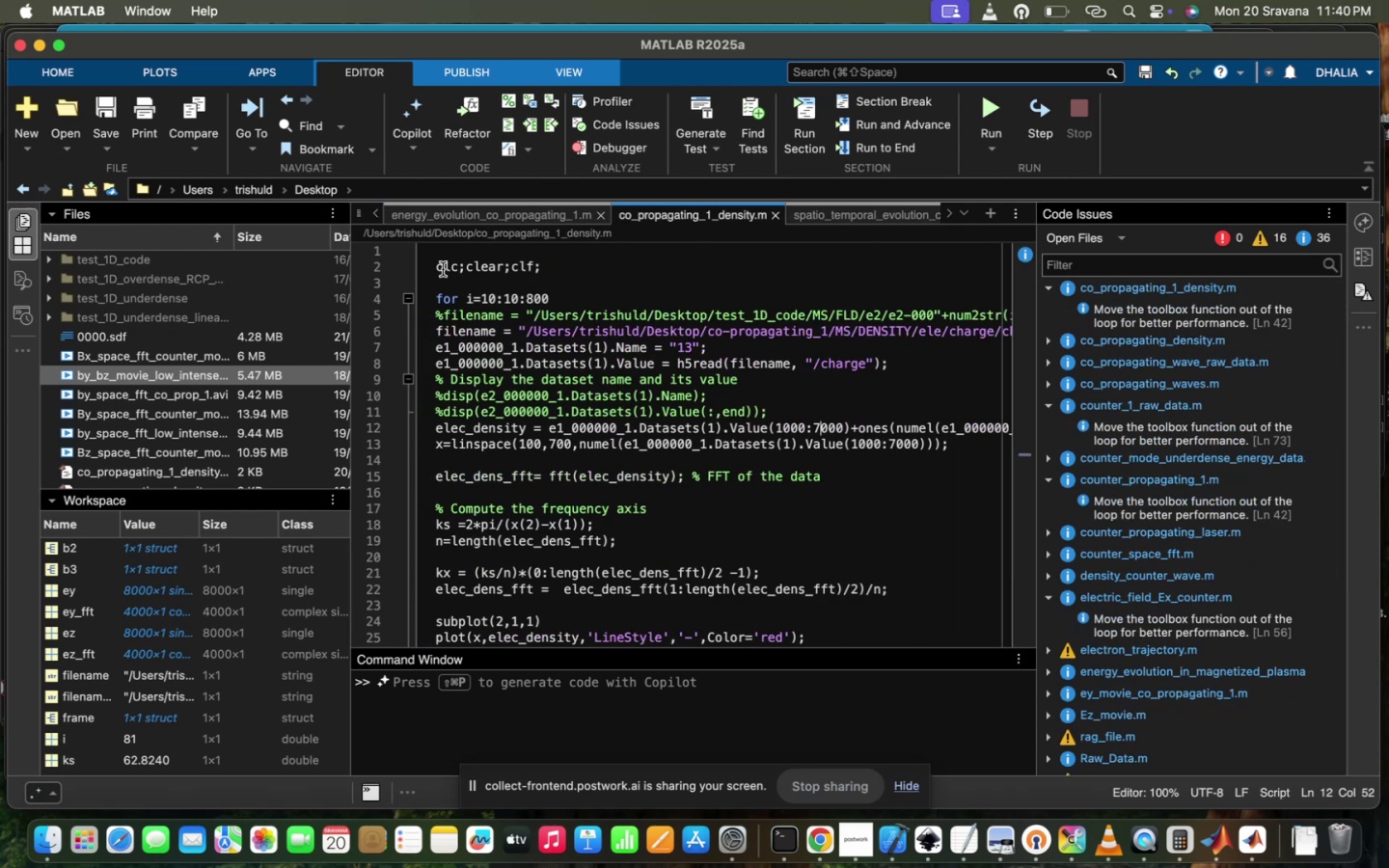 
left_click_drag(start_coordinate=[431, 263], to_coordinate=[700, 549])
 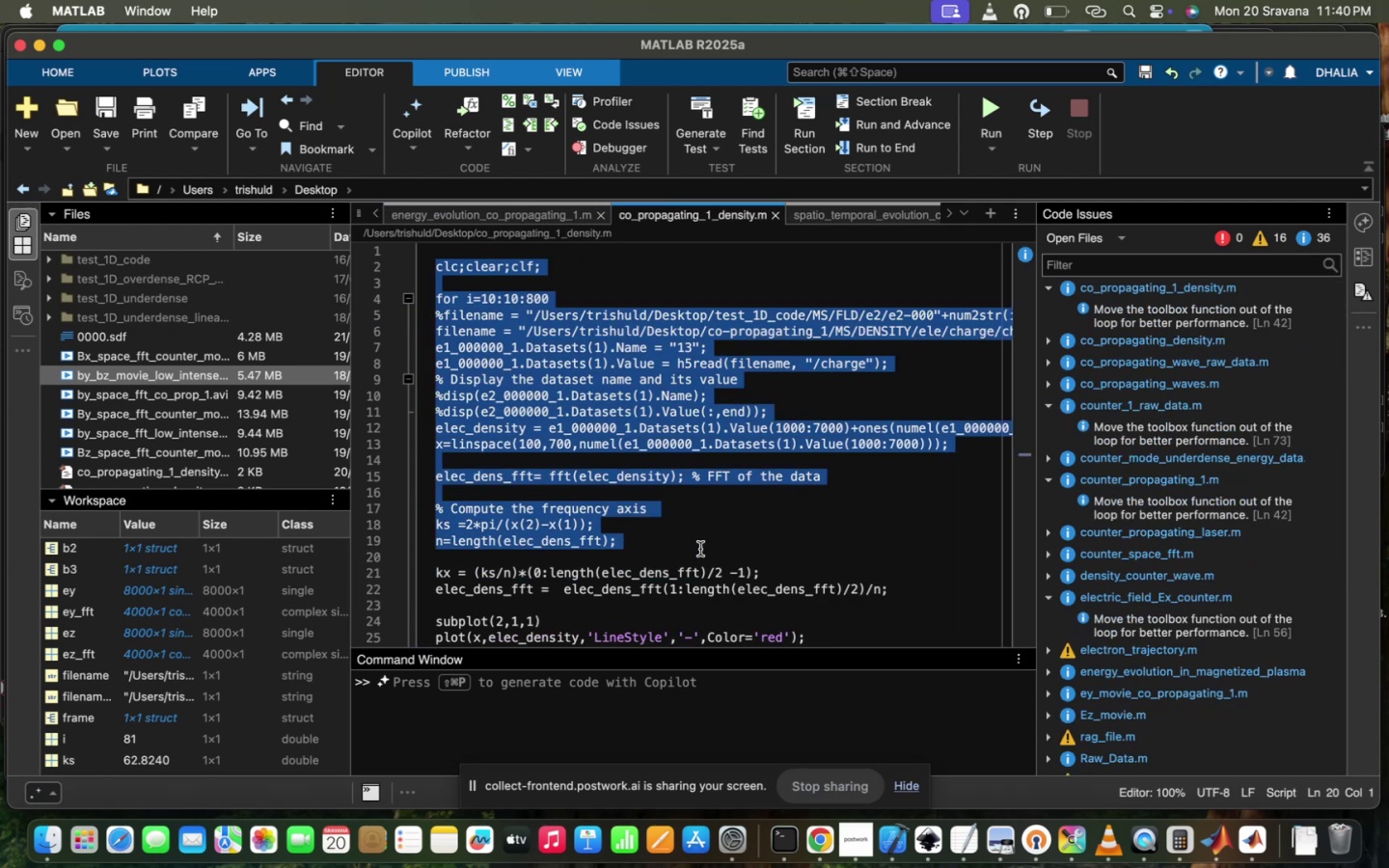 
key(Meta+CommandLeft)
 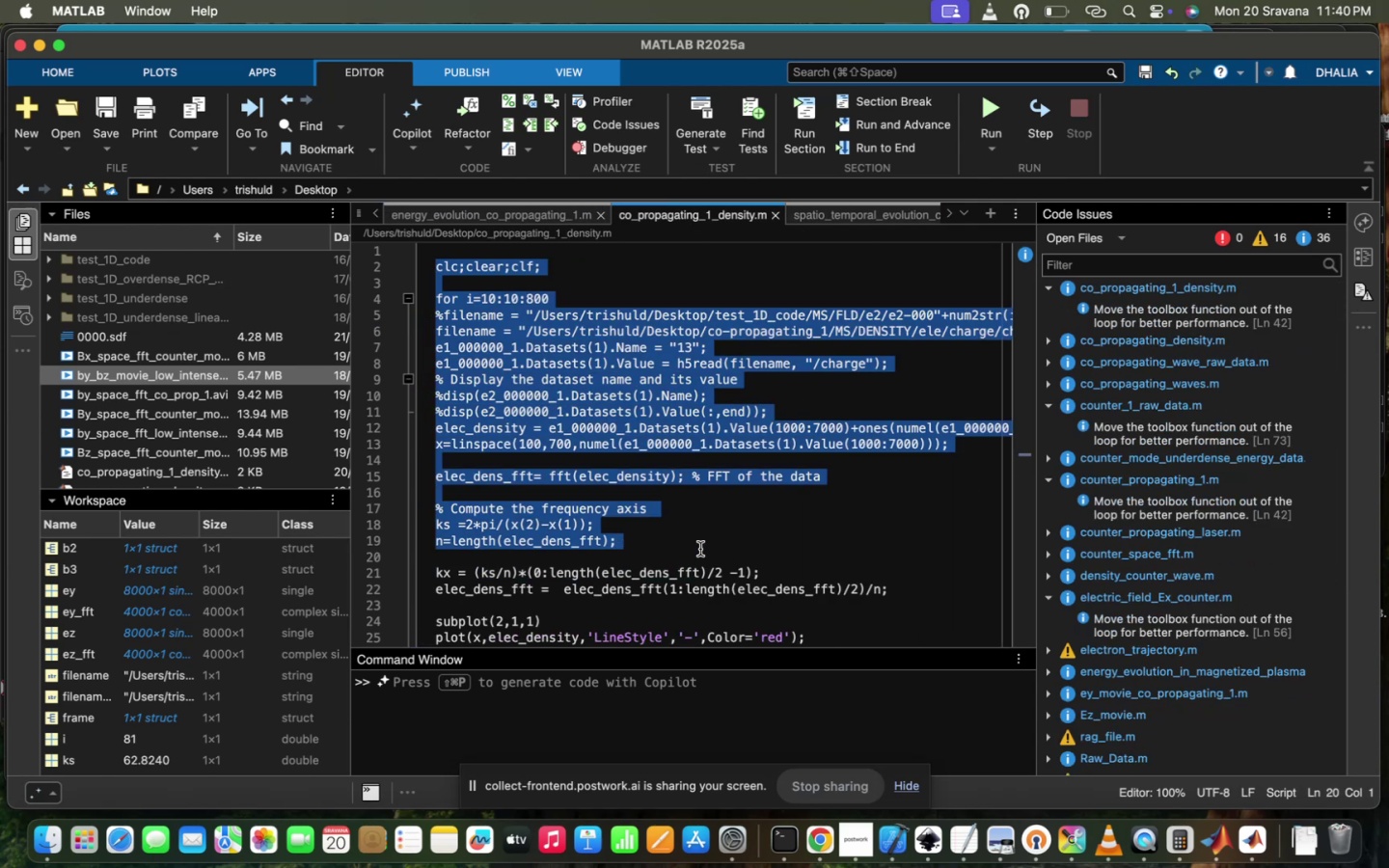 
key(Meta+C)
 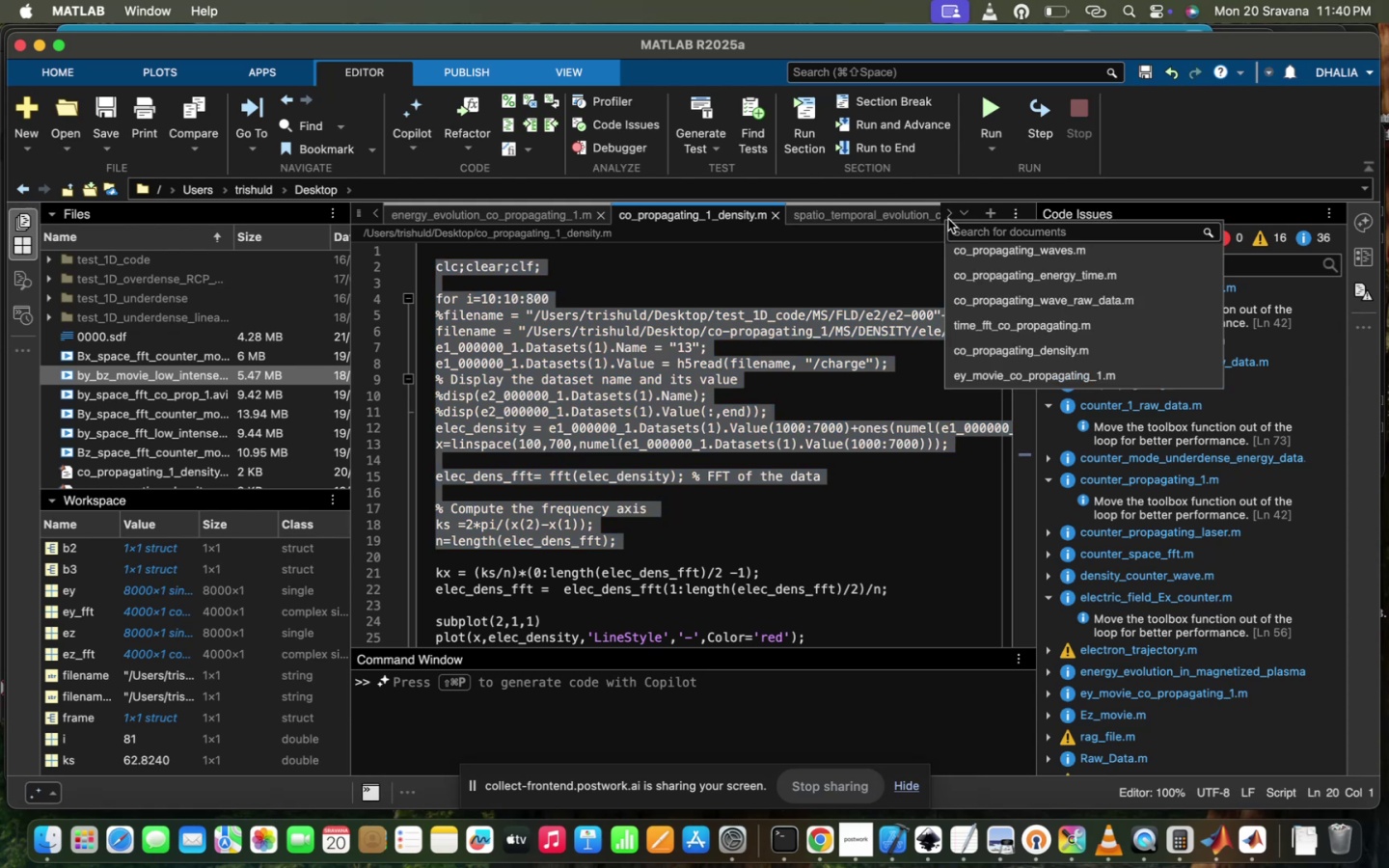 
double_click([949, 216])
 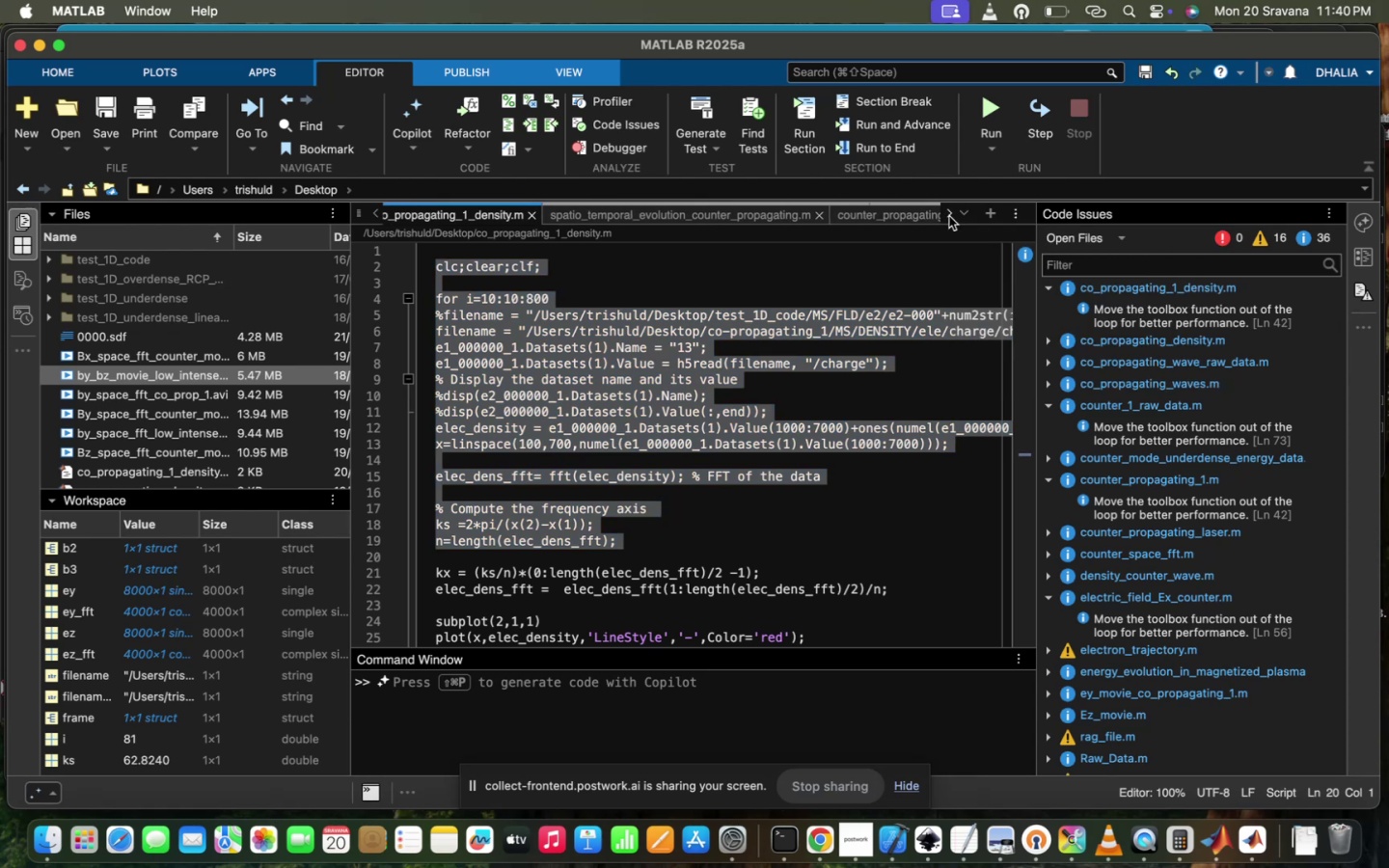 
triple_click([949, 216])
 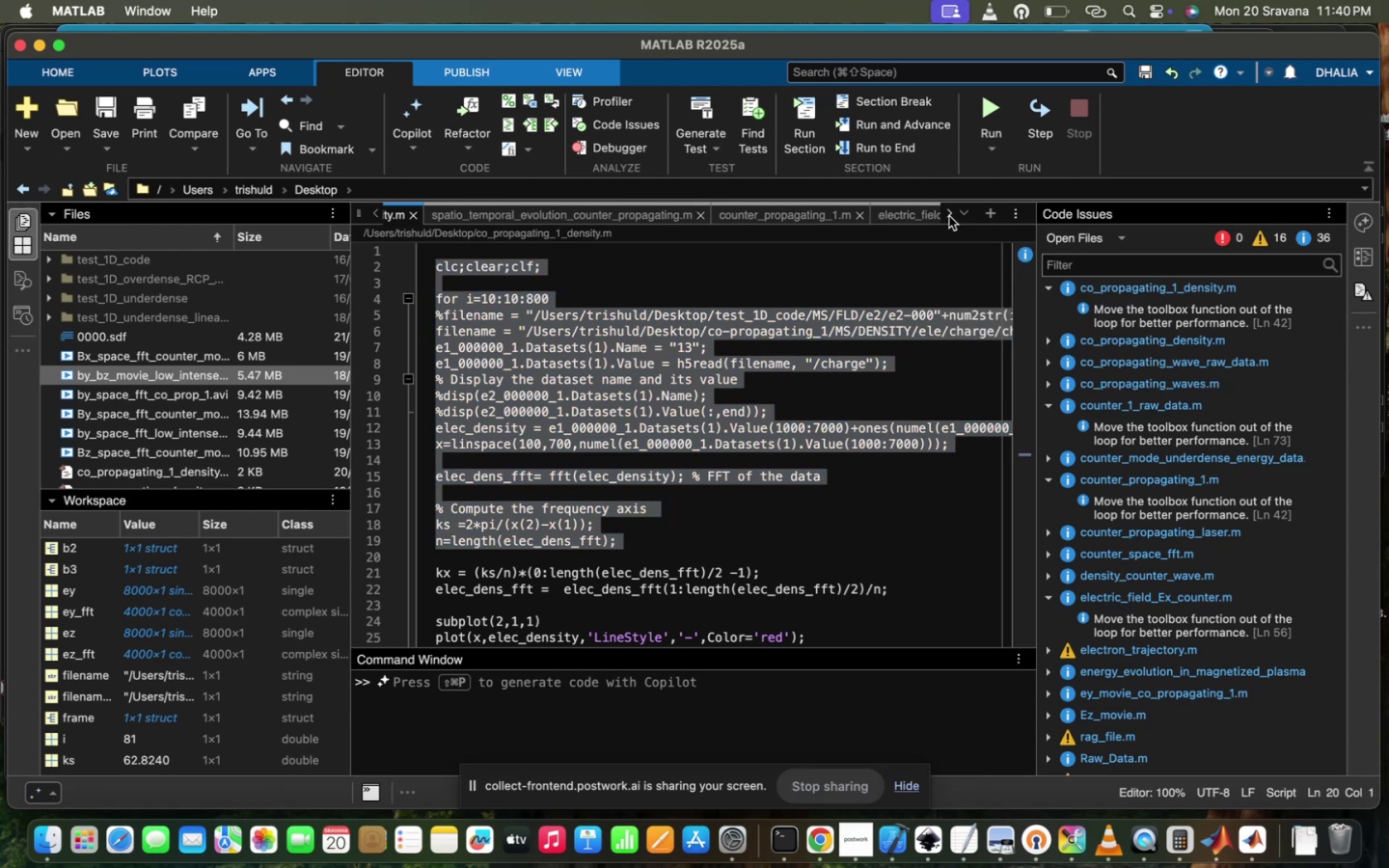 
triple_click([949, 216])
 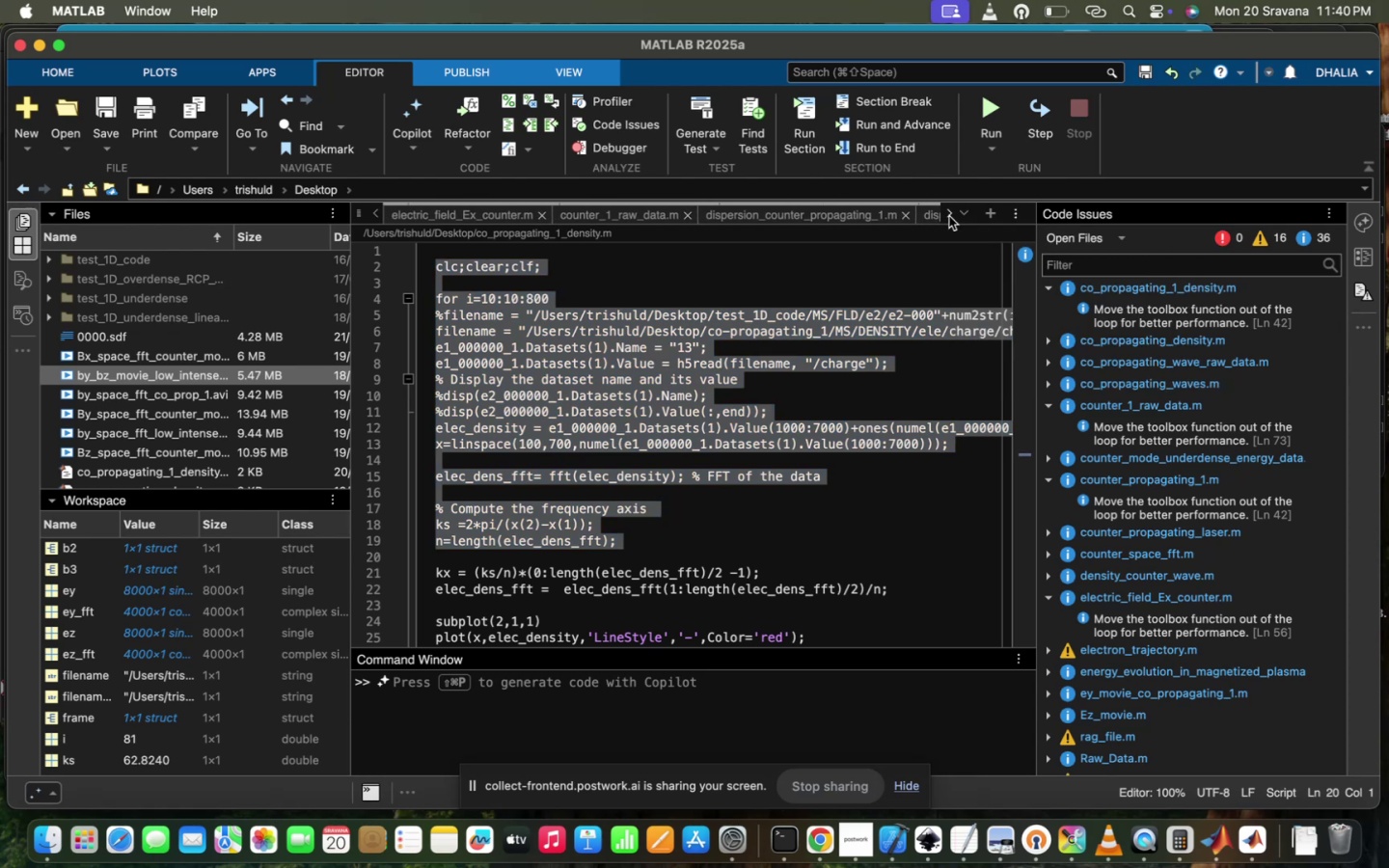 
double_click([949, 216])
 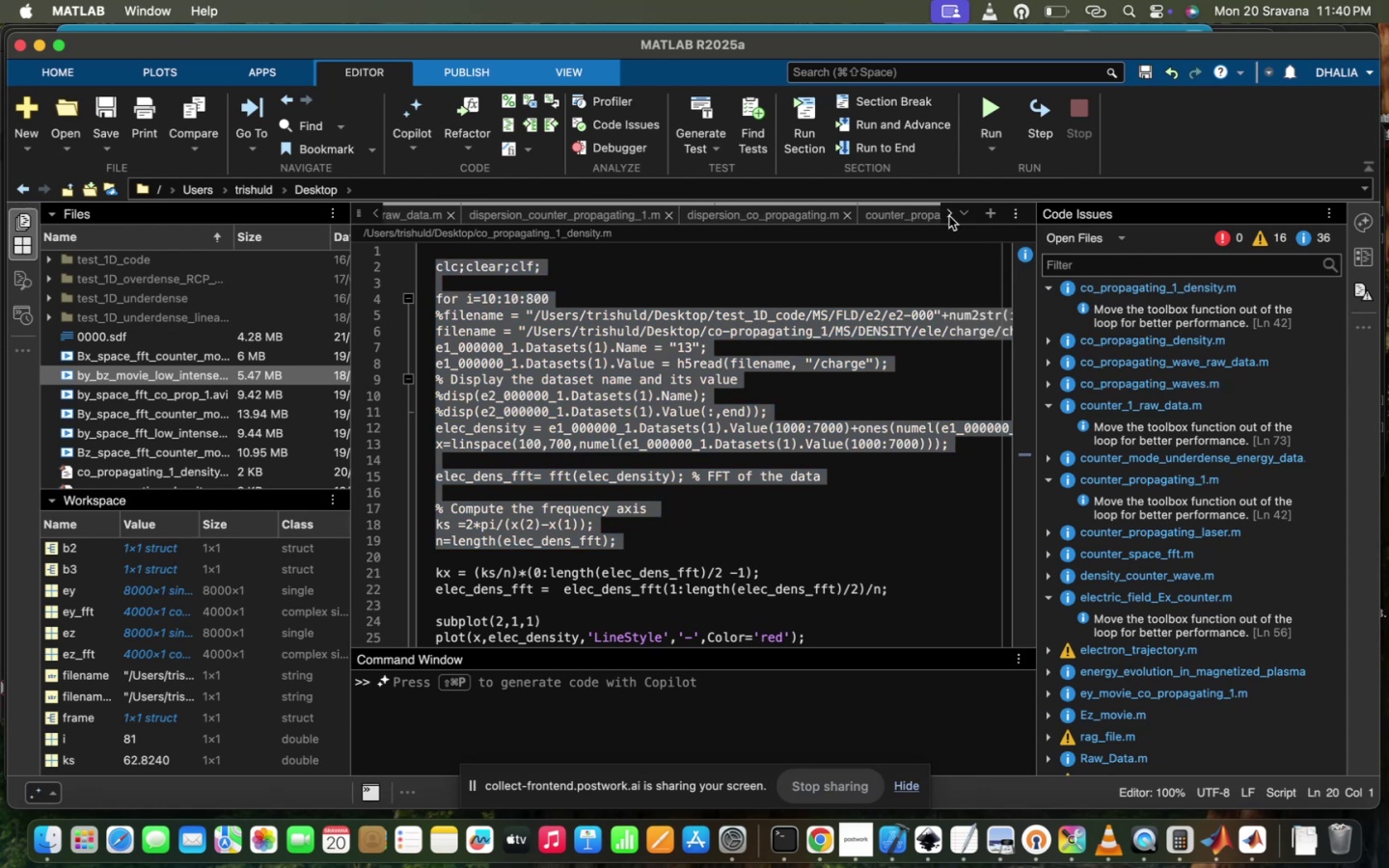 
triple_click([949, 216])
 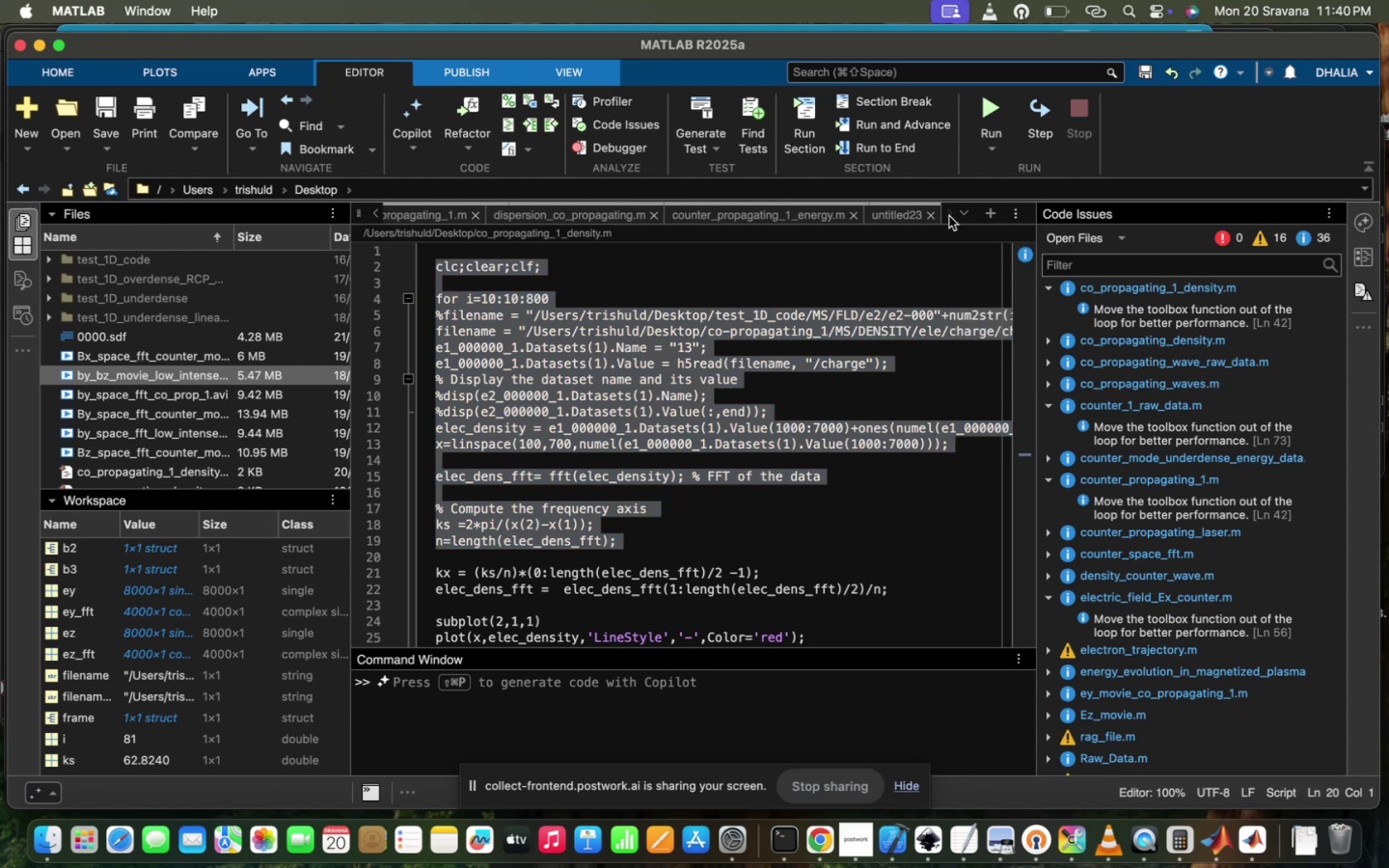 
triple_click([949, 216])
 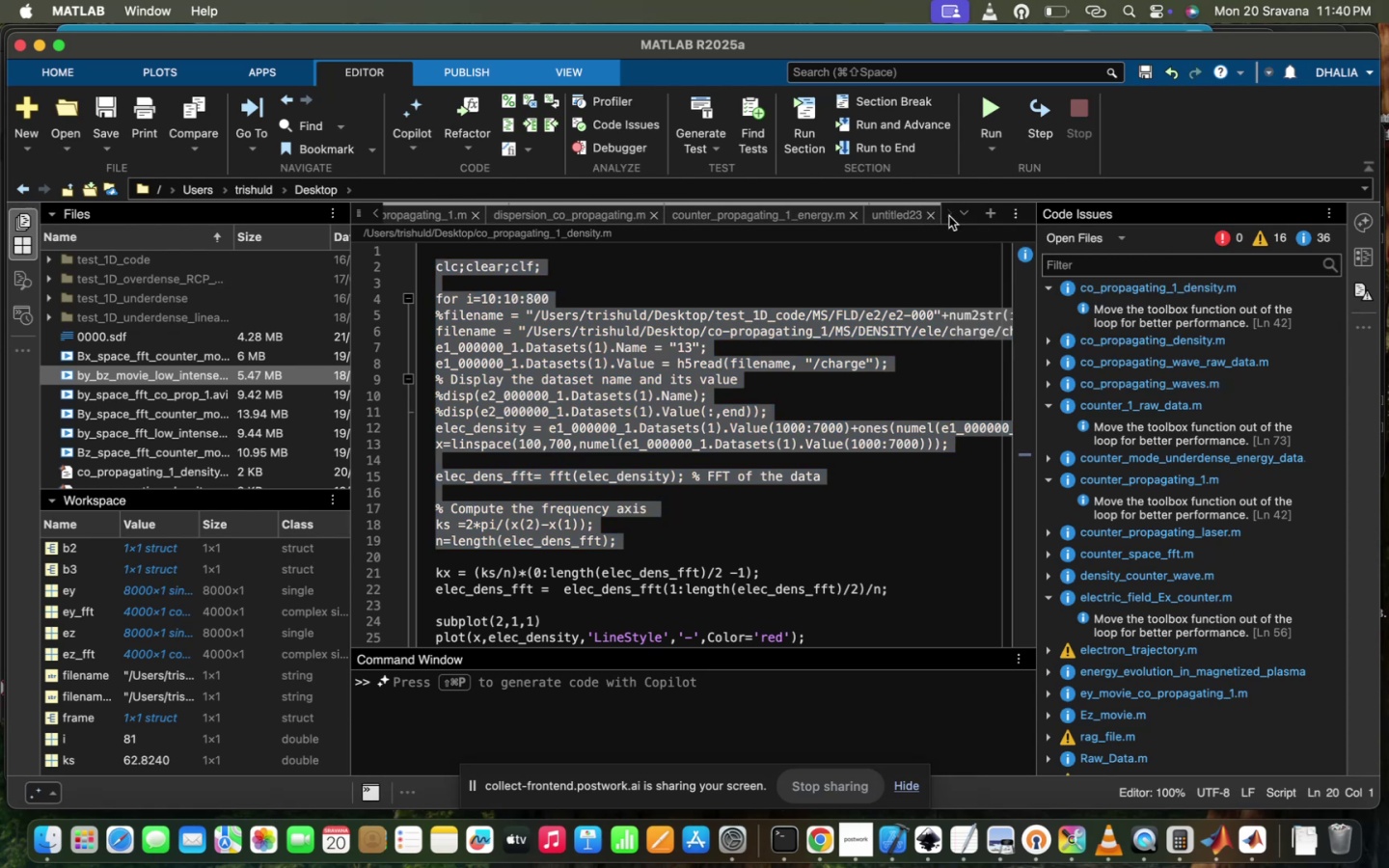 
triple_click([949, 216])
 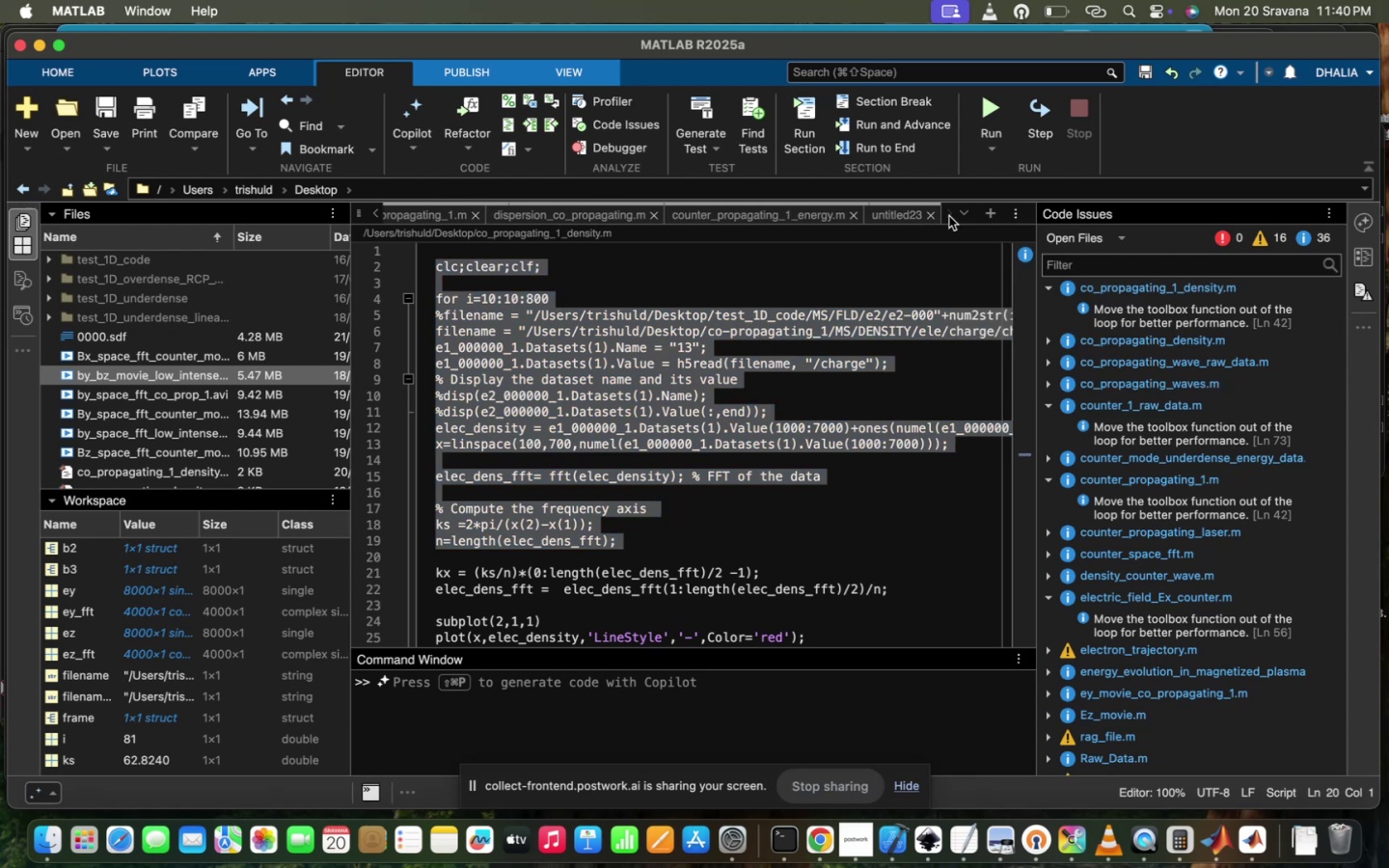 
triple_click([949, 216])
 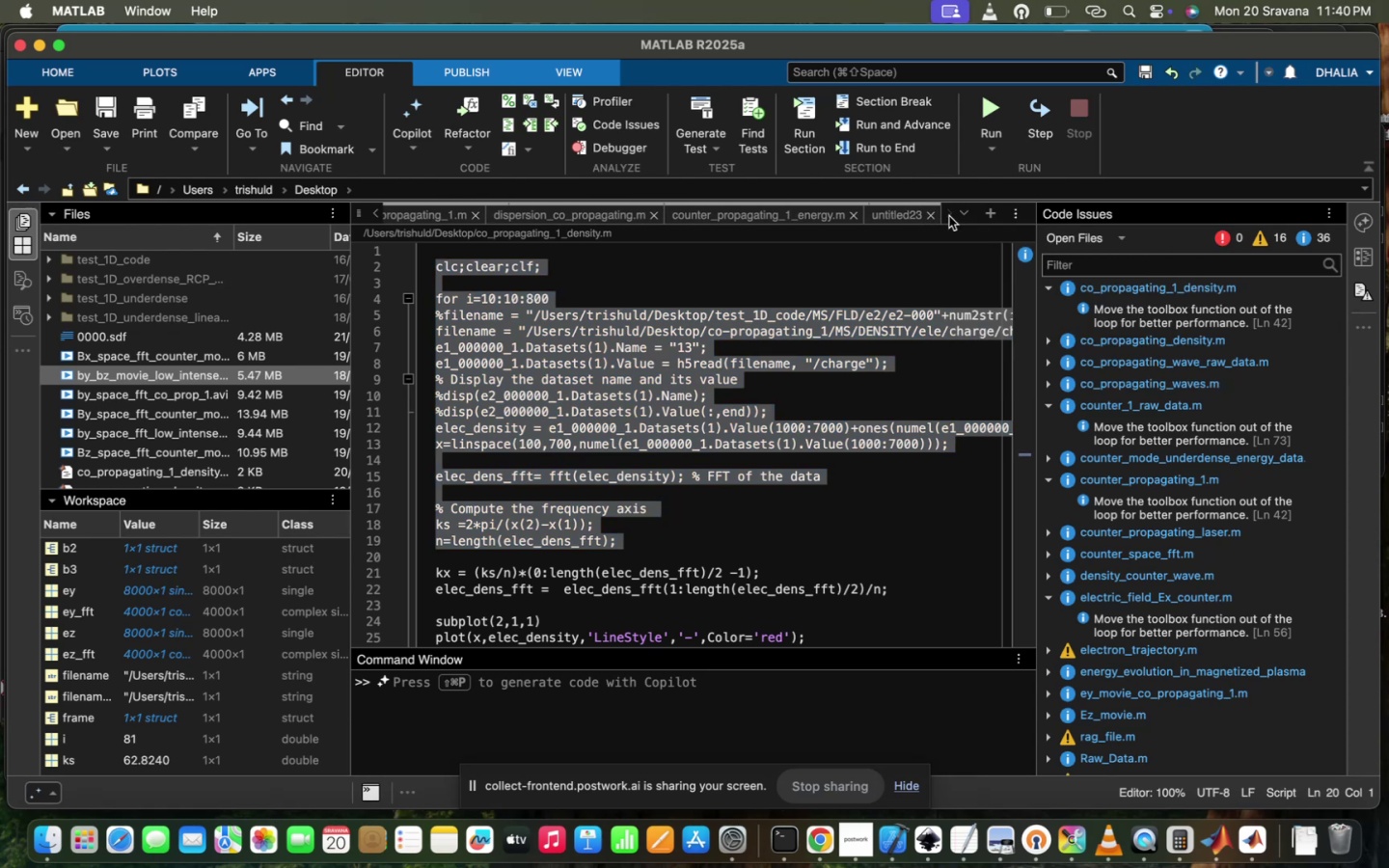 
triple_click([949, 216])
 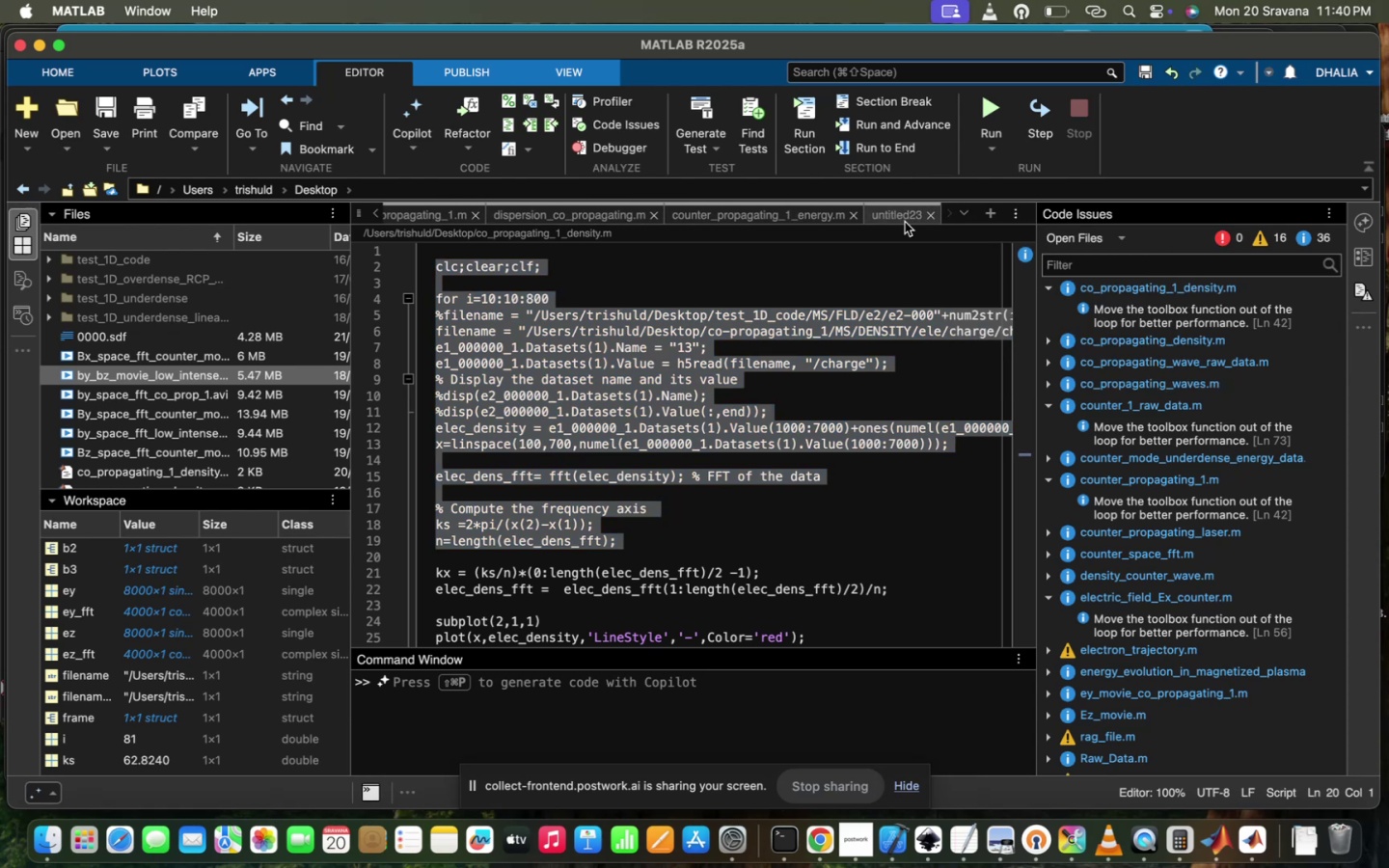 
left_click([905, 222])
 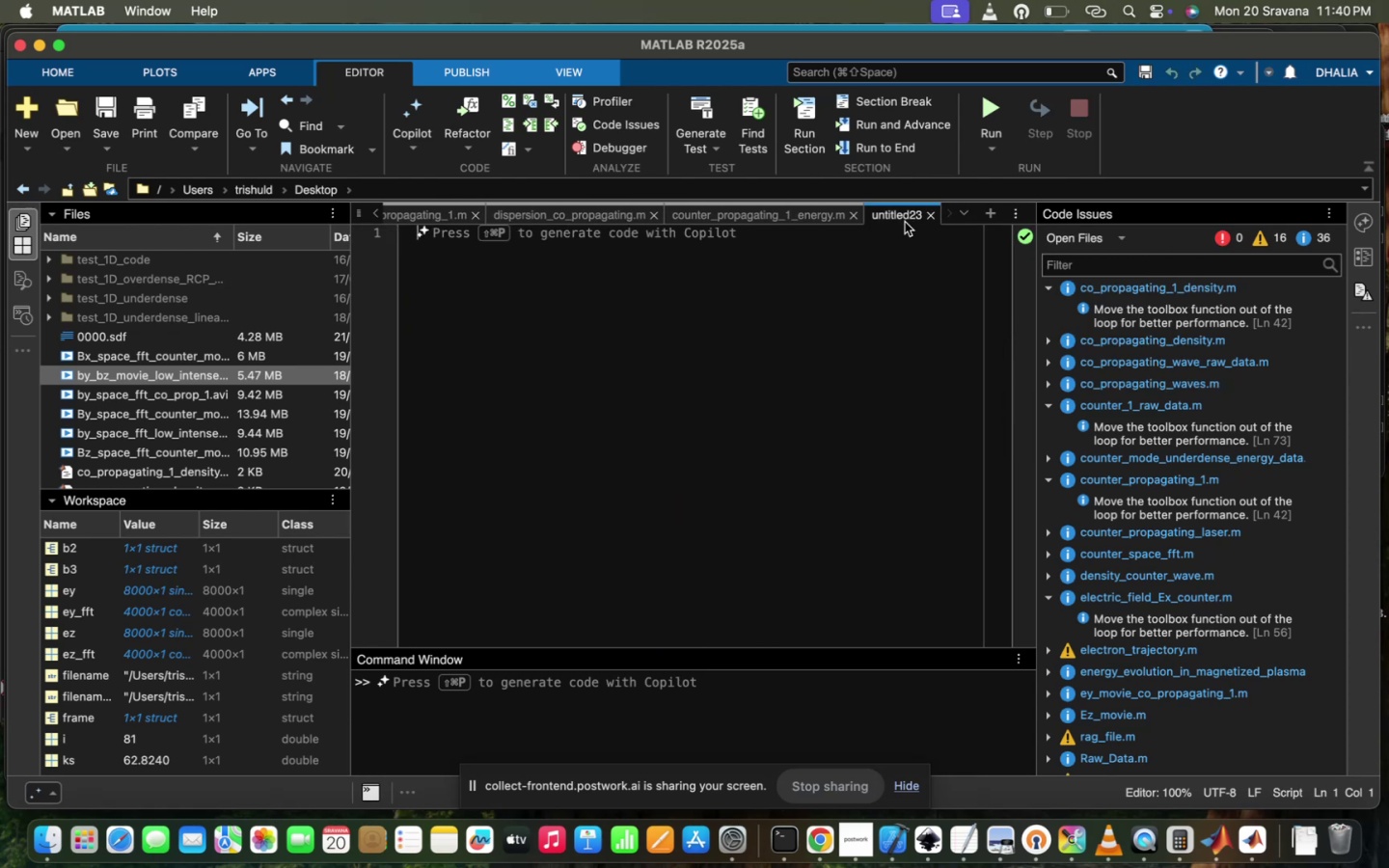 
key(Meta+V)
 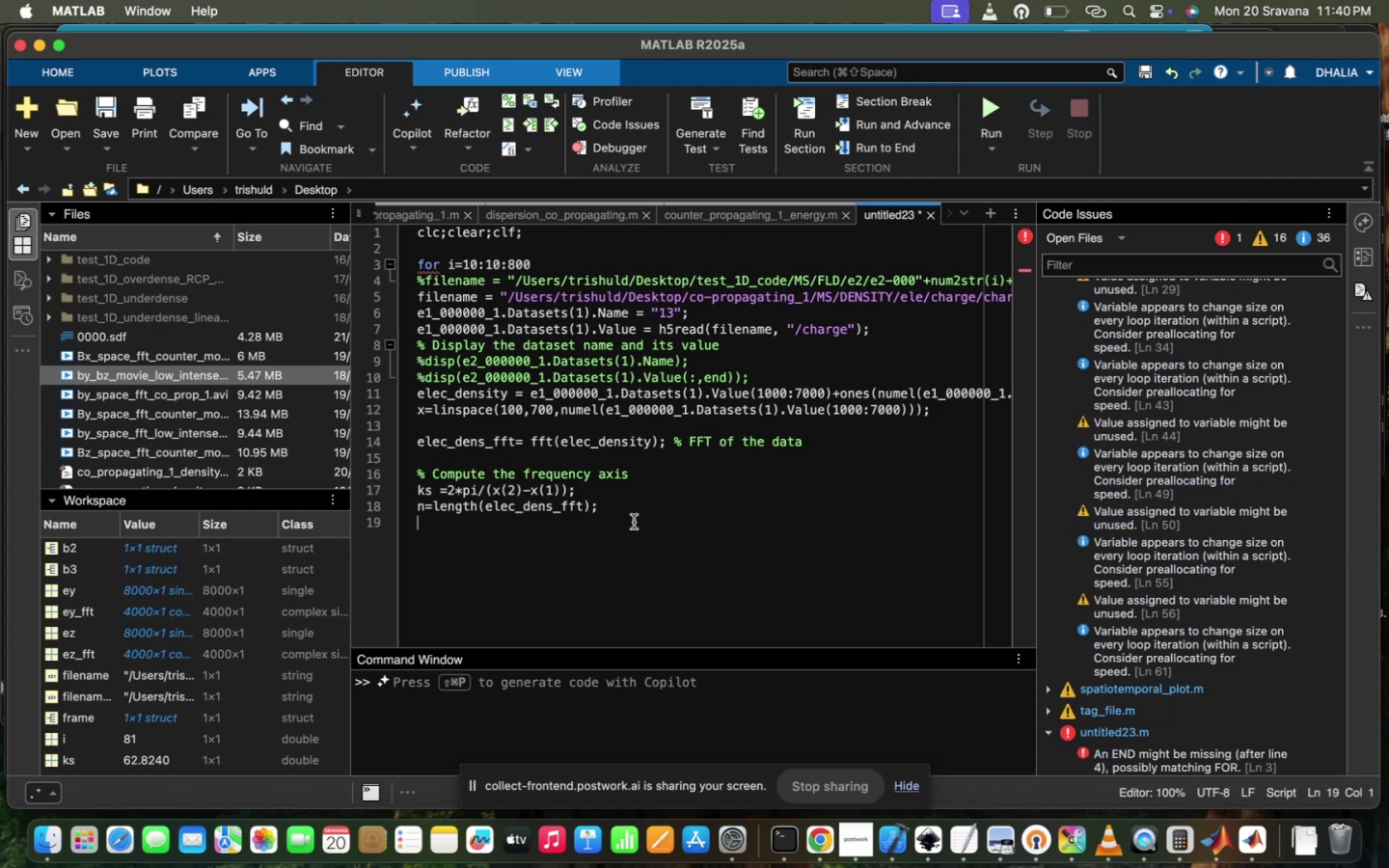 
left_click([645, 508])
 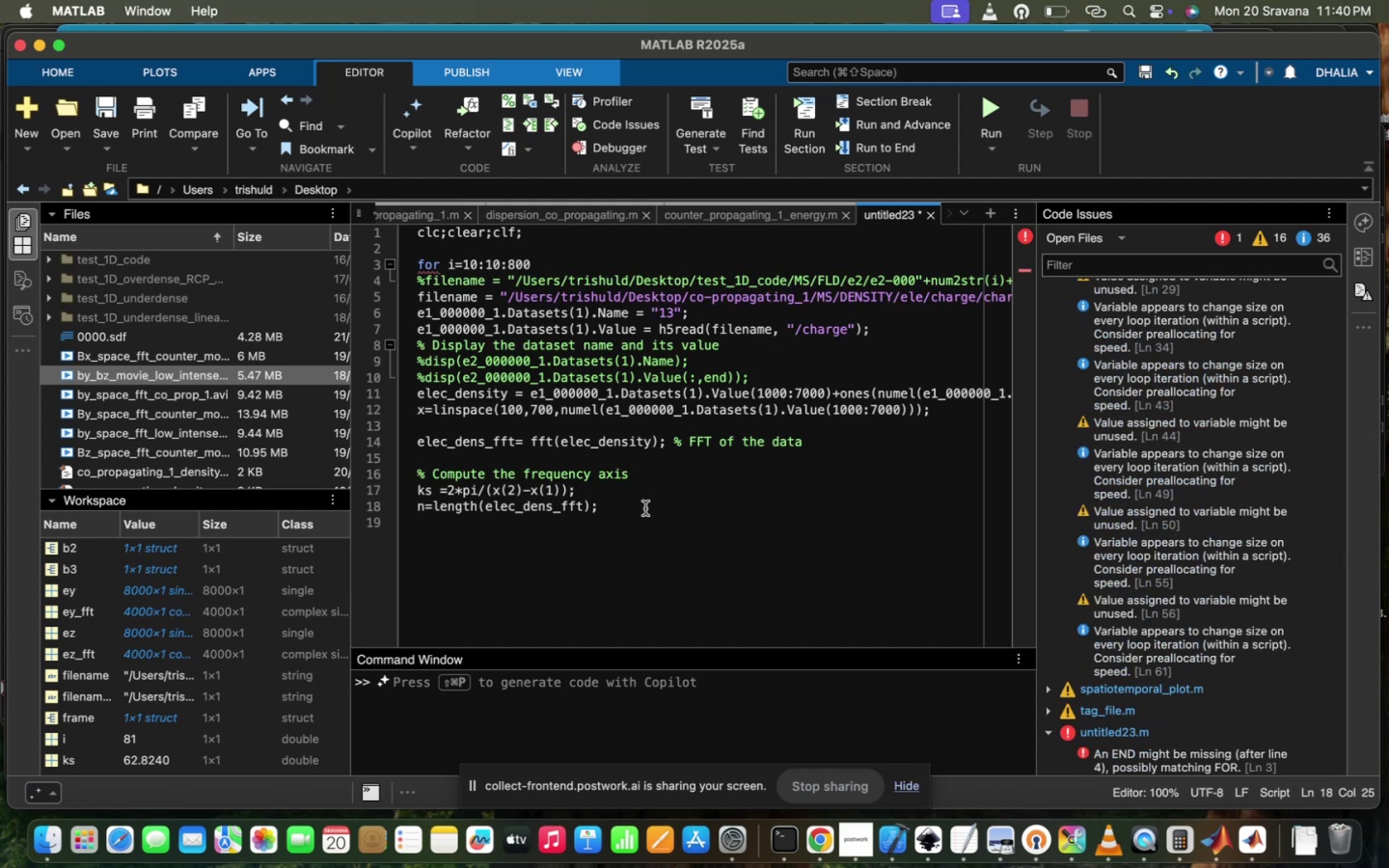 
key(Enter)
 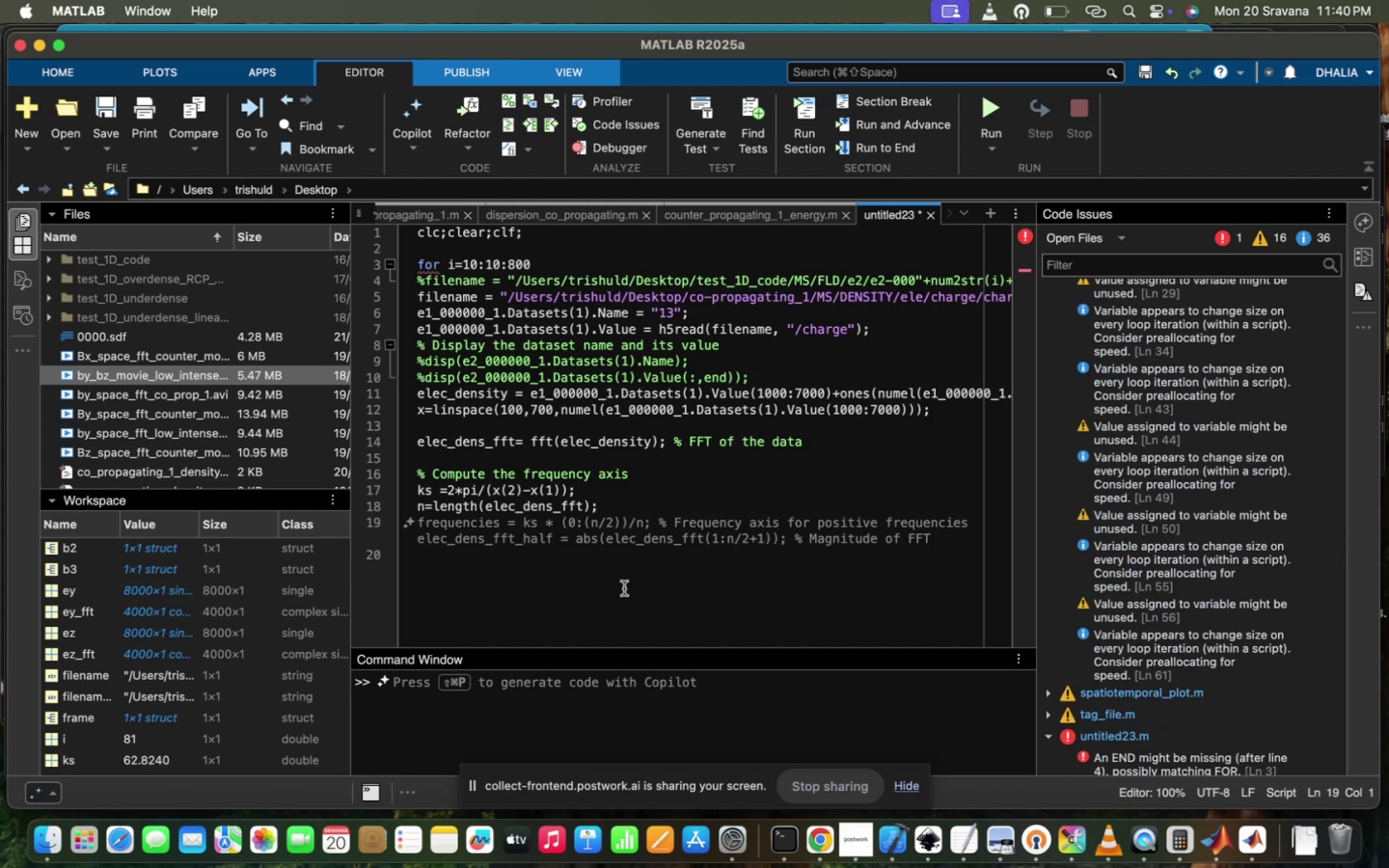 
wait(7.39)
 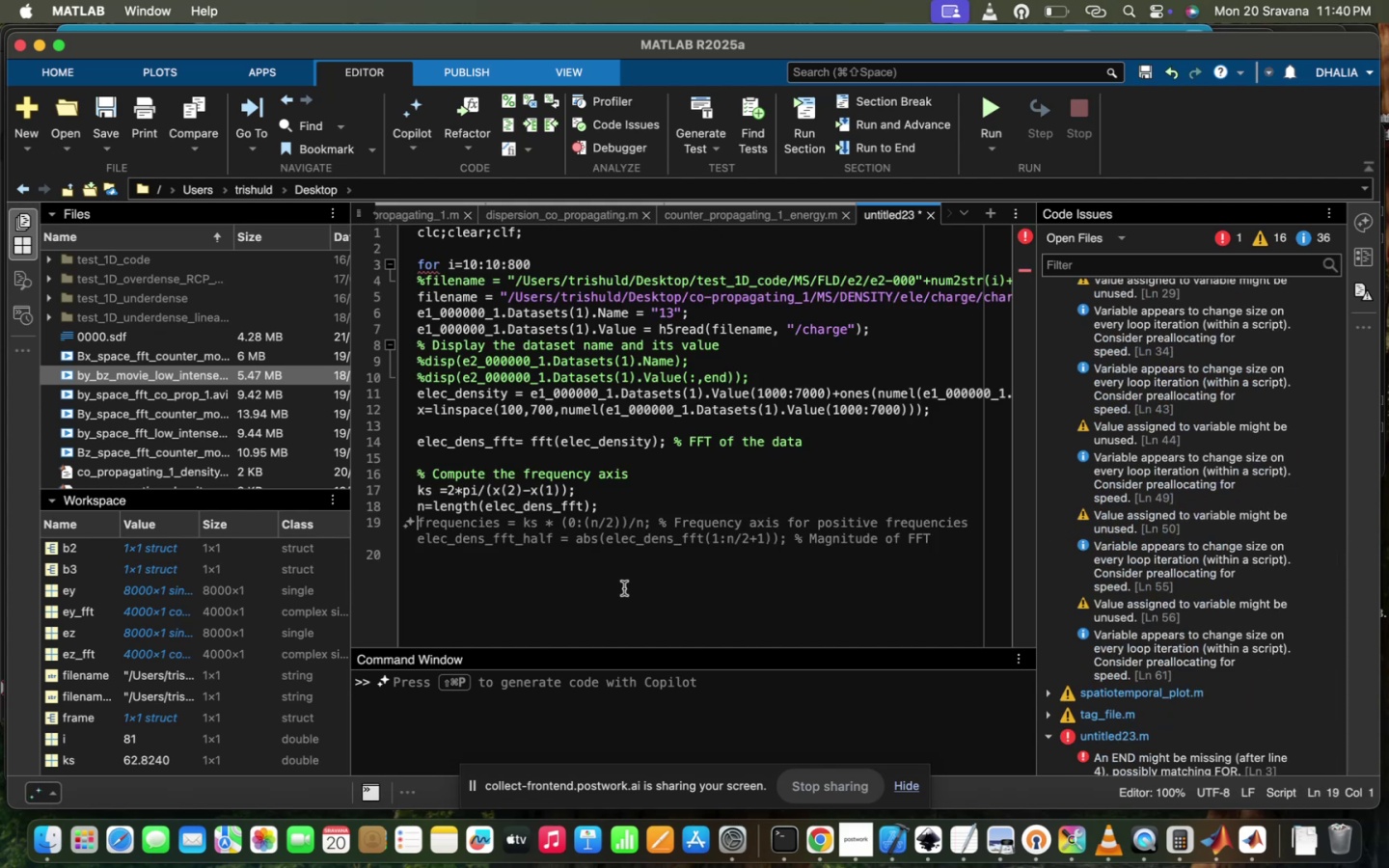 
type(frequencies = ks* ()
 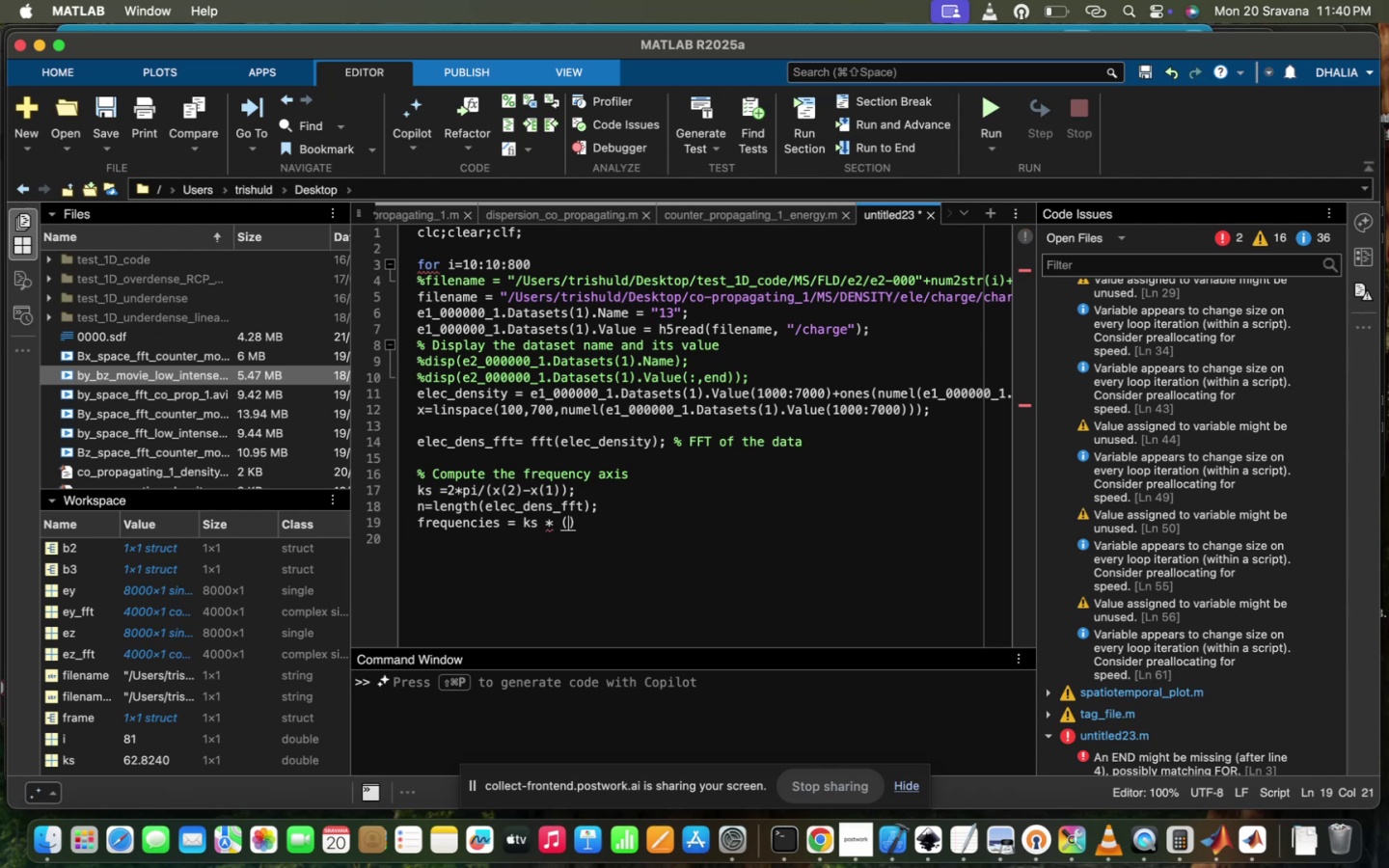 
hold_key(key=ShiftRight, duration=0.73)
 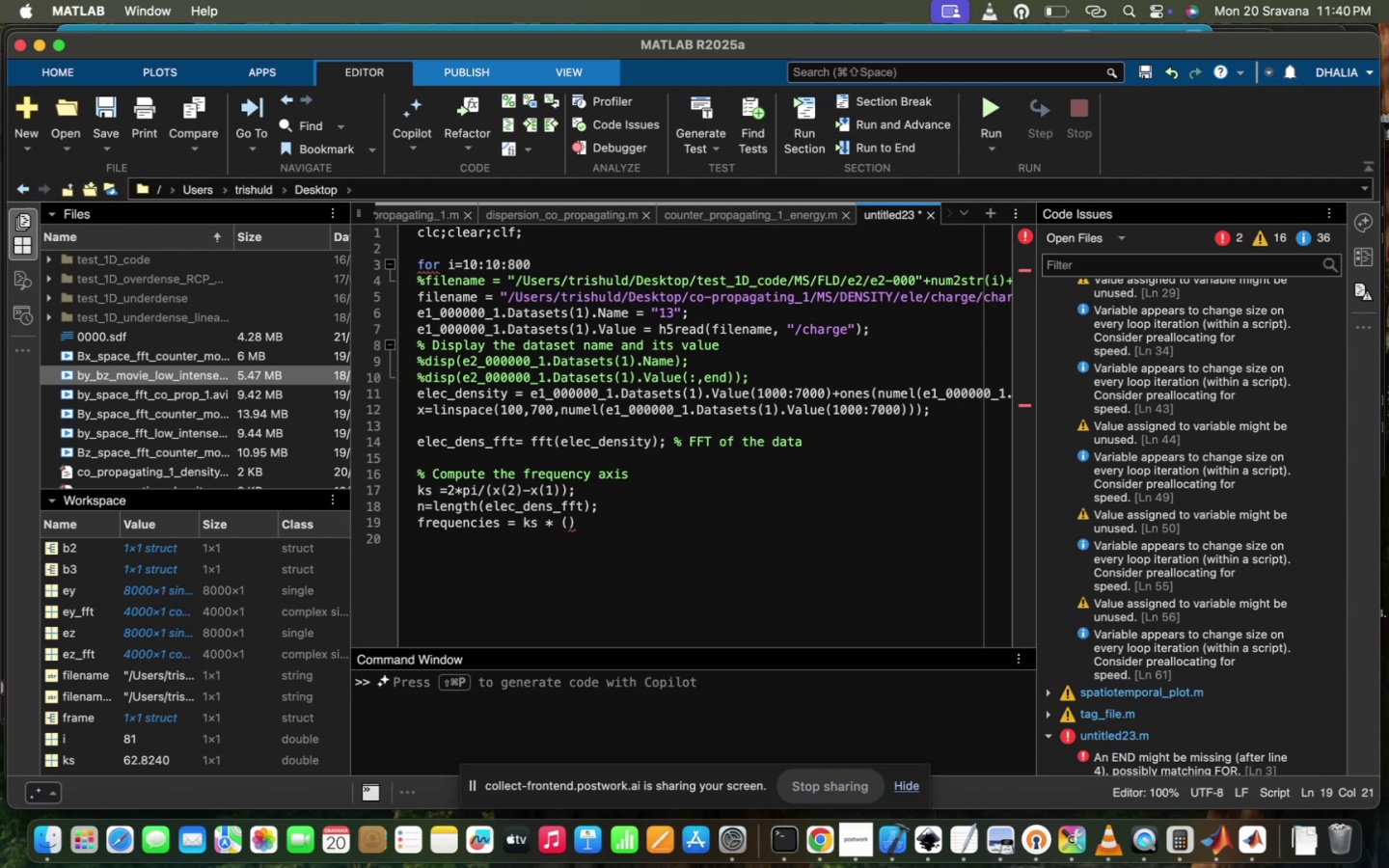 
key(ArrowRight)
 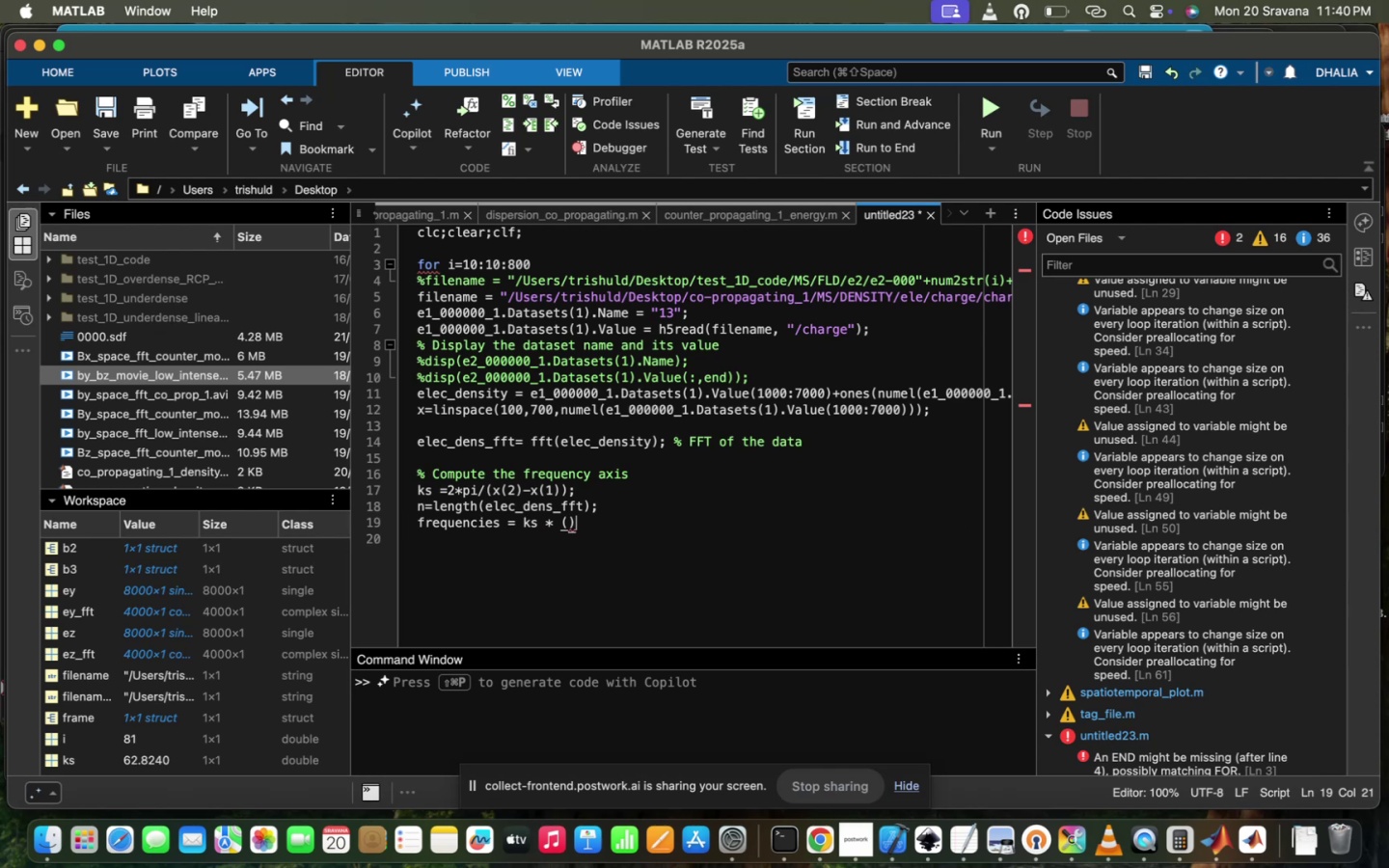 
key(Backspace)
key(Backspace)
type((0:)
 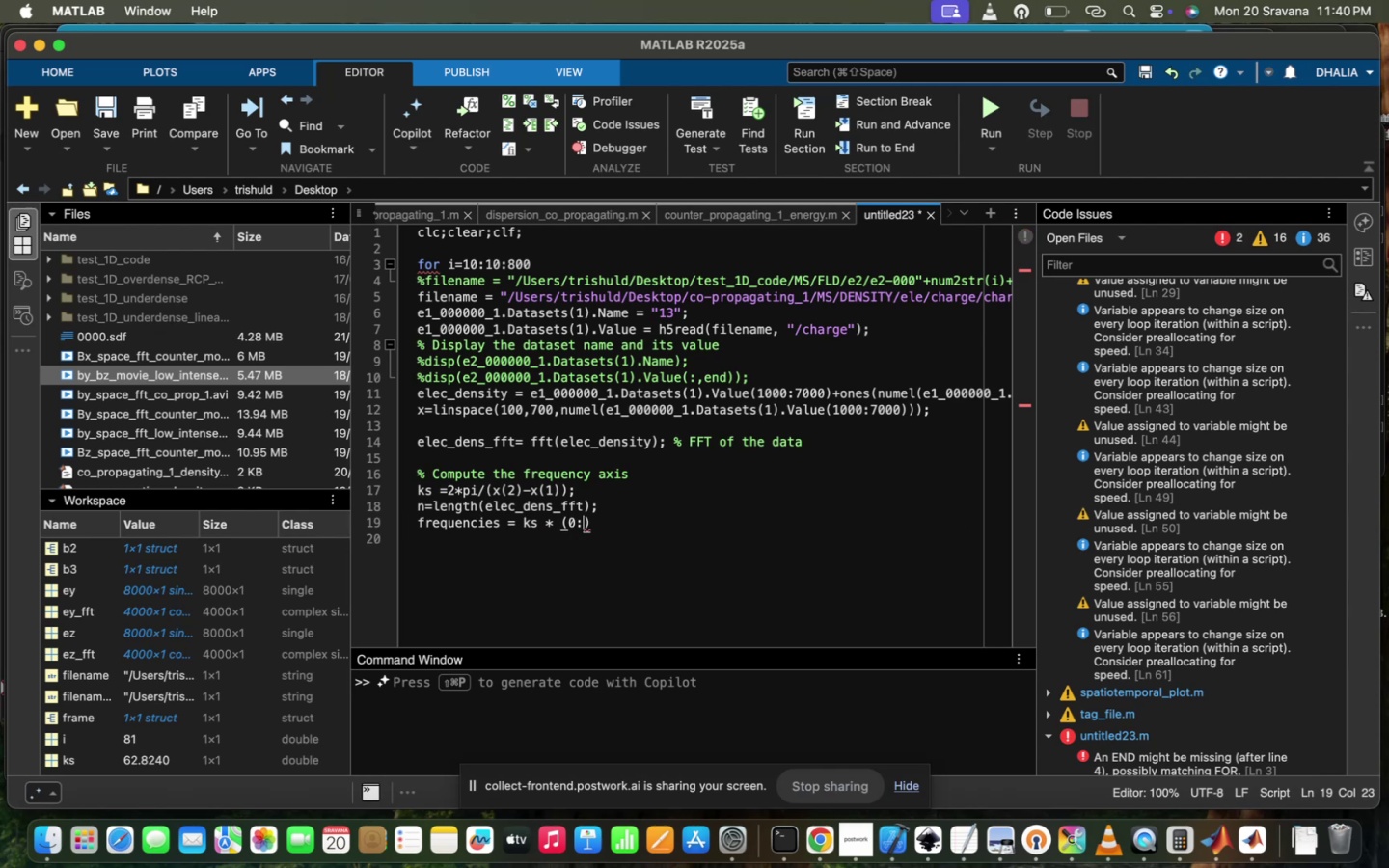 
wait(62.93)
 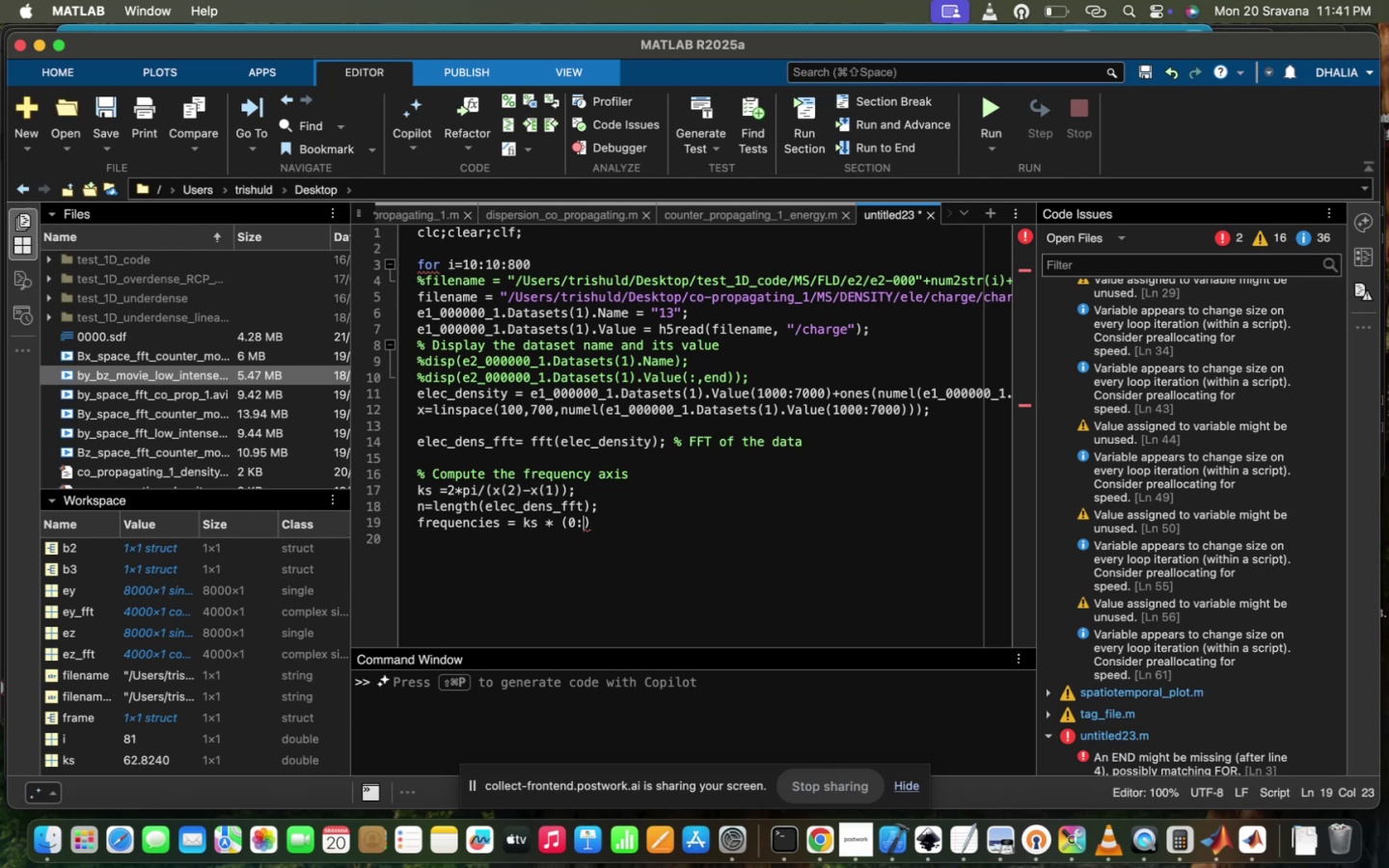 
key(N)
 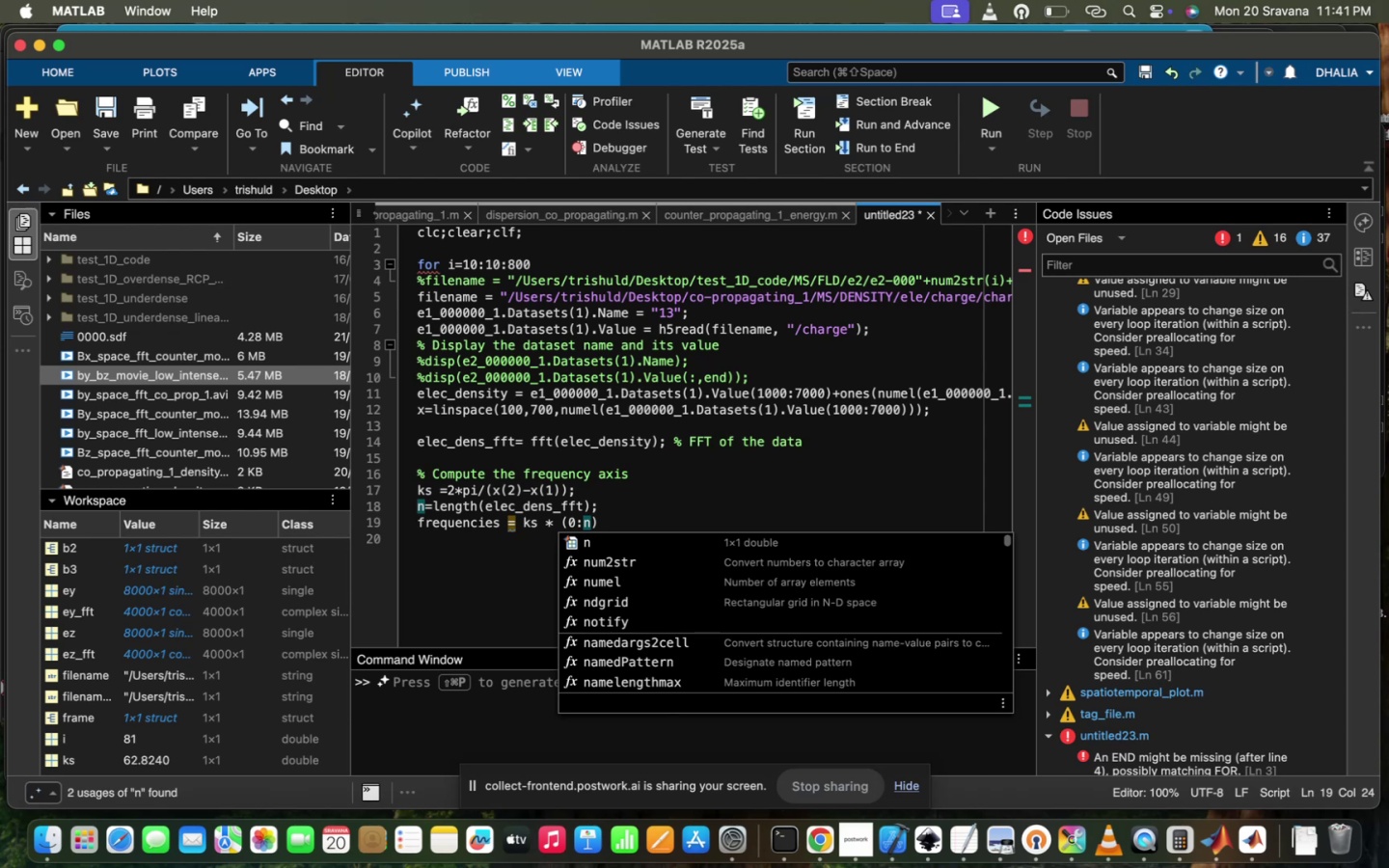 
key(Slash)
 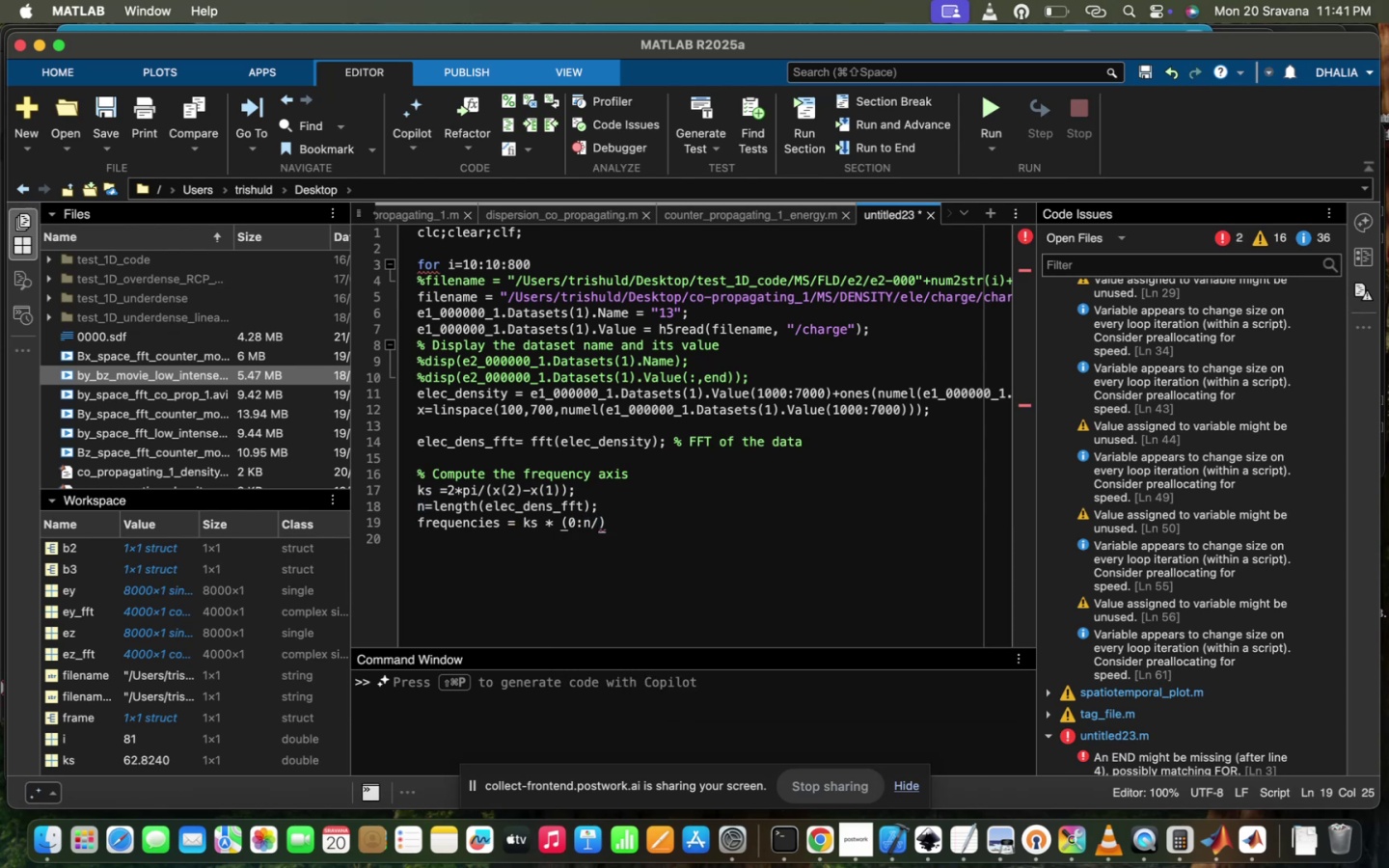 
key(2)
 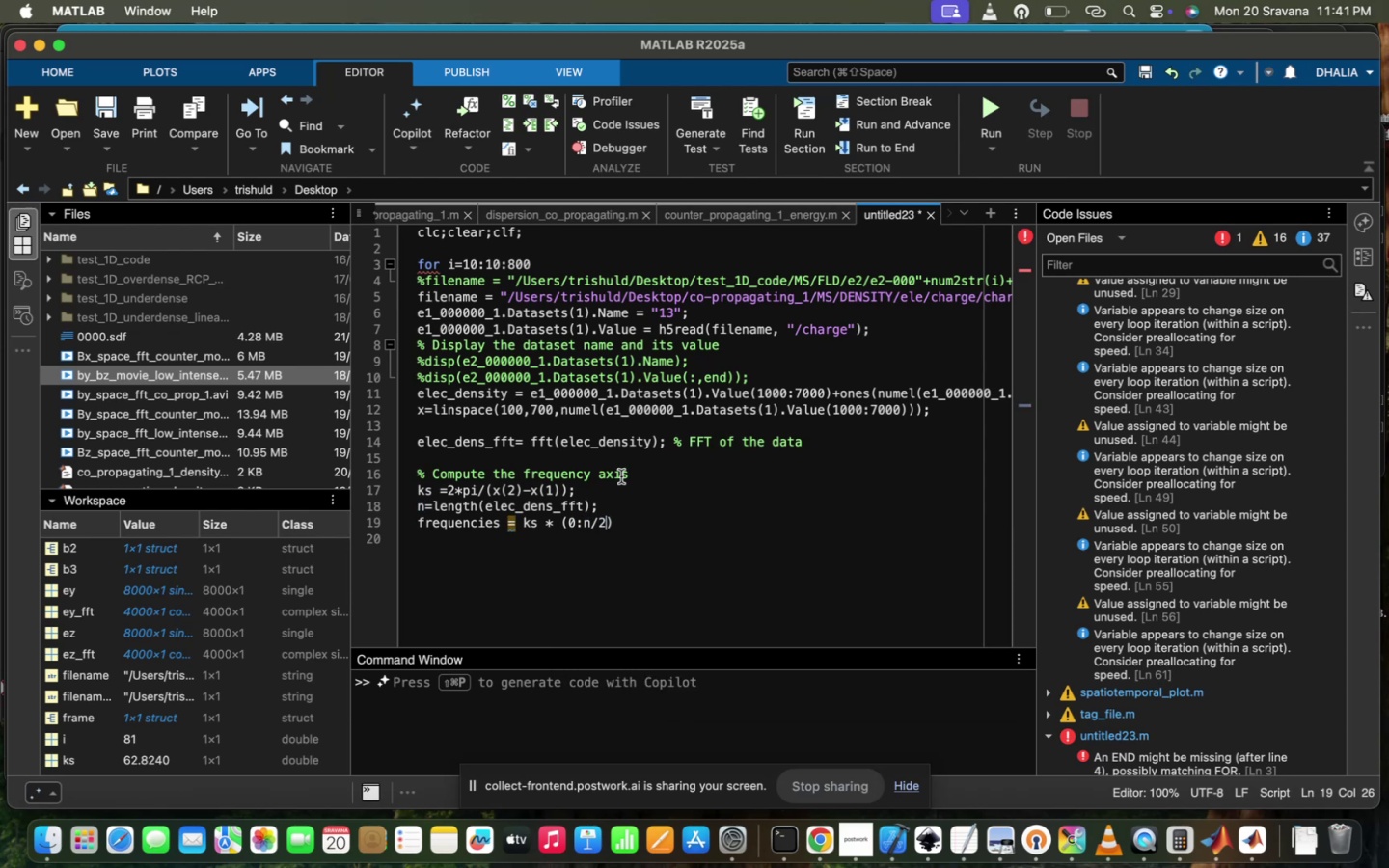 
left_click([637, 512])
 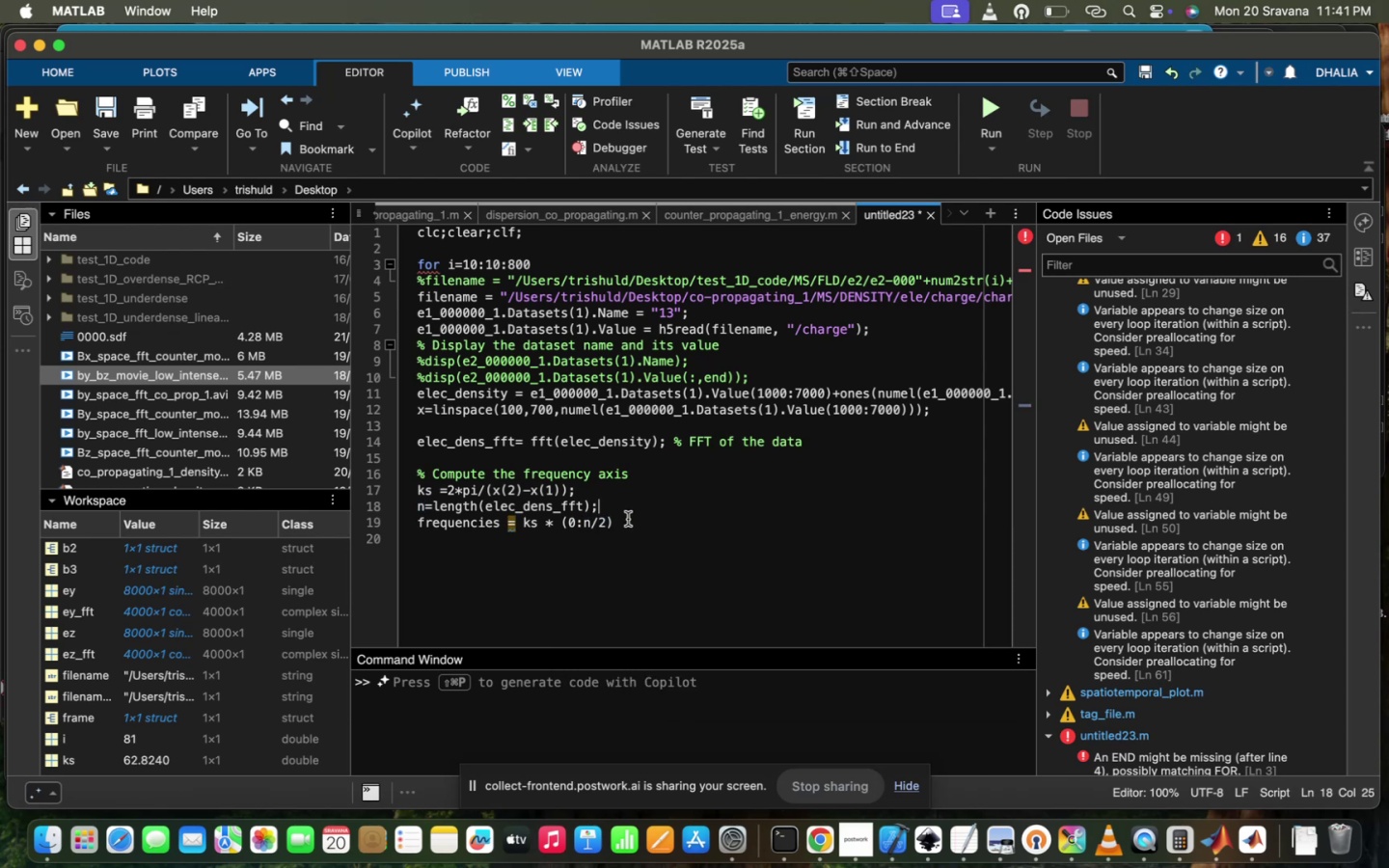 
left_click([627, 520])
 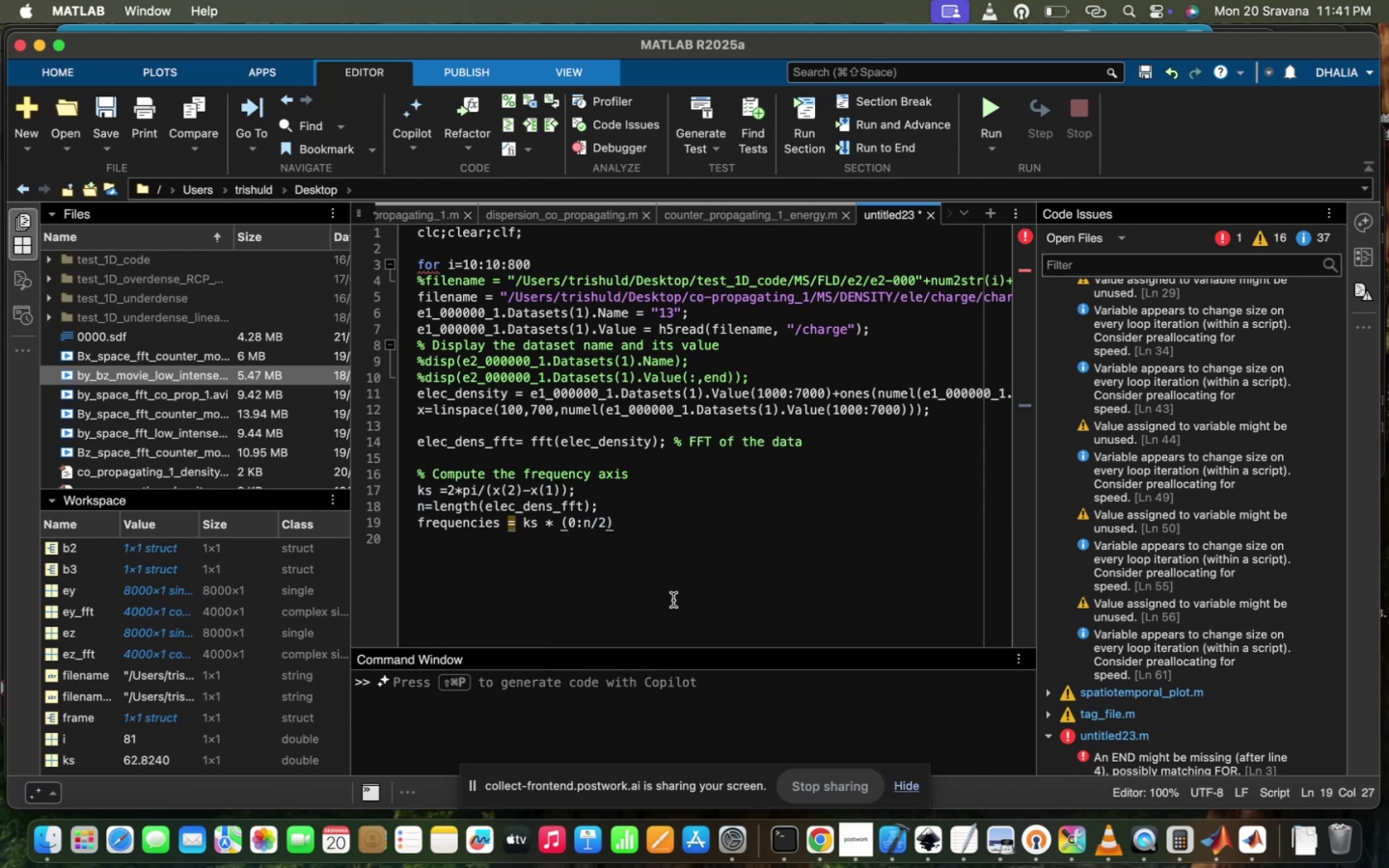 
key(Slash)
 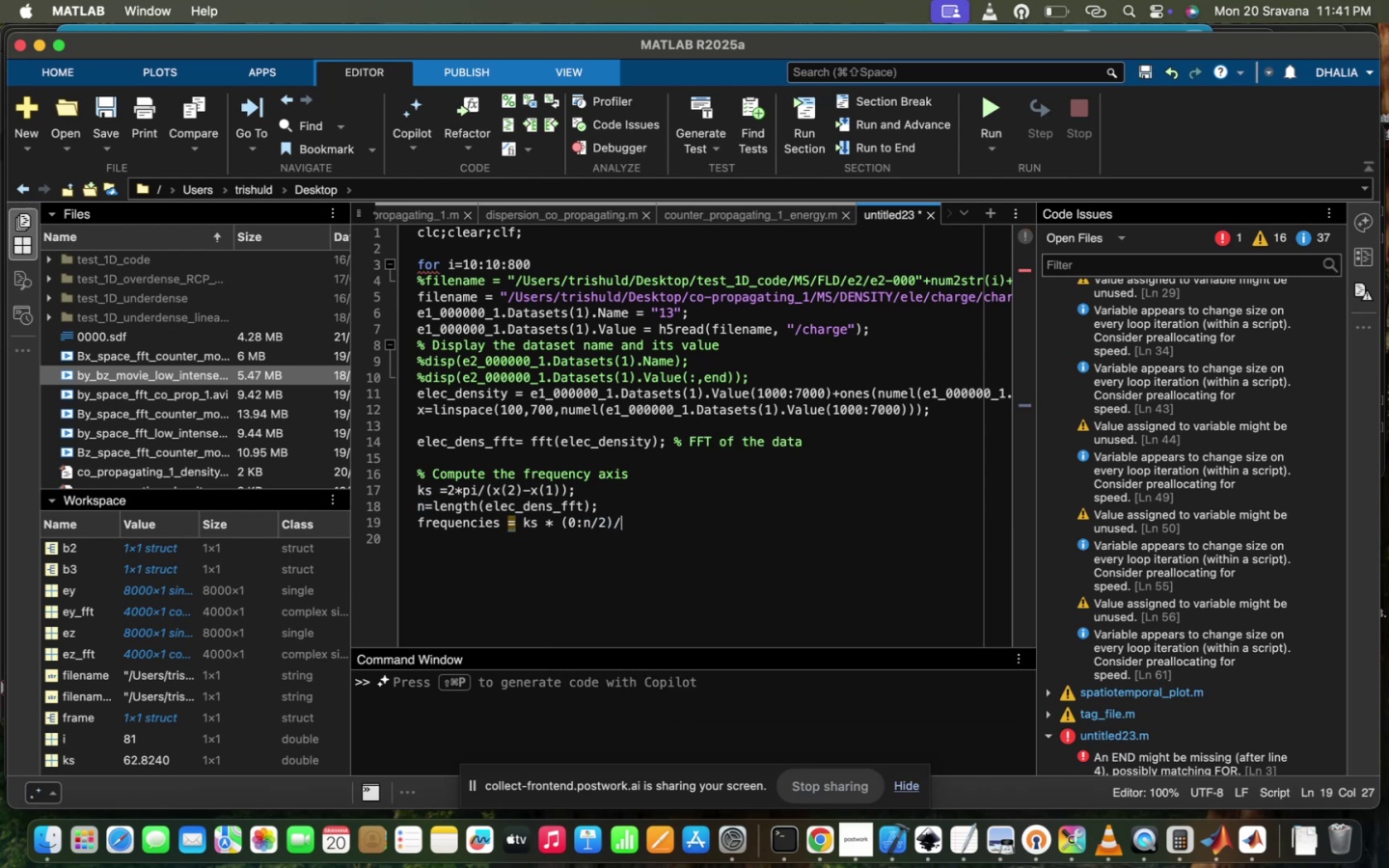 
key(N)
 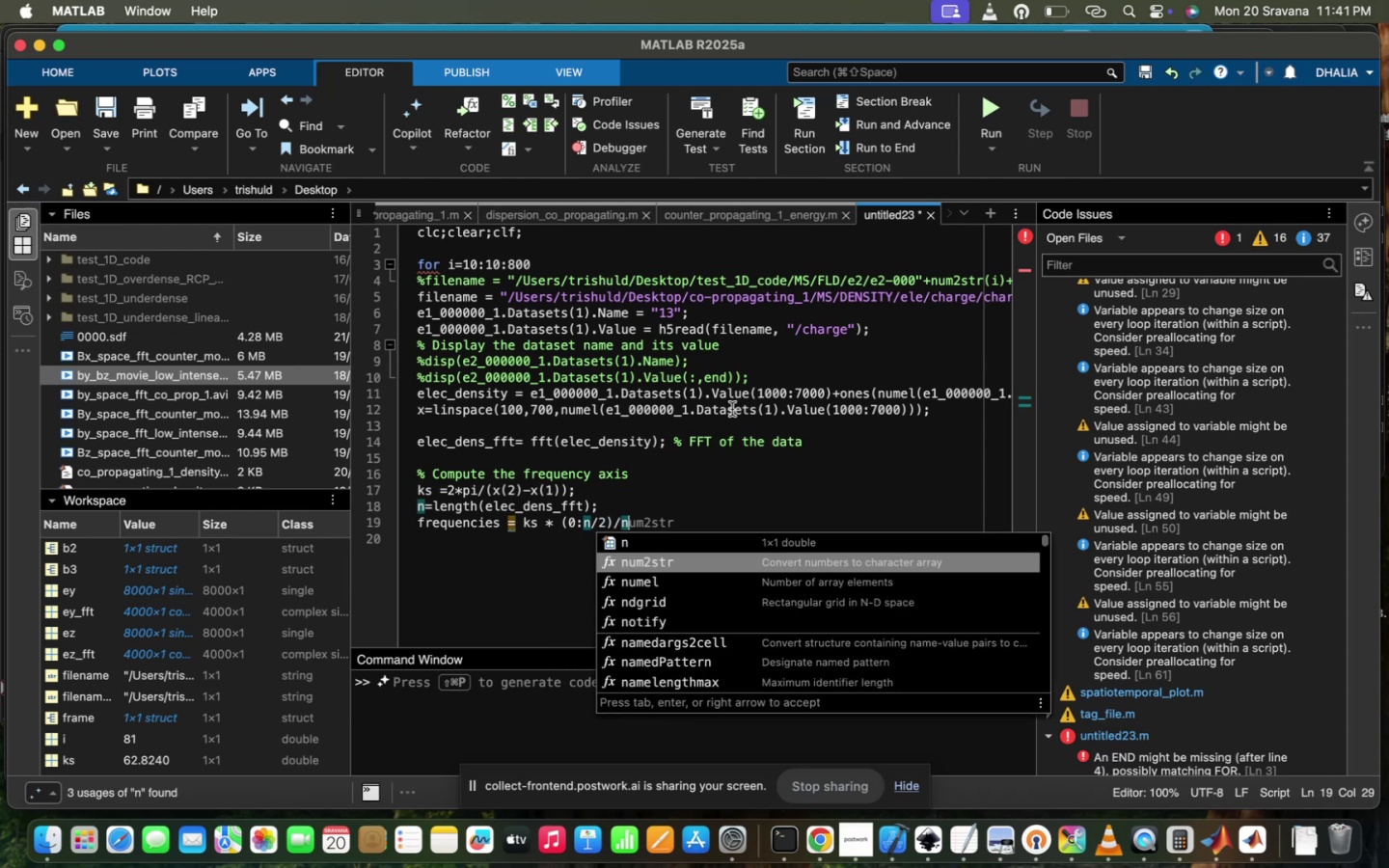 
left_click([708, 469])
 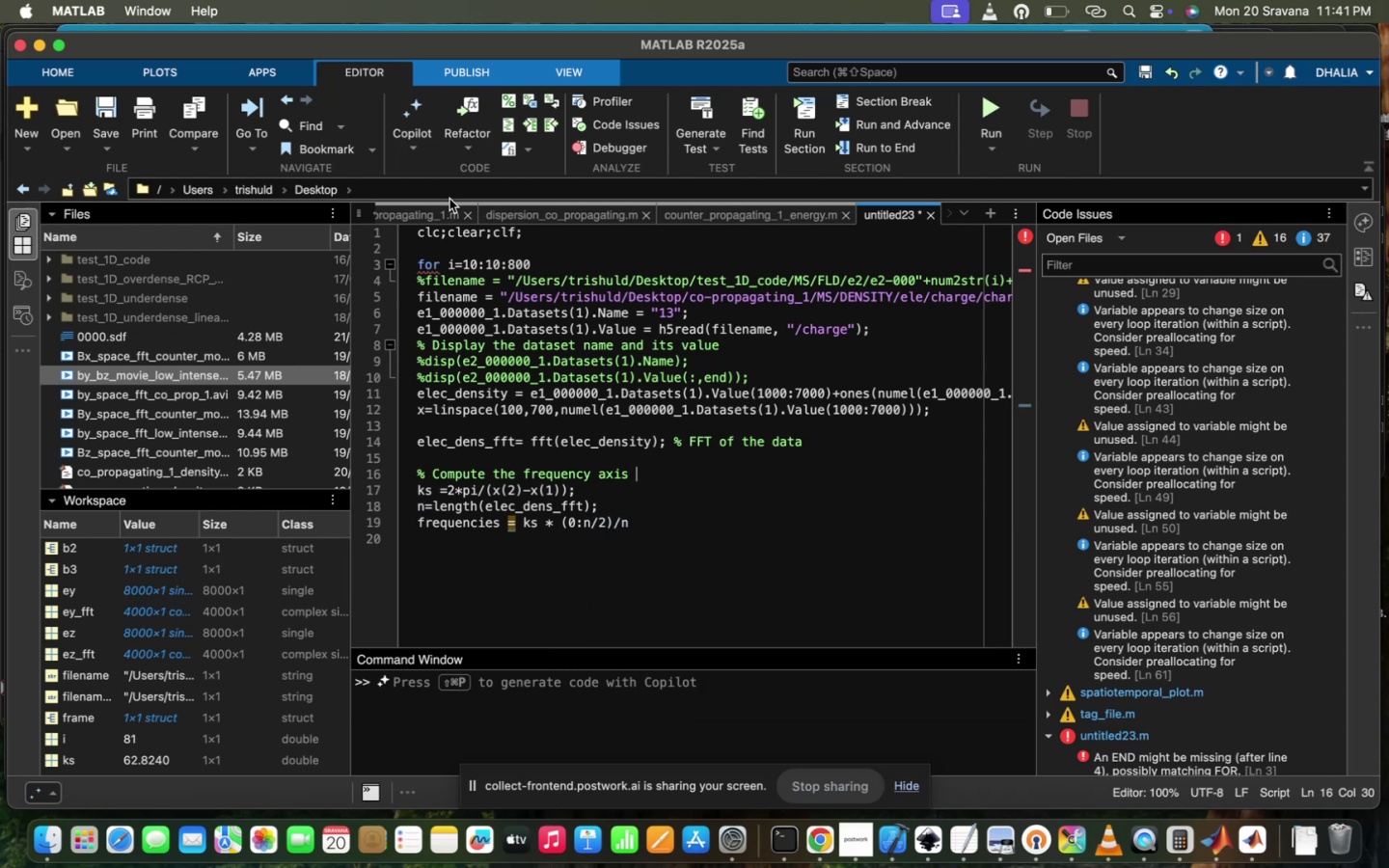 
left_click([414, 217])
 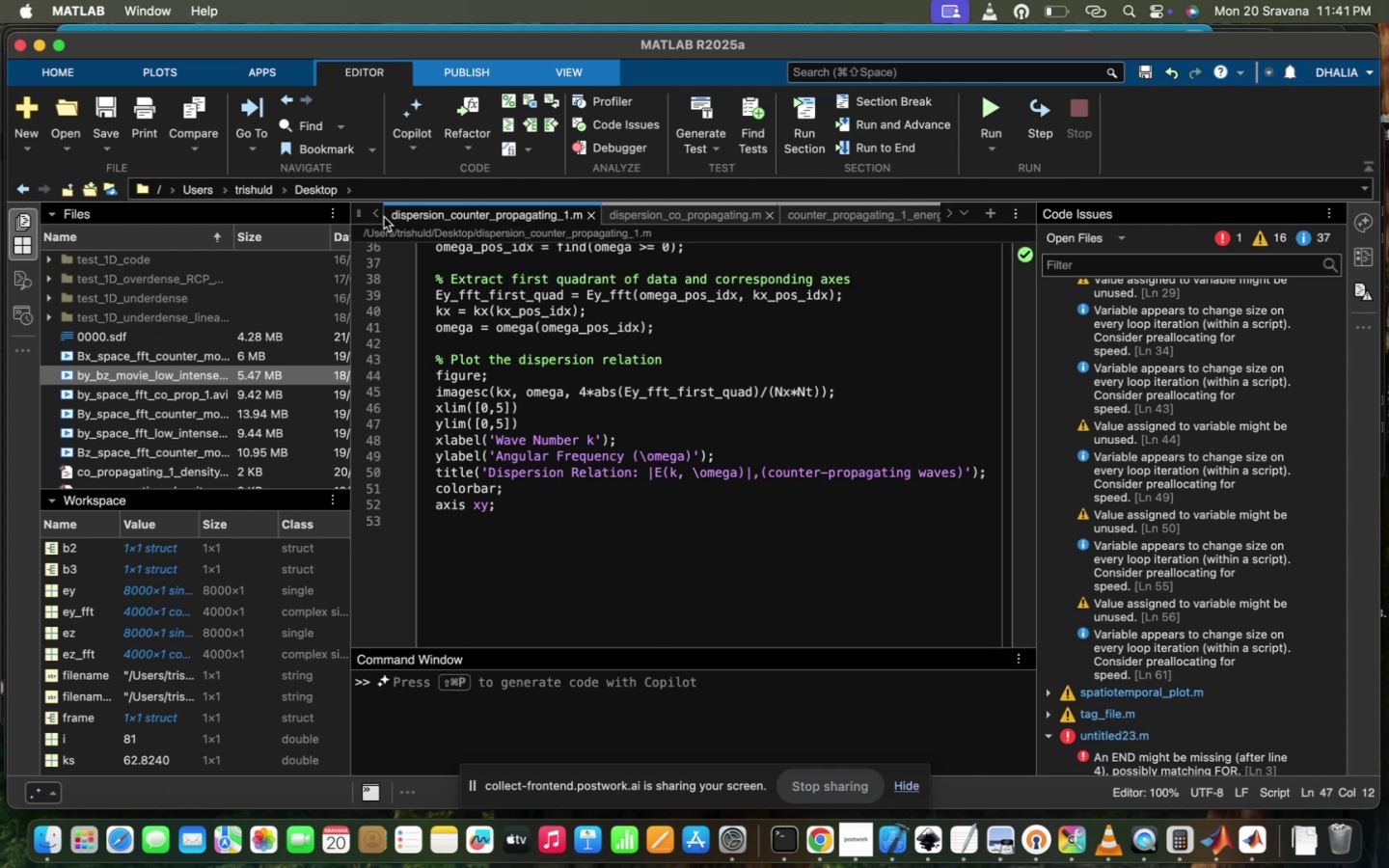 
left_click([376, 217])
 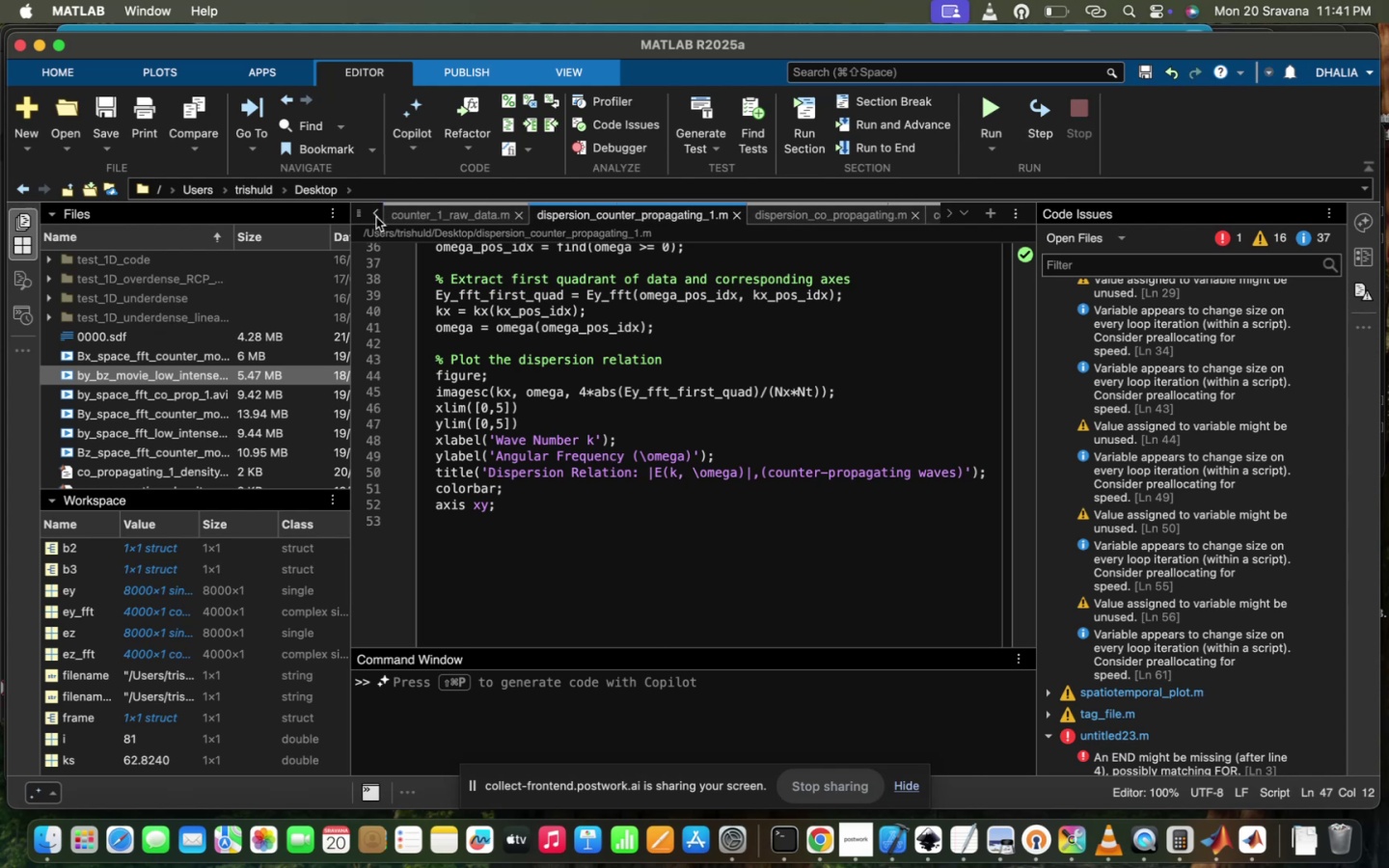 
left_click([376, 217])
 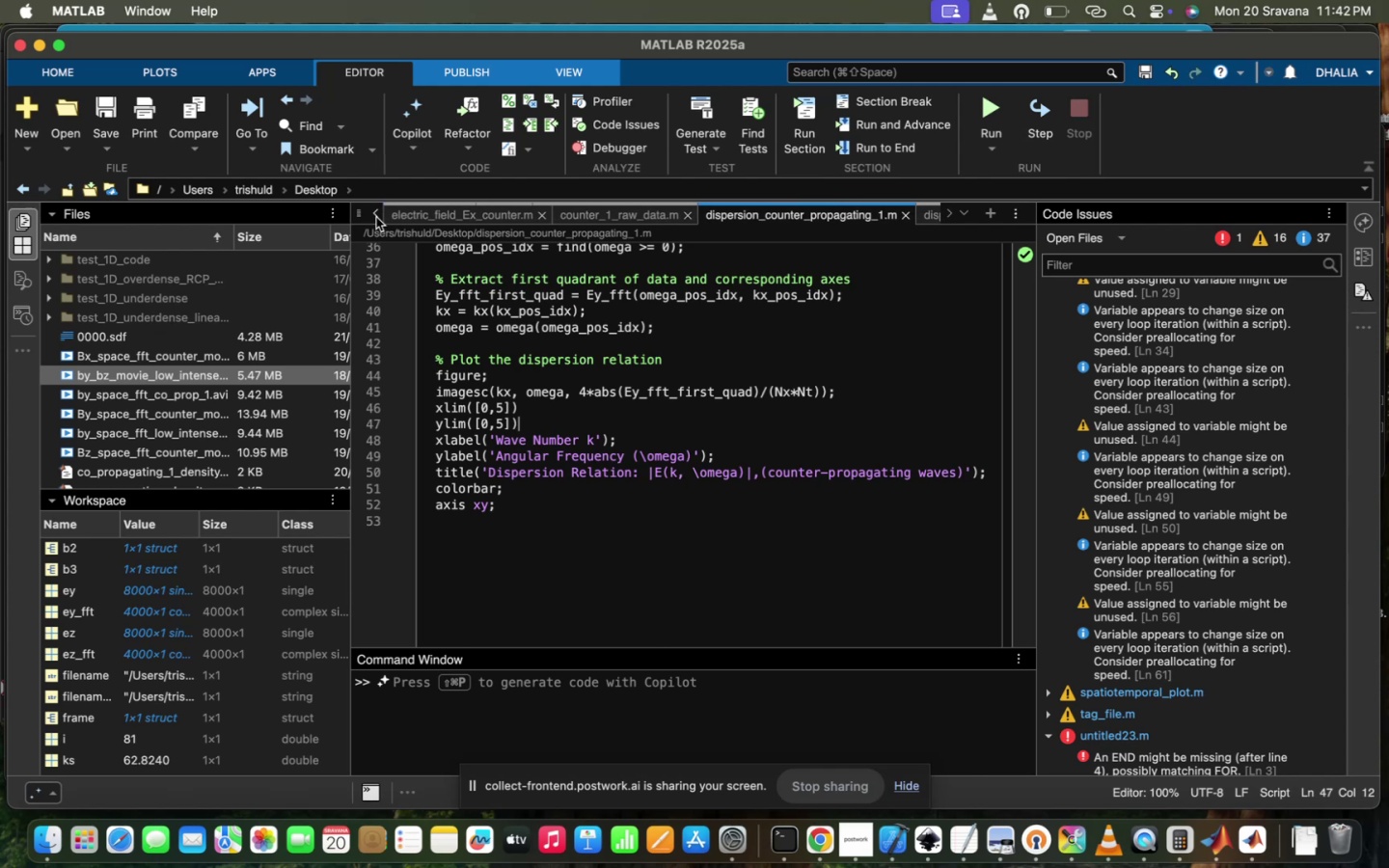 
left_click([376, 217])
 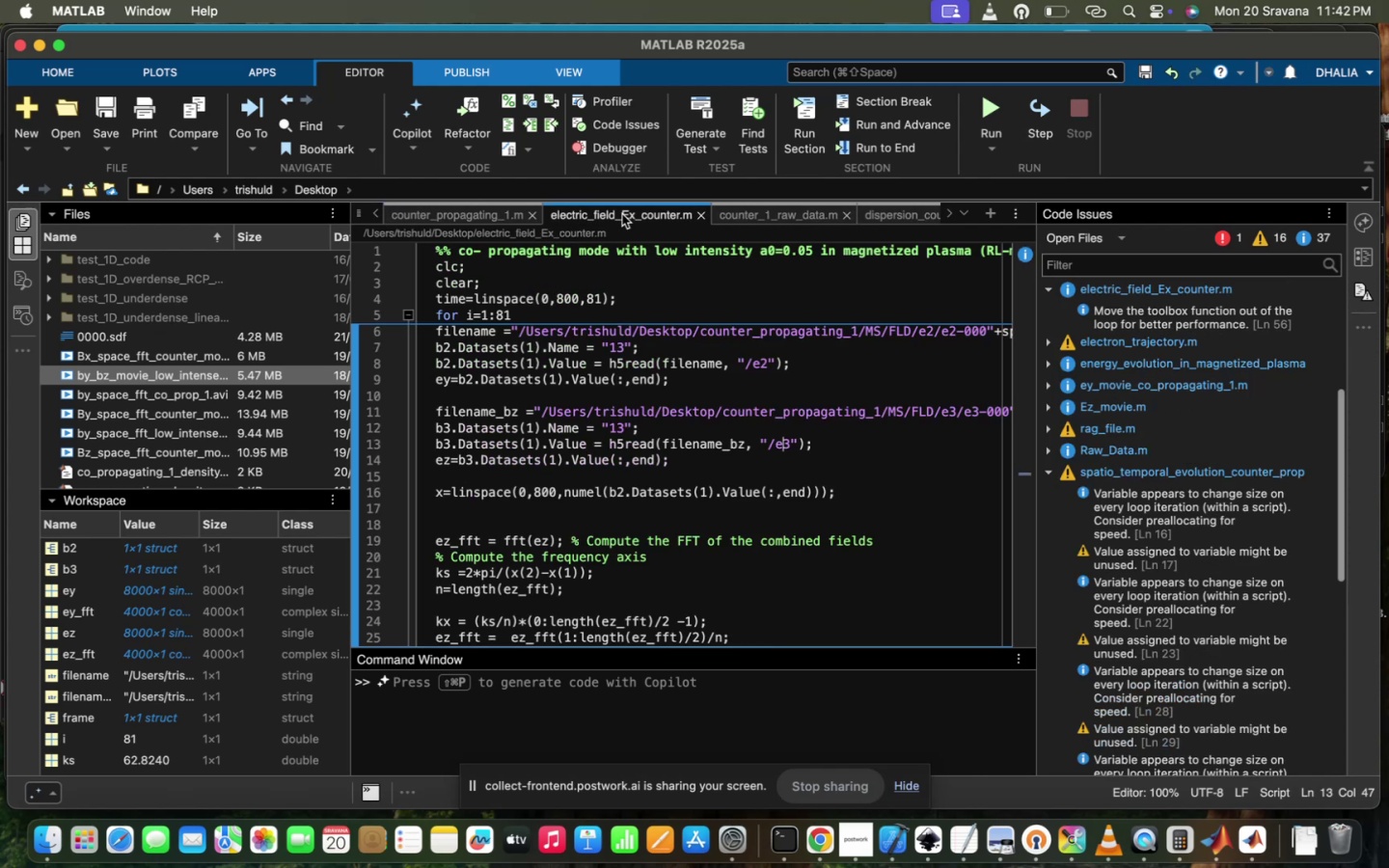 
left_click([473, 209])
 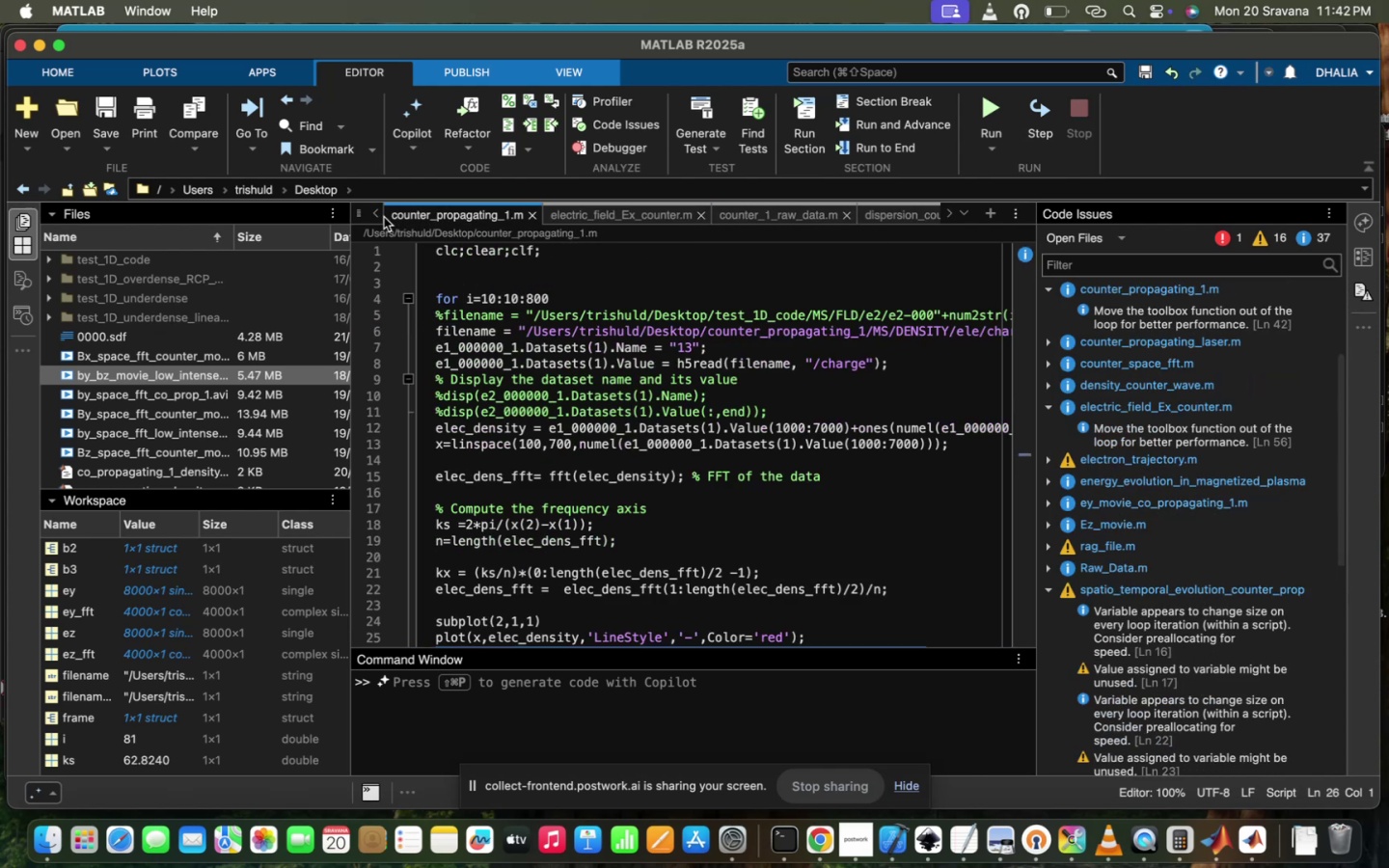 
left_click([370, 217])
 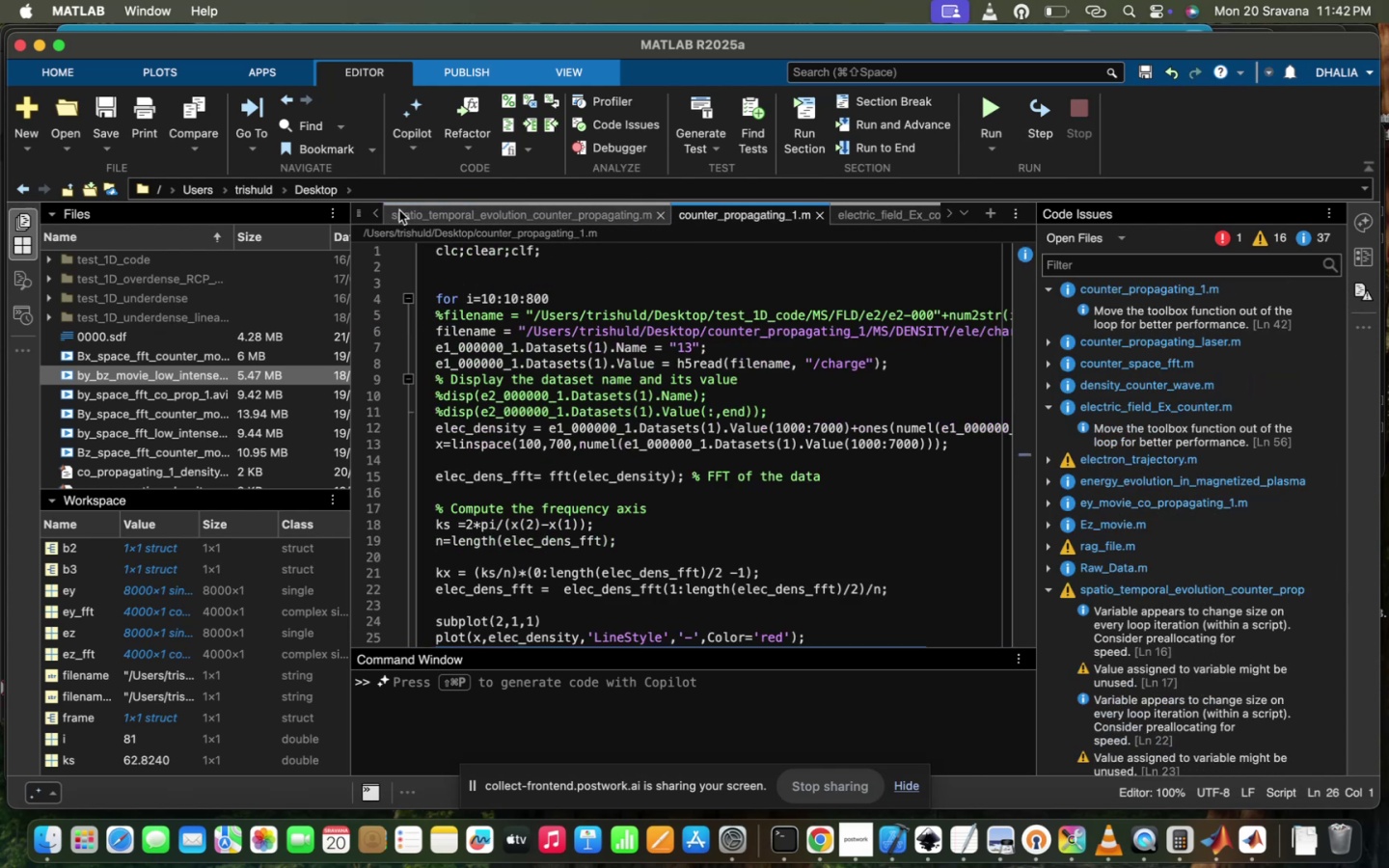 
left_click([371, 218])
 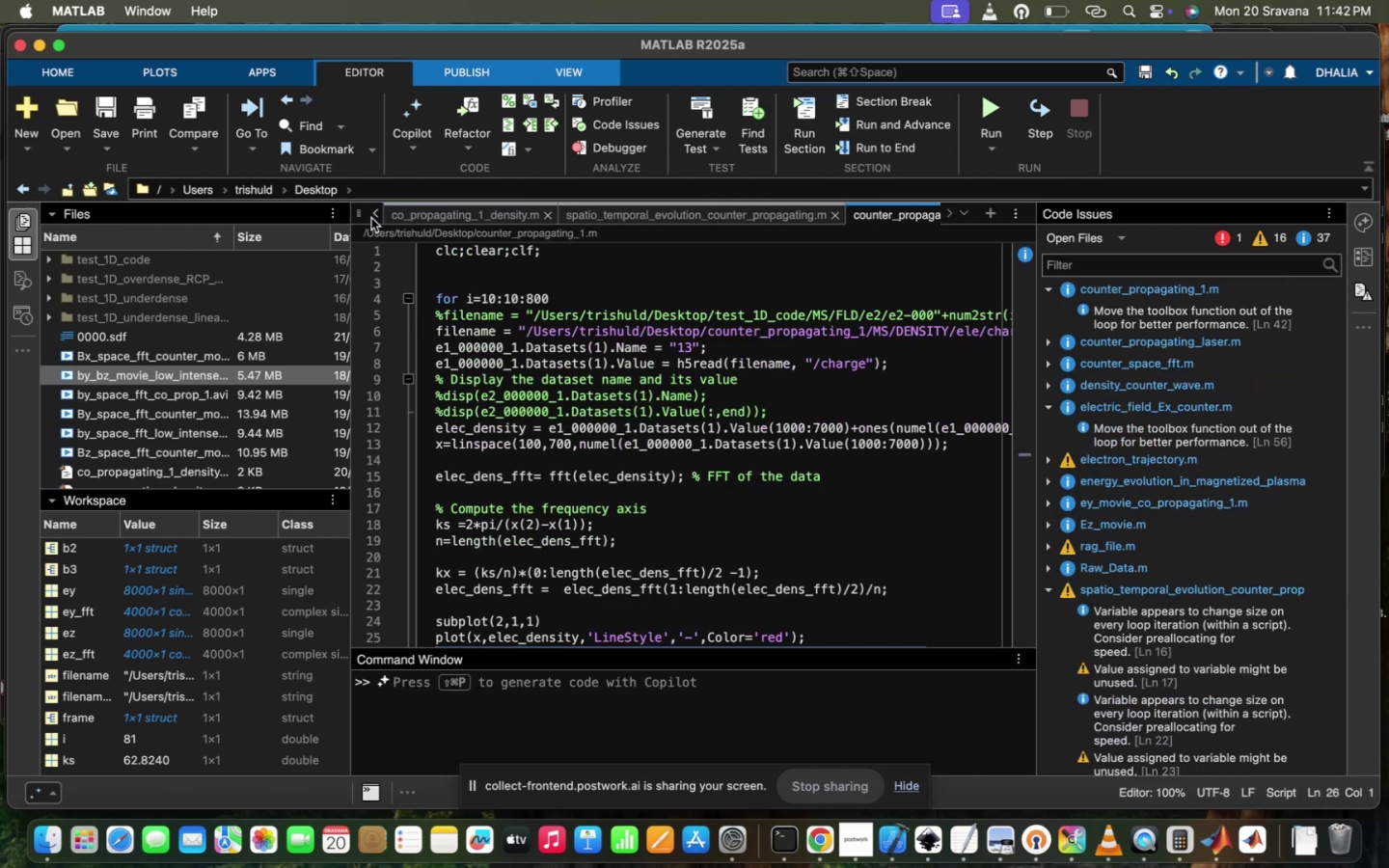 
left_click([371, 218])
 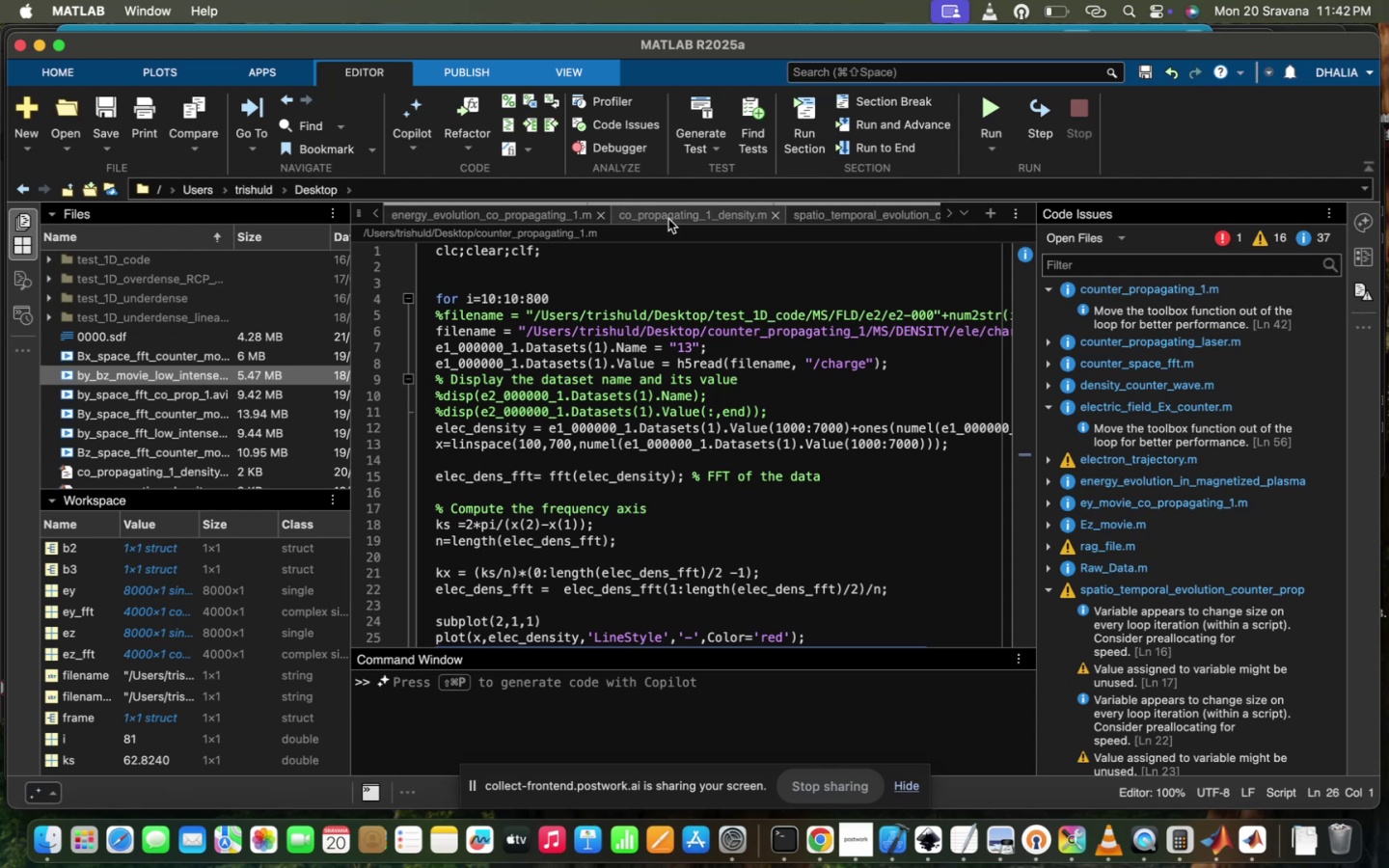 
left_click([688, 225])
 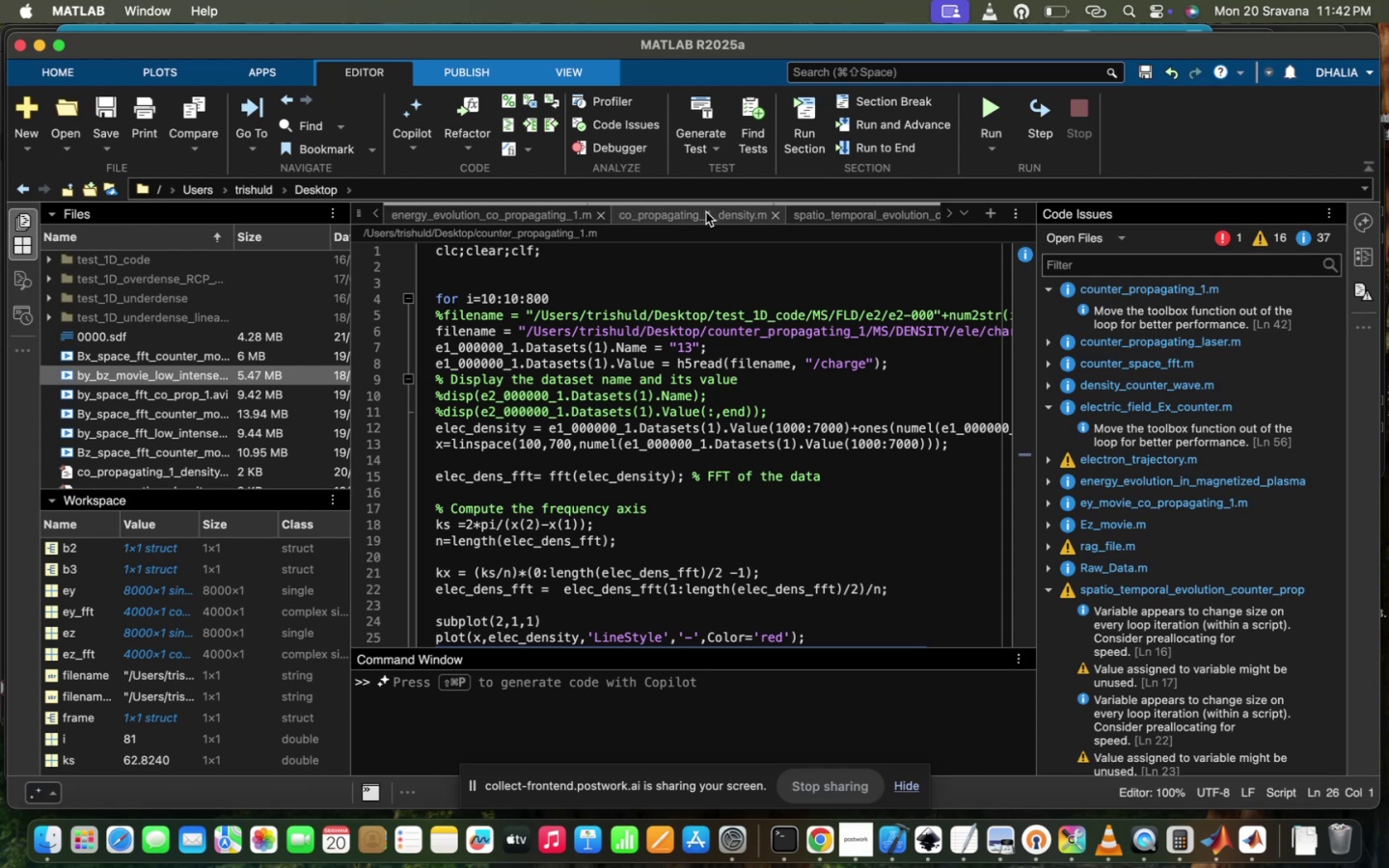 
left_click([706, 212])
 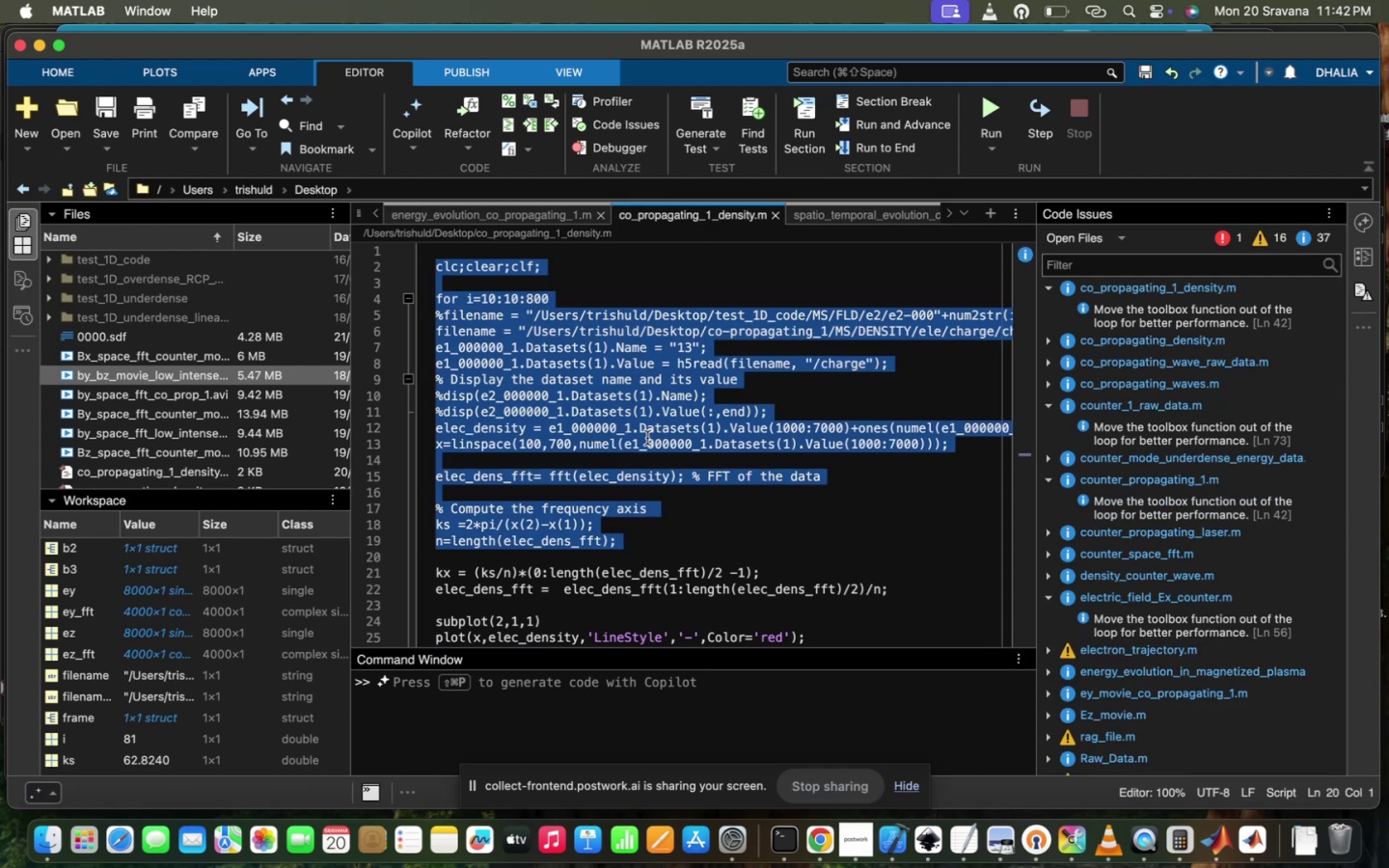 
left_click([647, 438])
 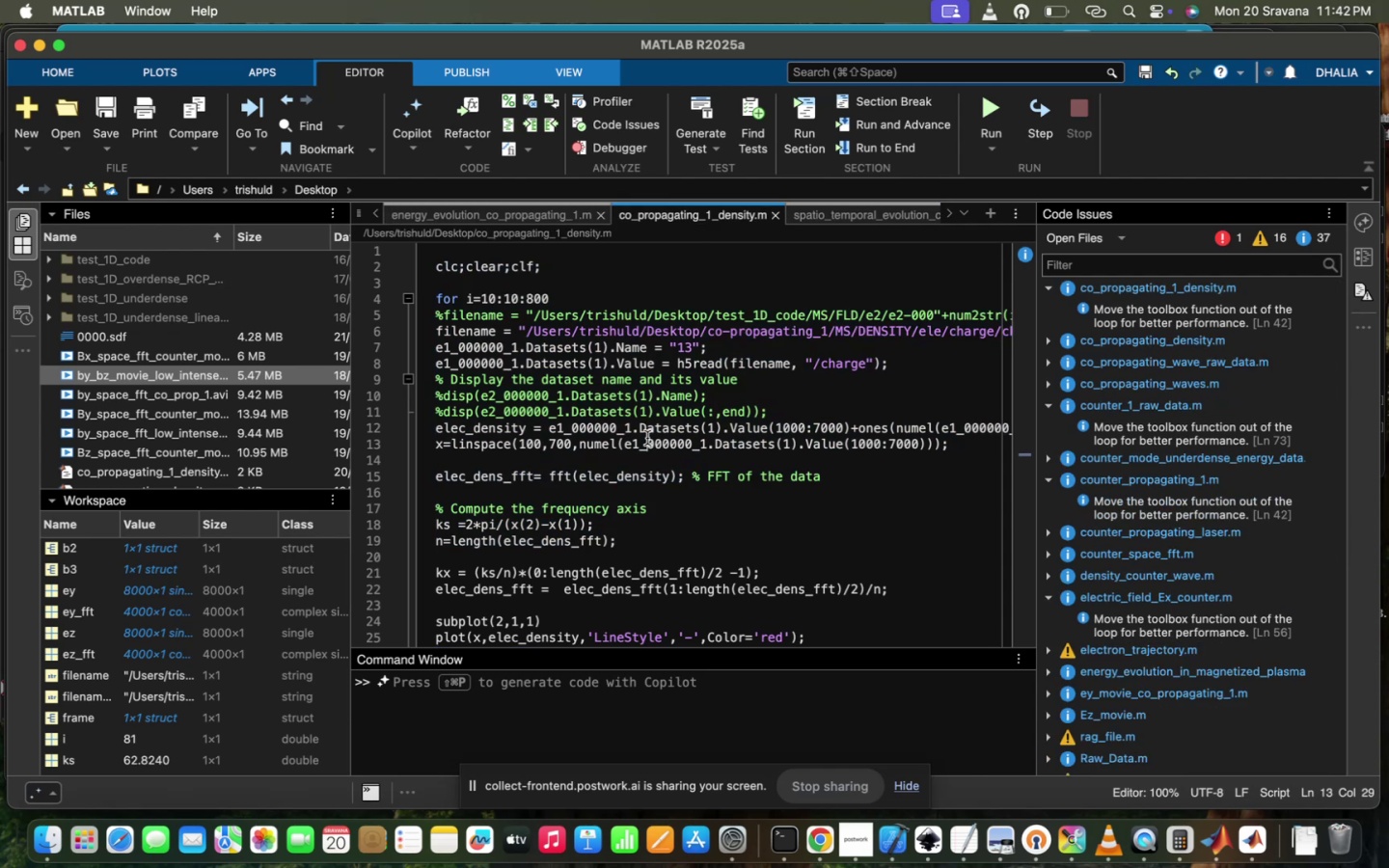 
scroll: coordinate [647, 438], scroll_direction: down, amount: 8.0
 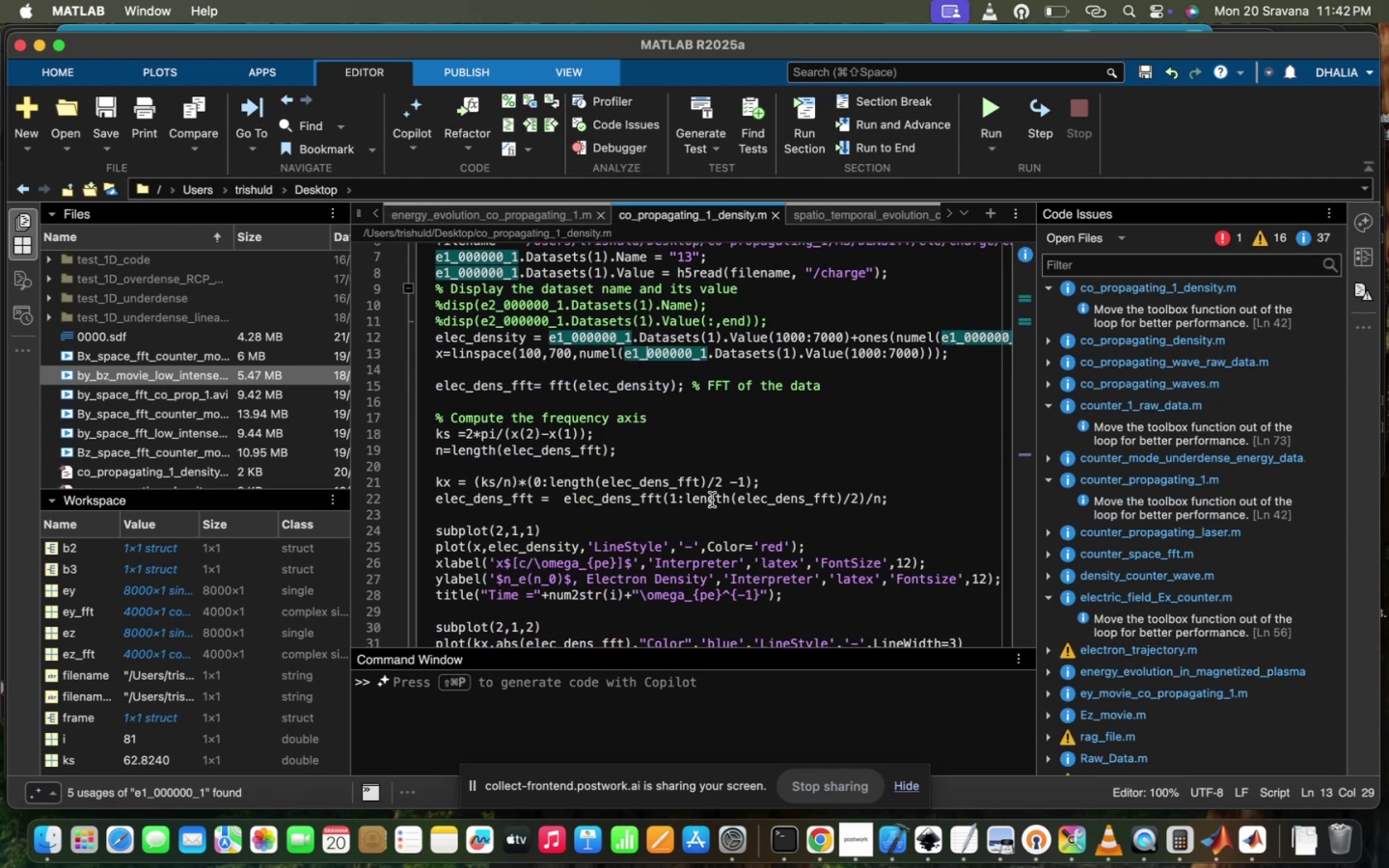 
left_click([716, 481])
 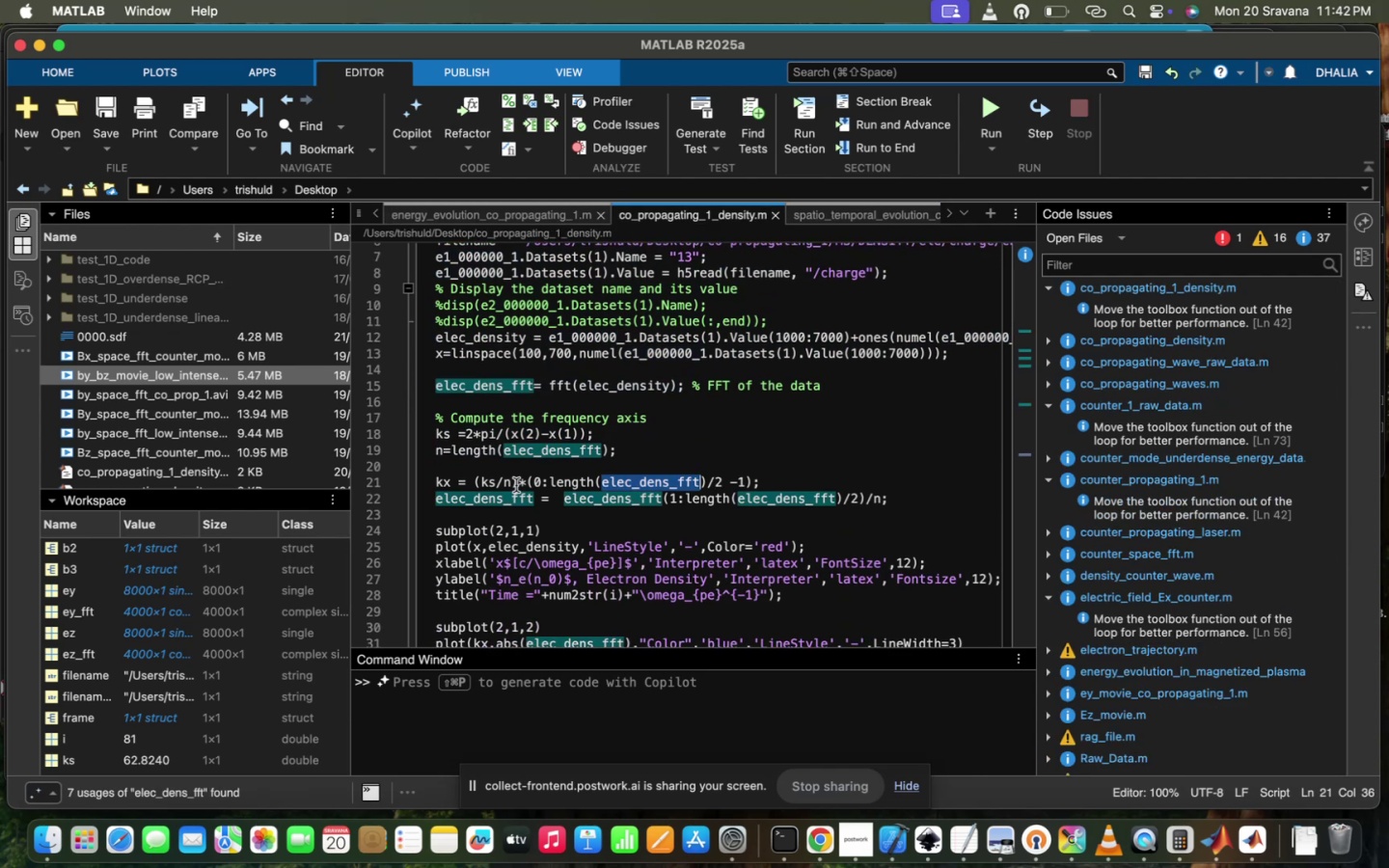 
left_click_drag(start_coordinate=[550, 479], to_coordinate=[745, 479])
 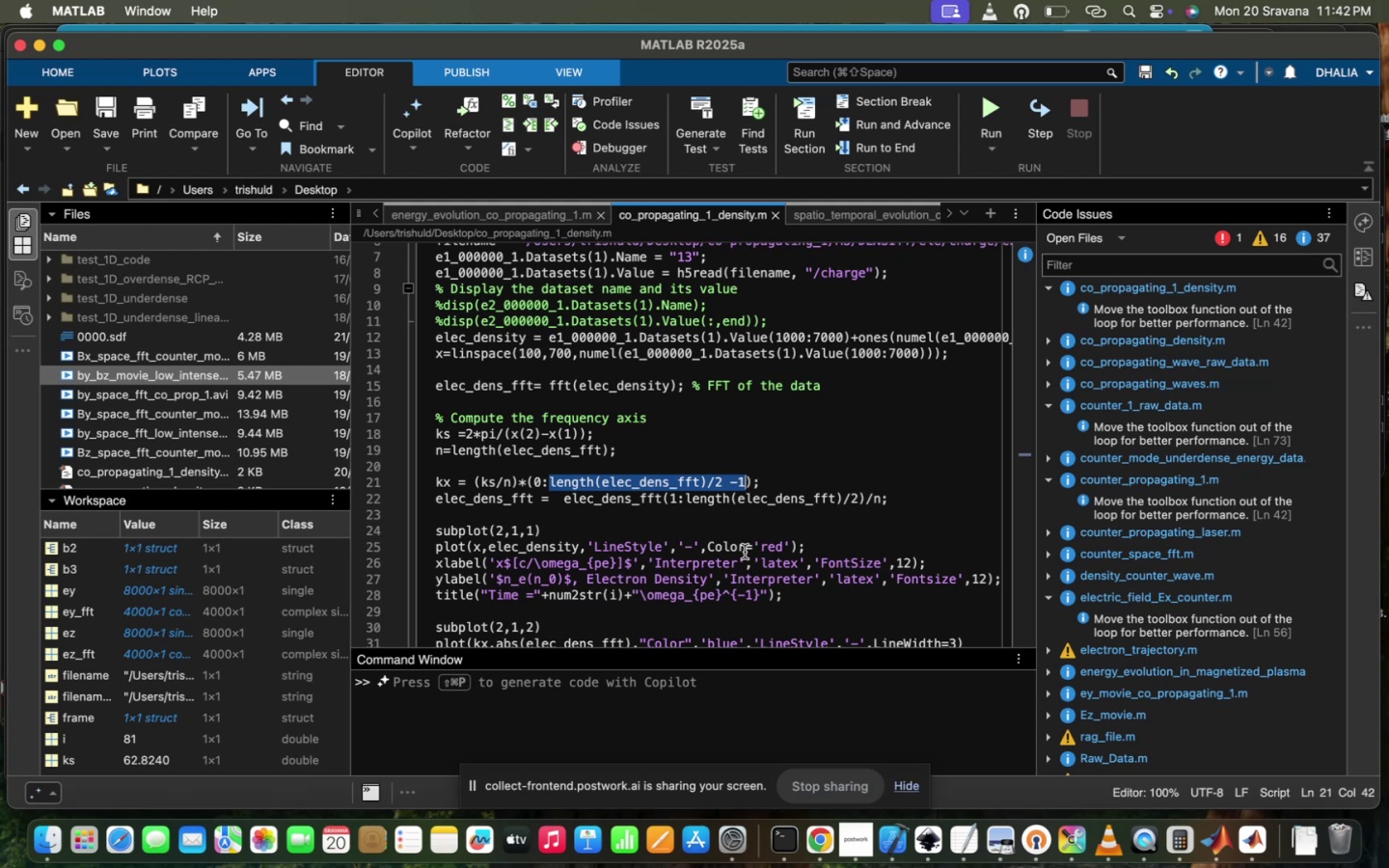 
wait(5.07)
 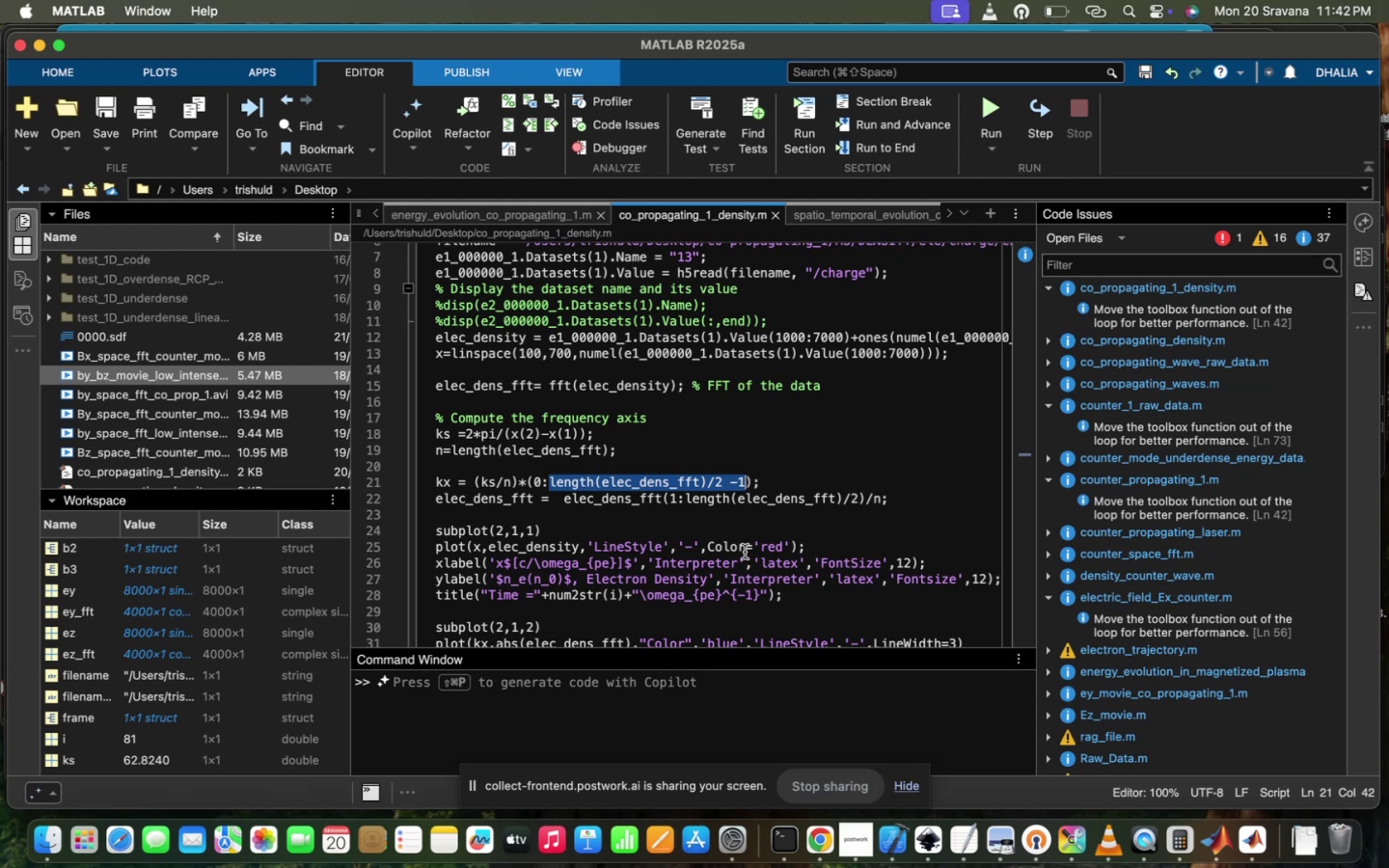 
left_click([949, 207])
 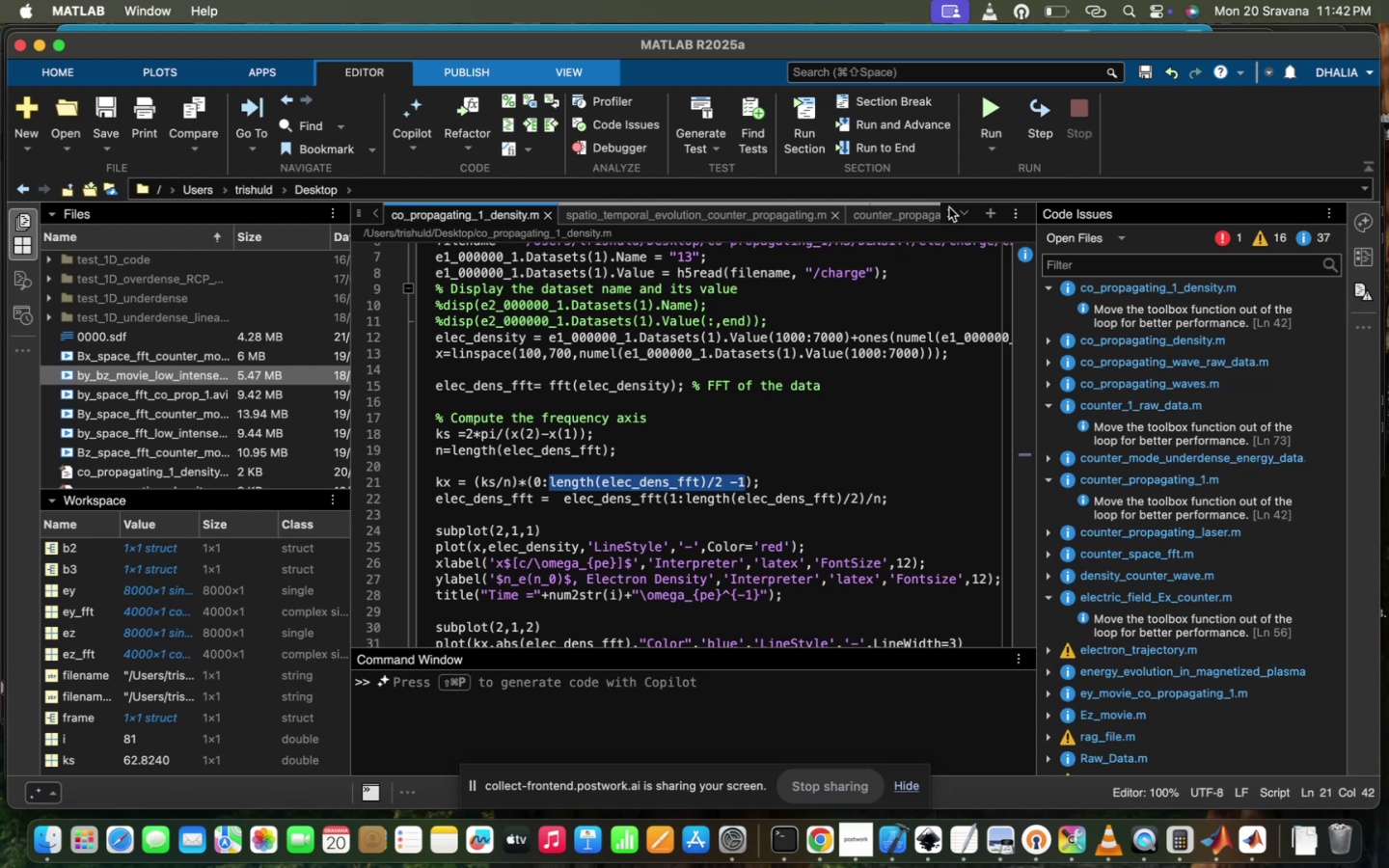 
double_click([949, 207])
 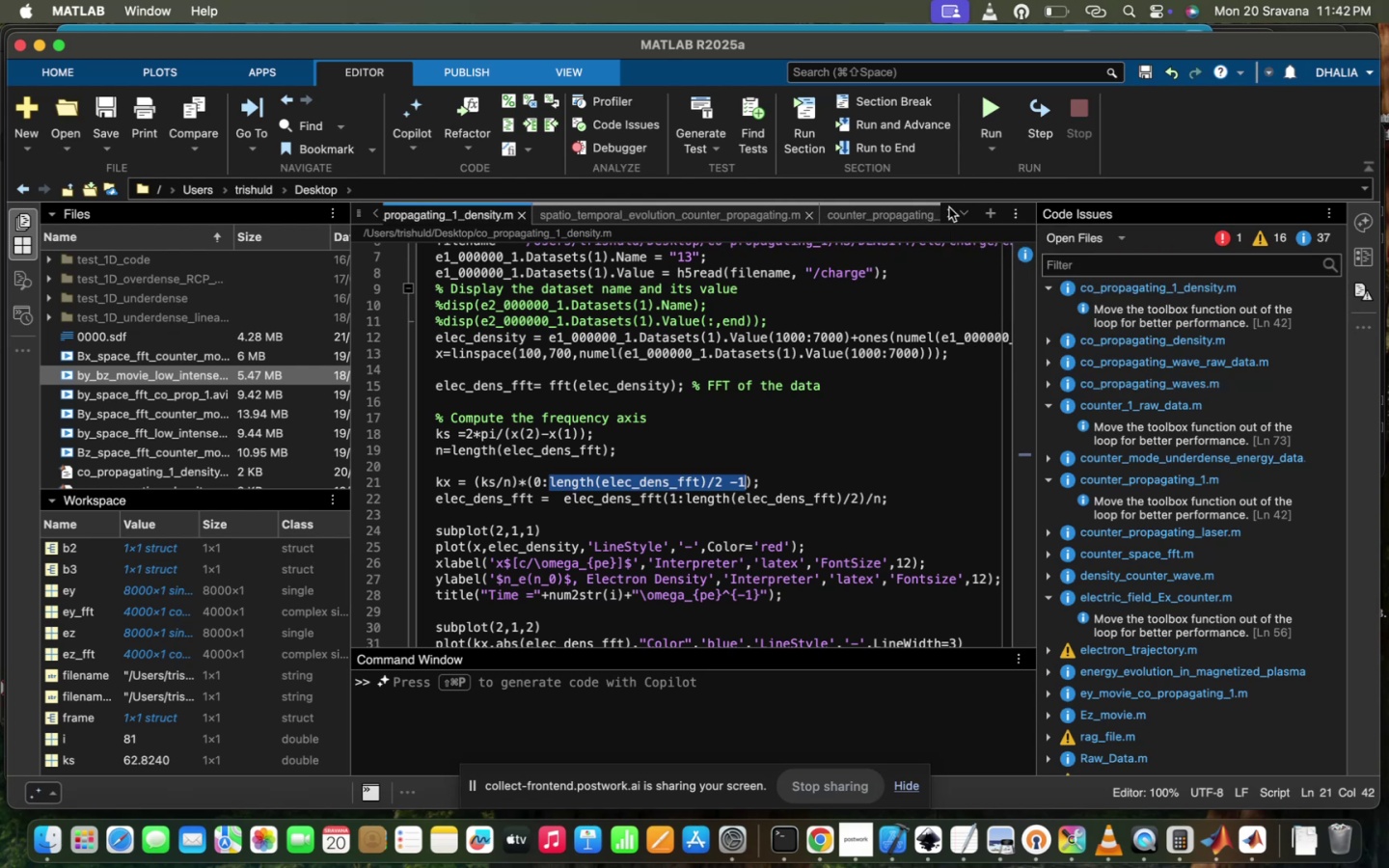 
double_click([949, 207])
 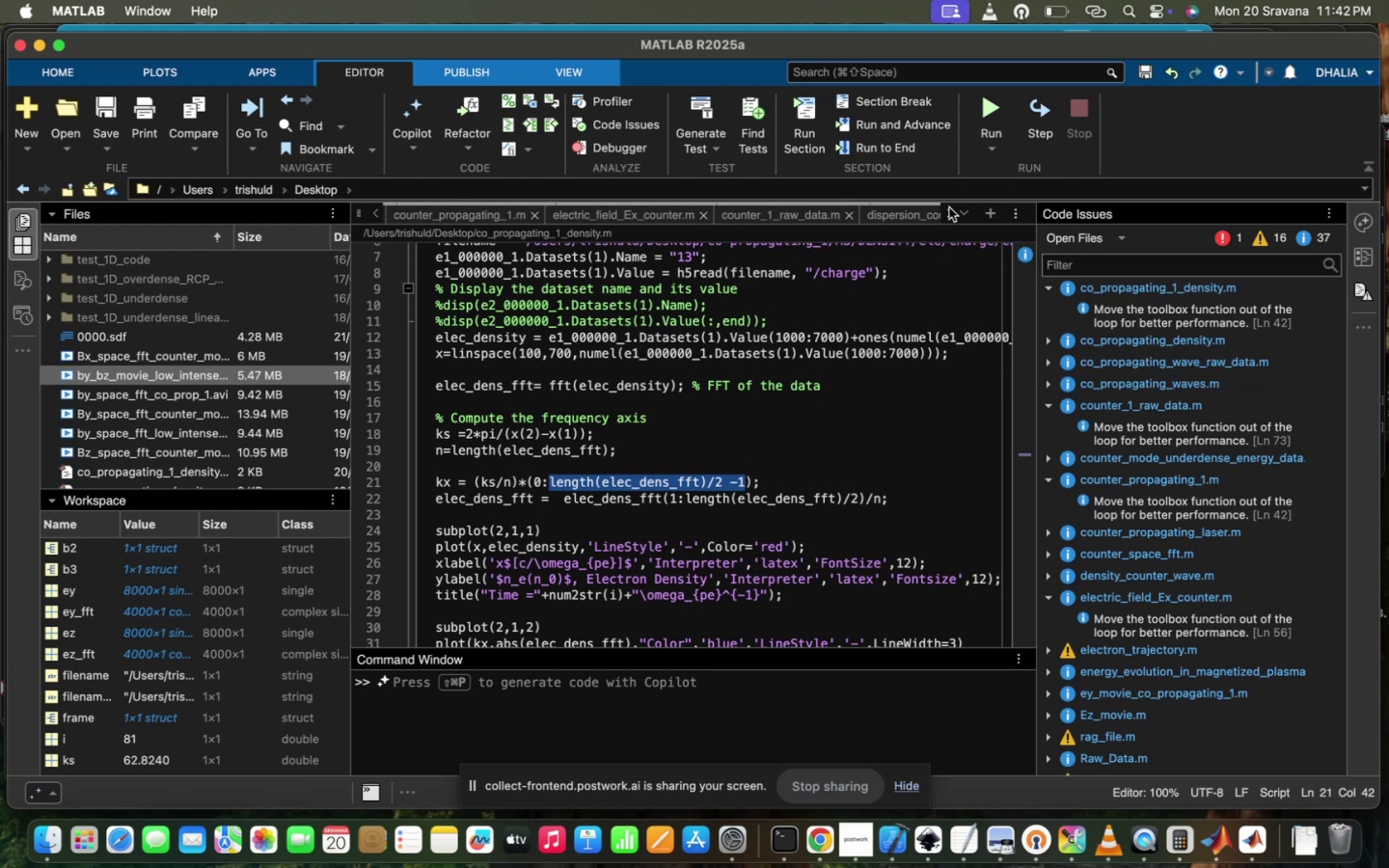 
triple_click([949, 207])
 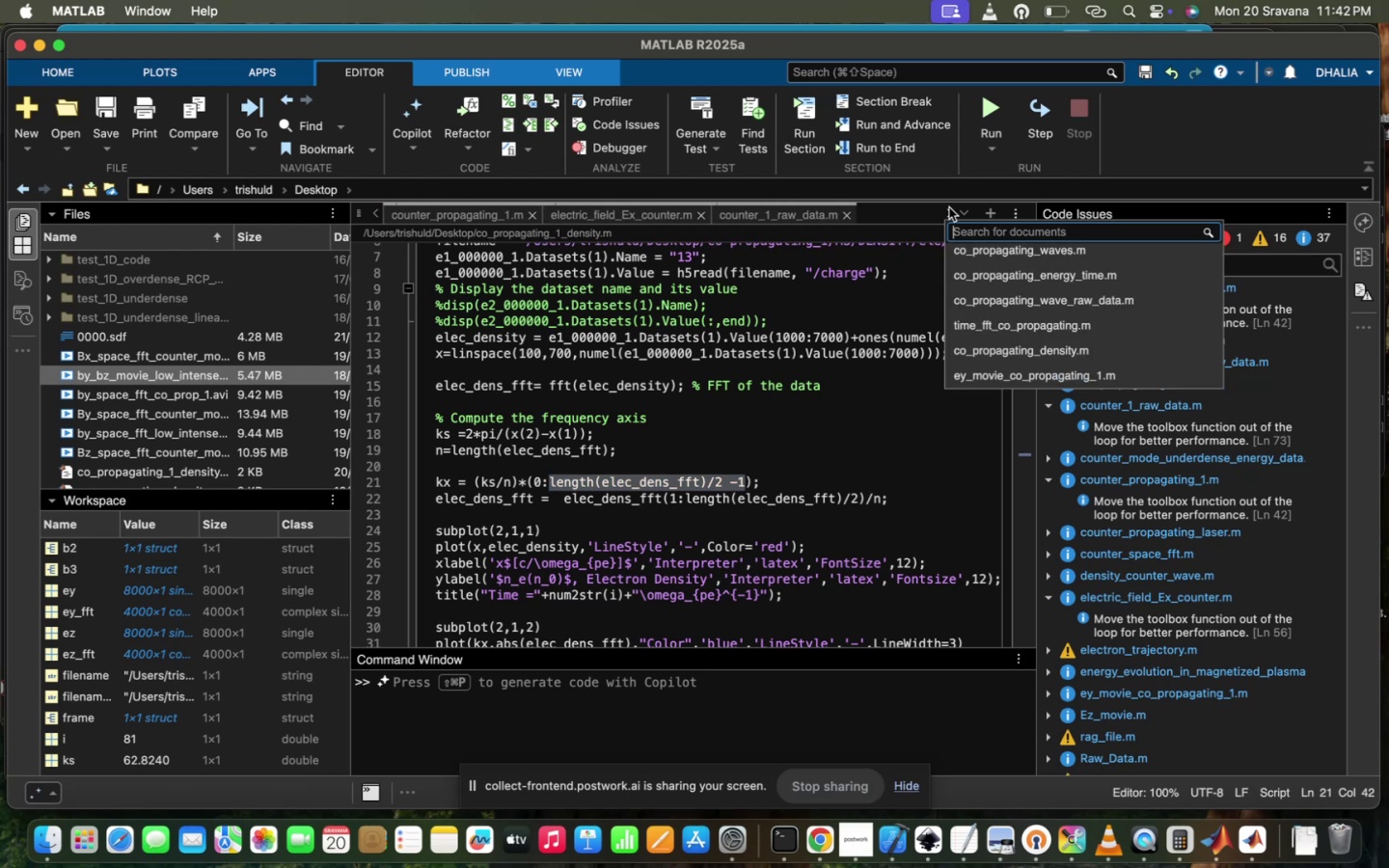 
left_click([949, 207])
 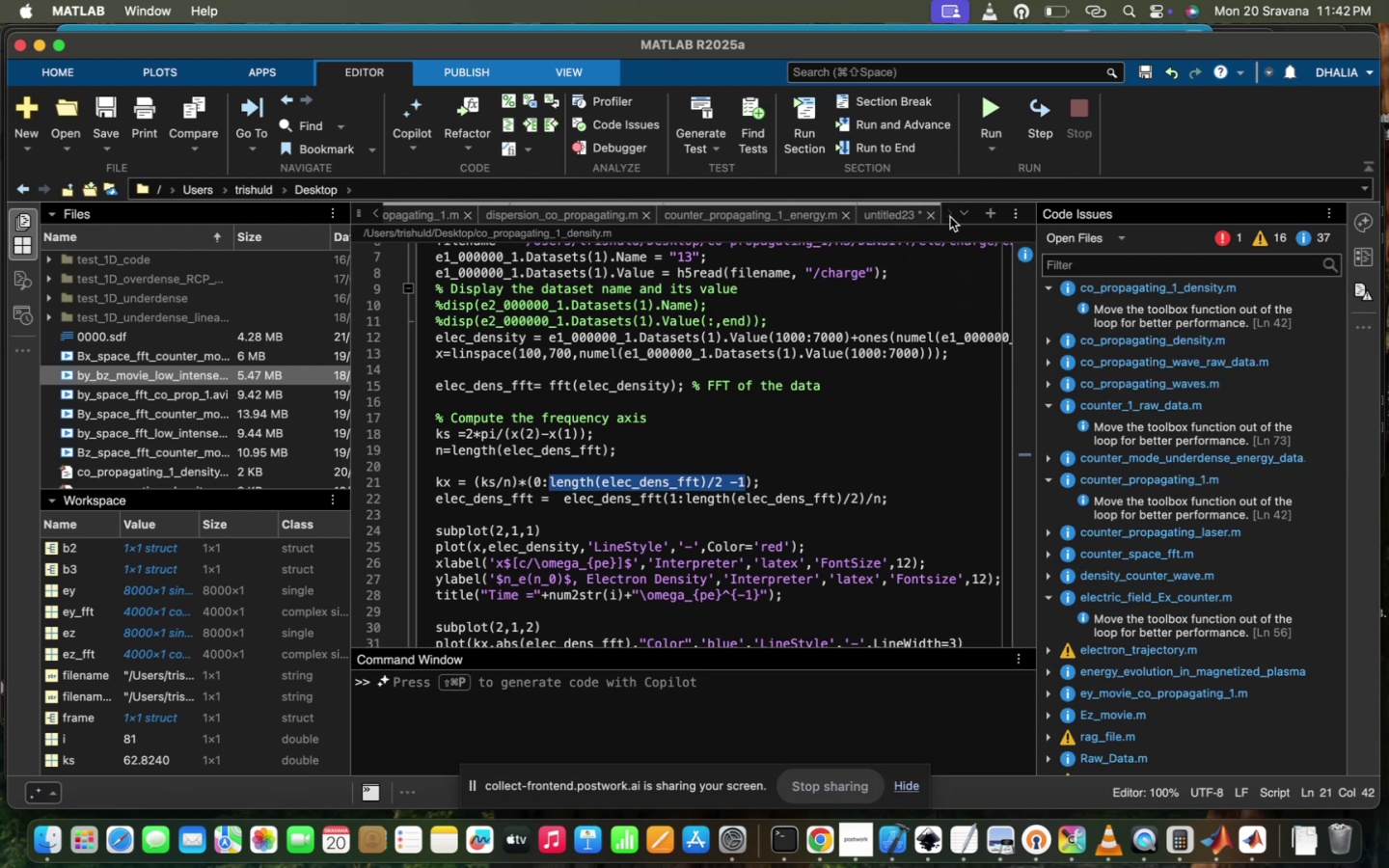 
left_click([891, 216])
 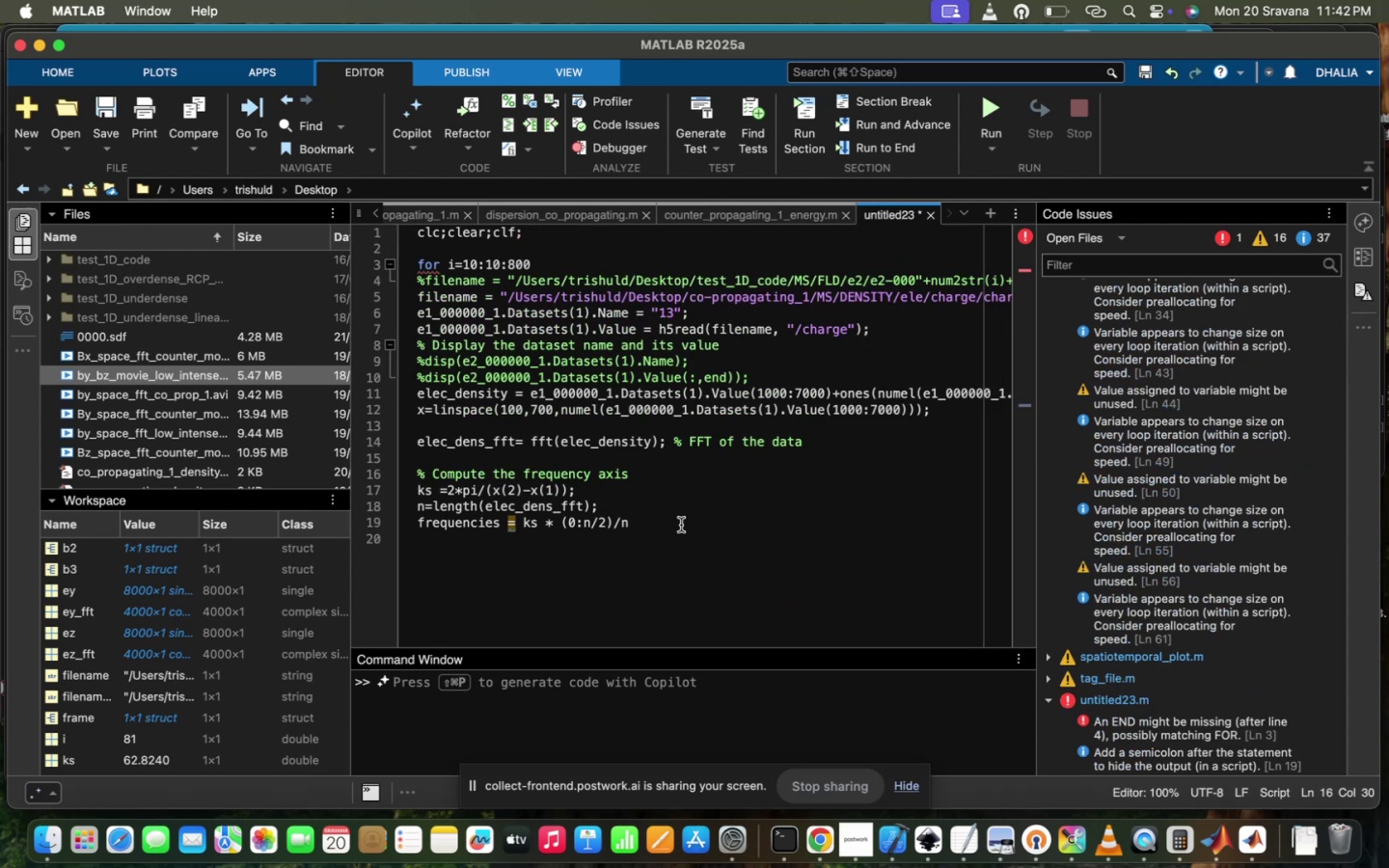 
left_click([655, 530])
 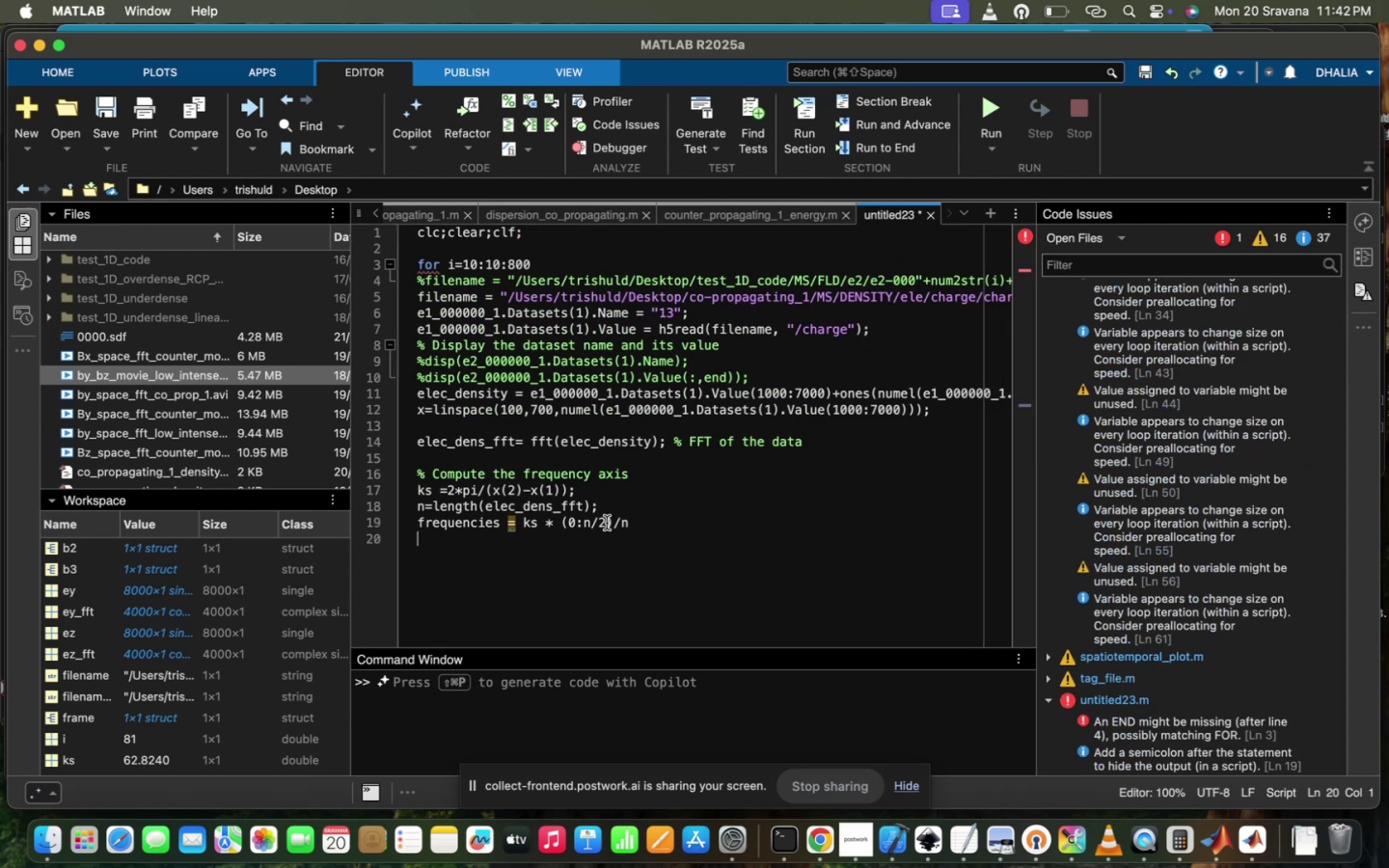 
left_click([607, 523])
 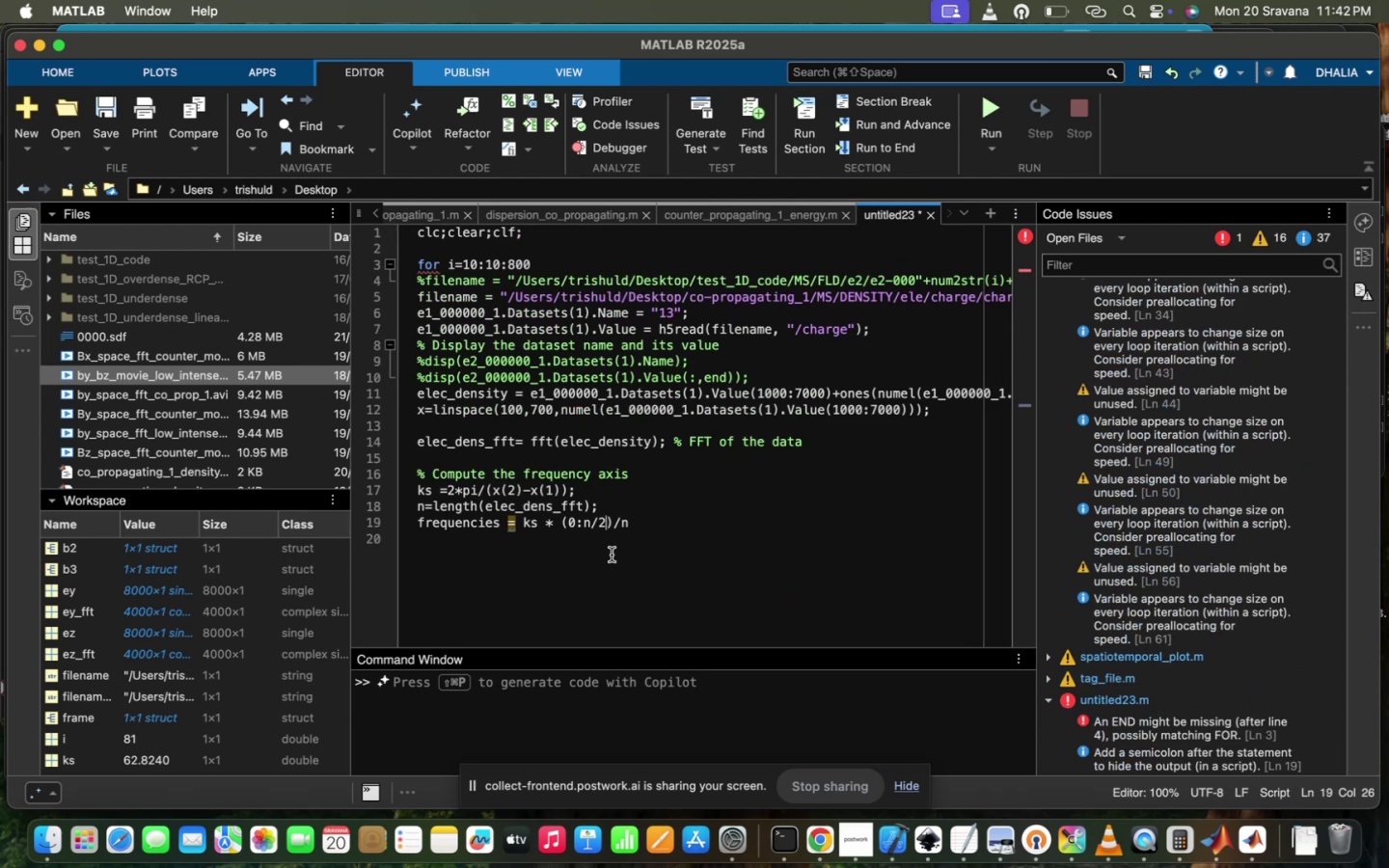 
type( 01)
key(Backspace)
key(Backspace)
key(Backspace)
type( -1)
key(Backspace)
key(Backspace)
 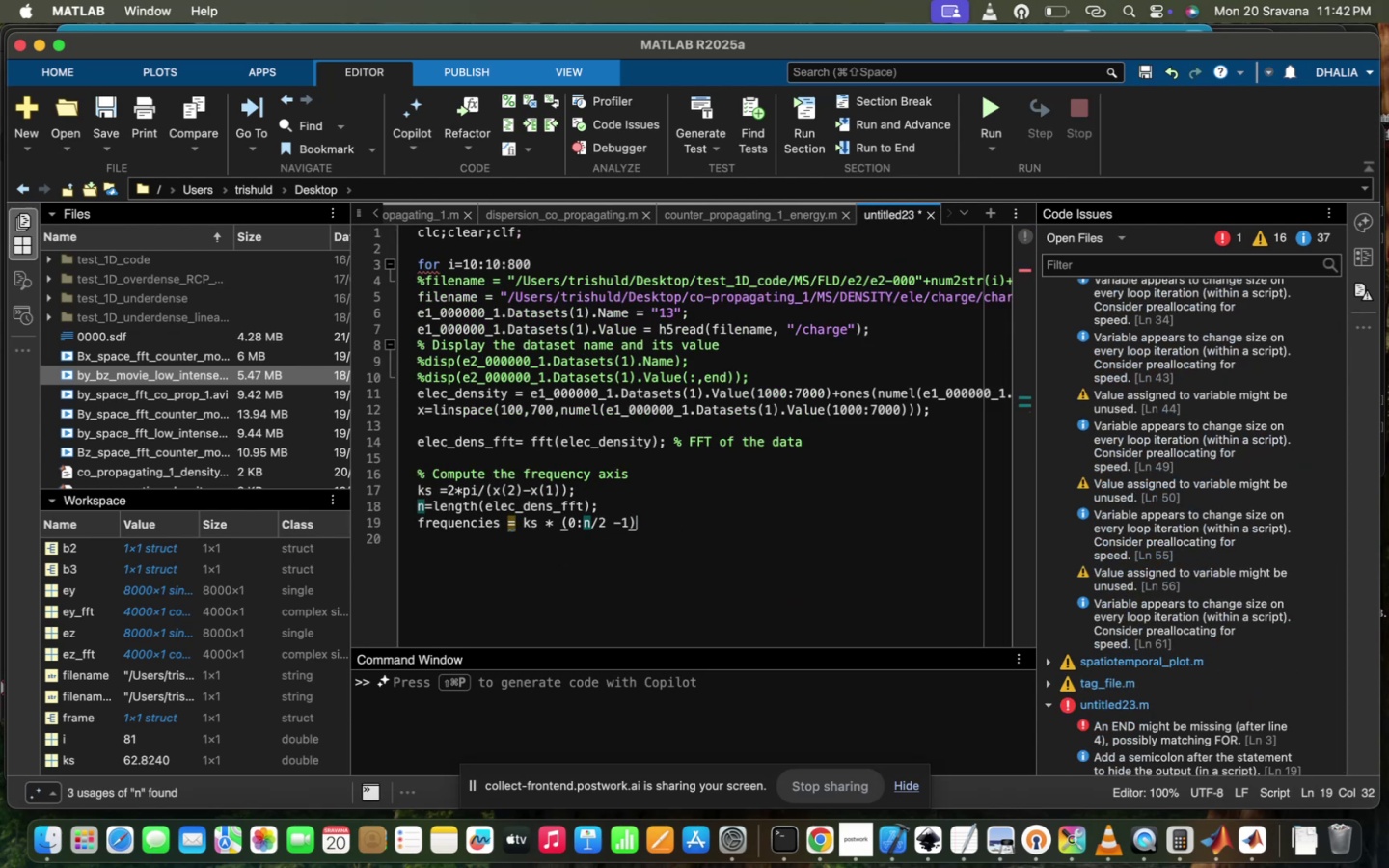 
key(Enter)
 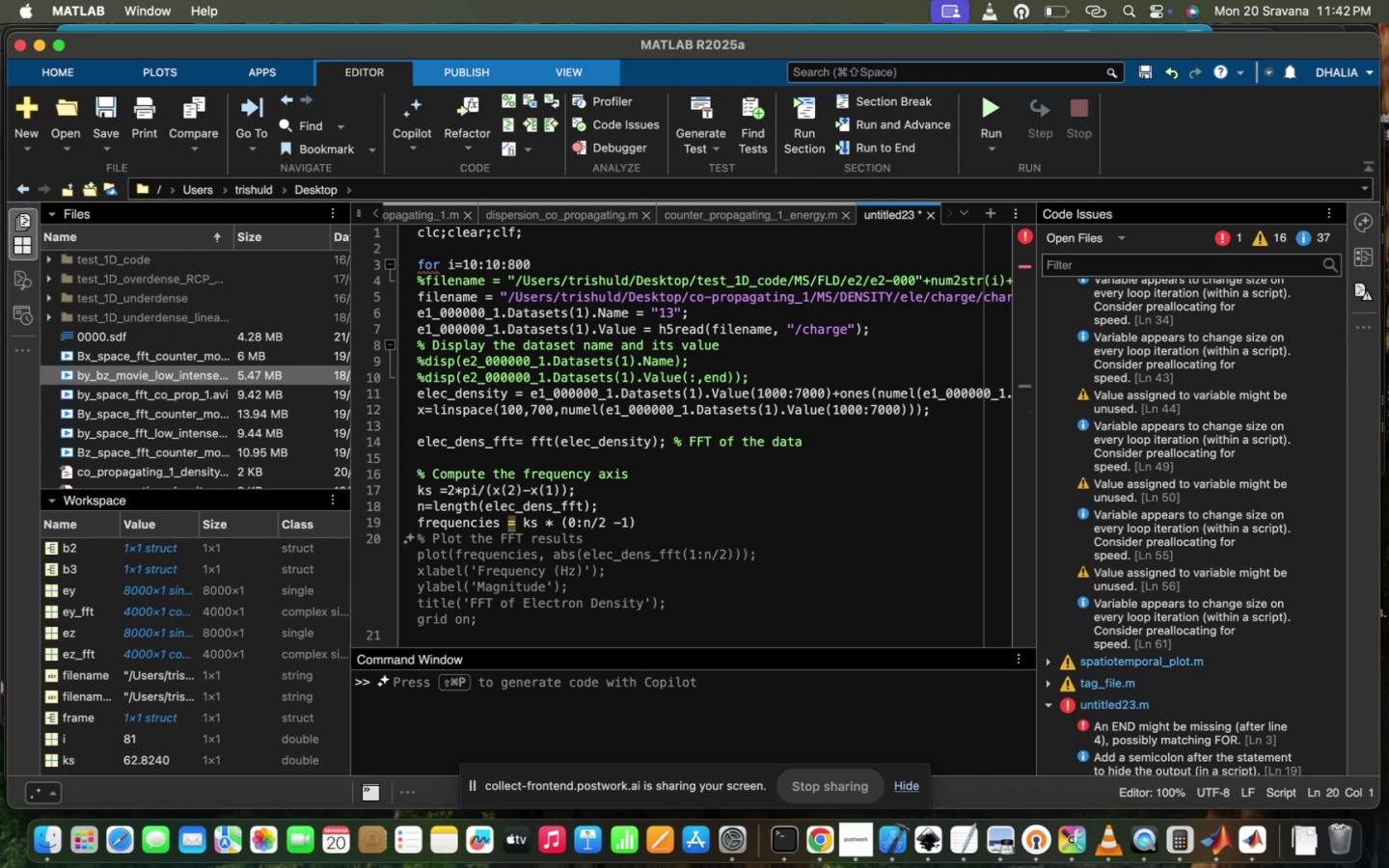 
type(ele)
 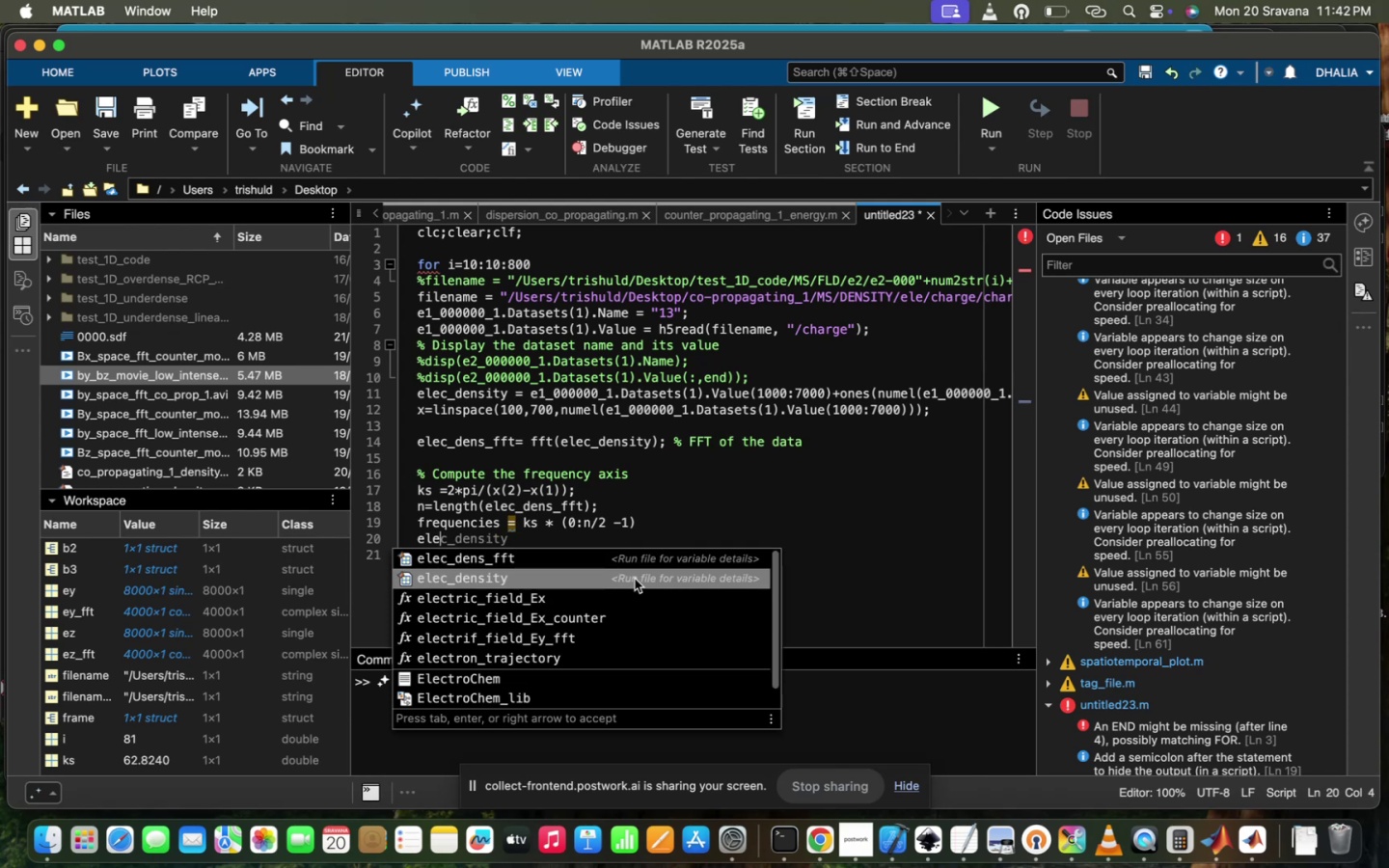 
left_click([653, 550])
 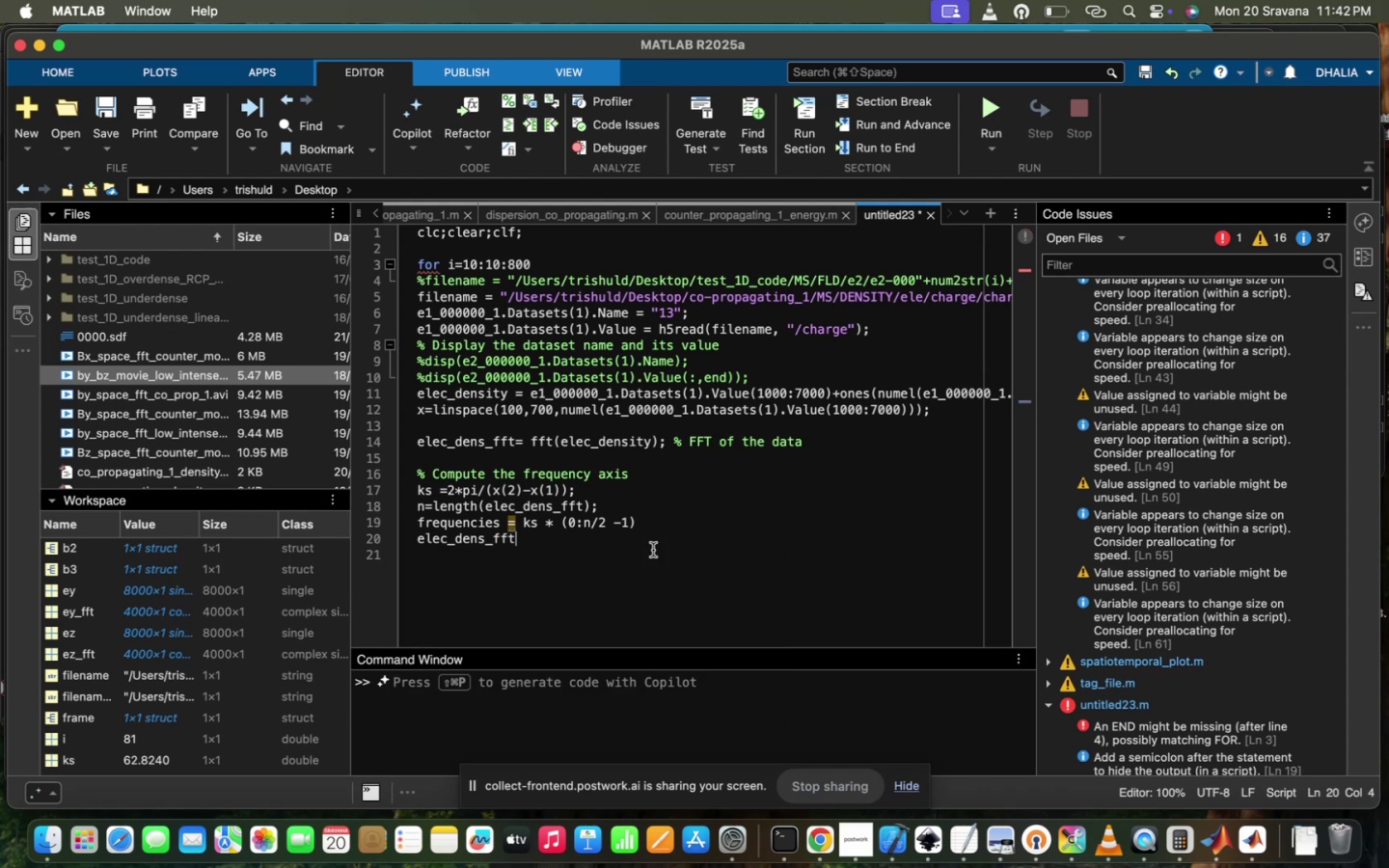 
type( =el)
key(Tab)
type(()
 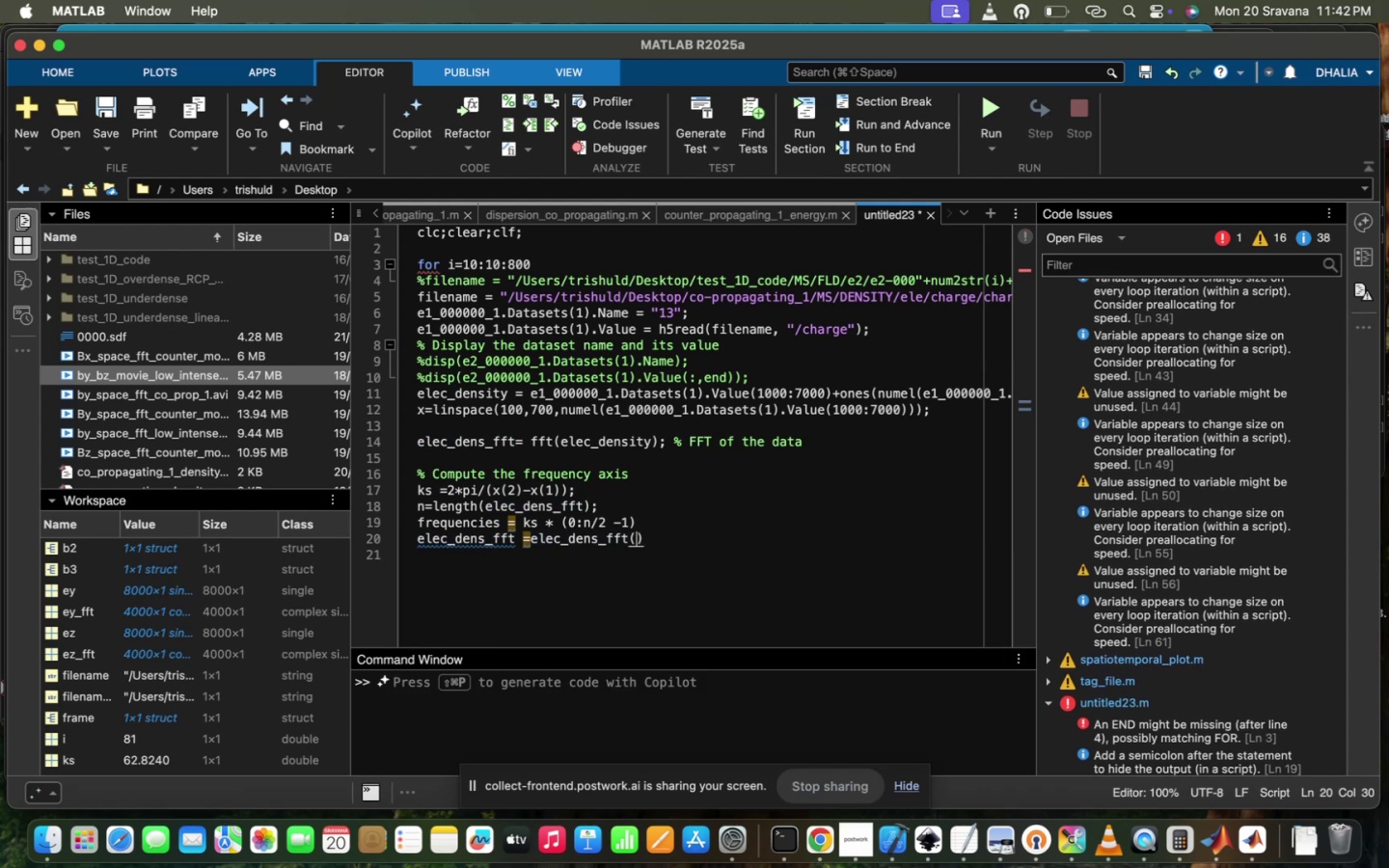 
wait(5.8)
 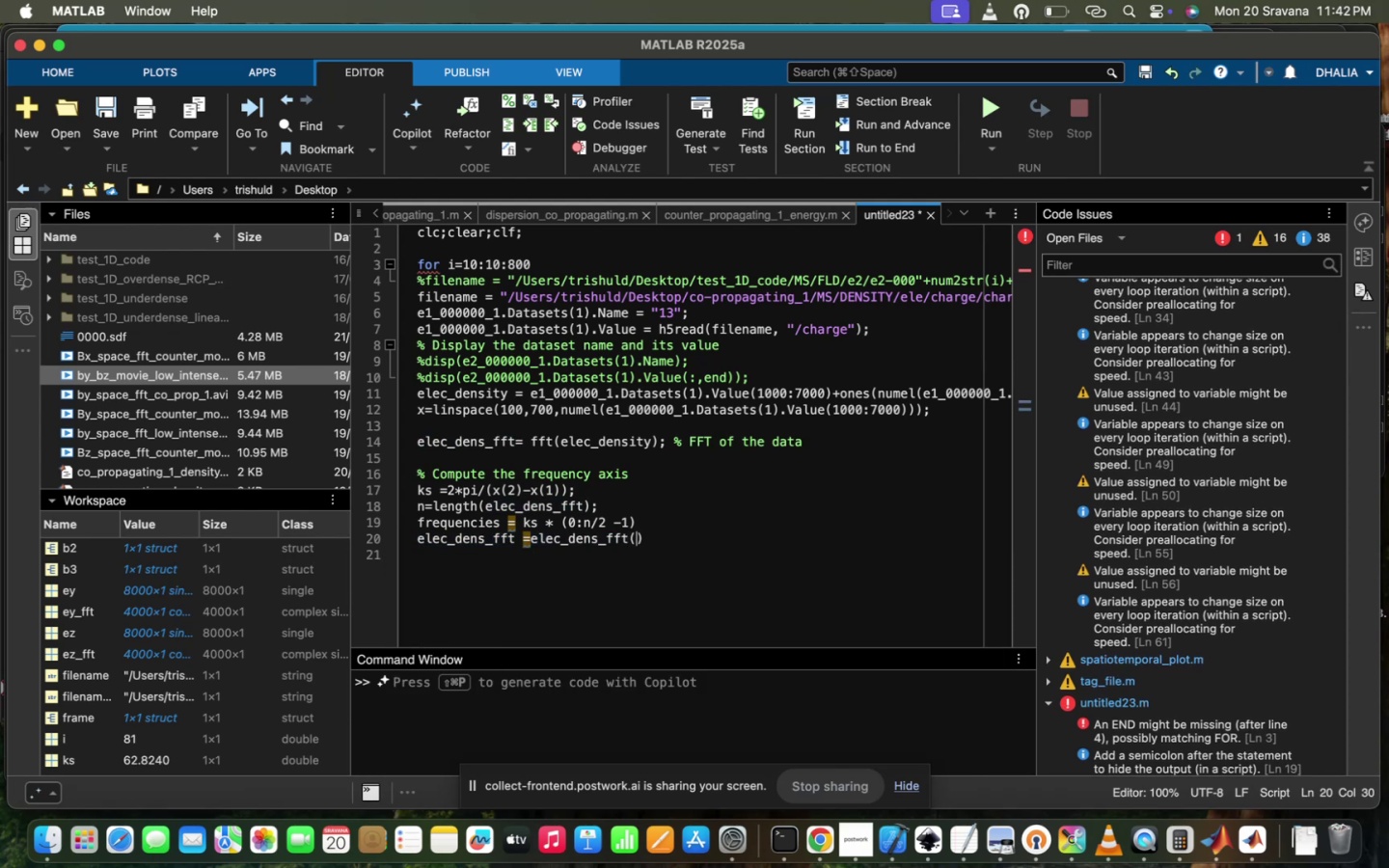 
key(0)
 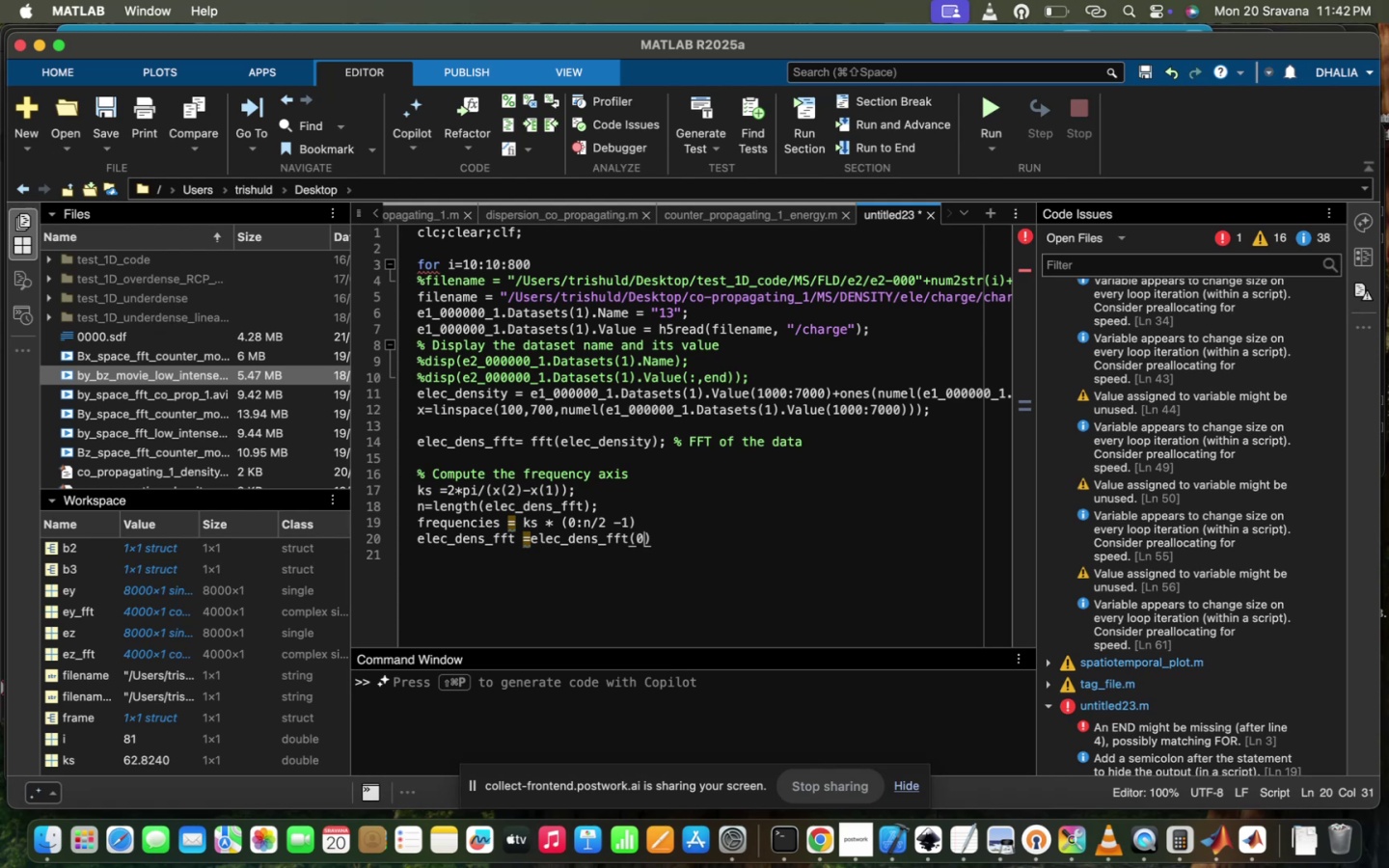 
key(Shift+Semicolon)
 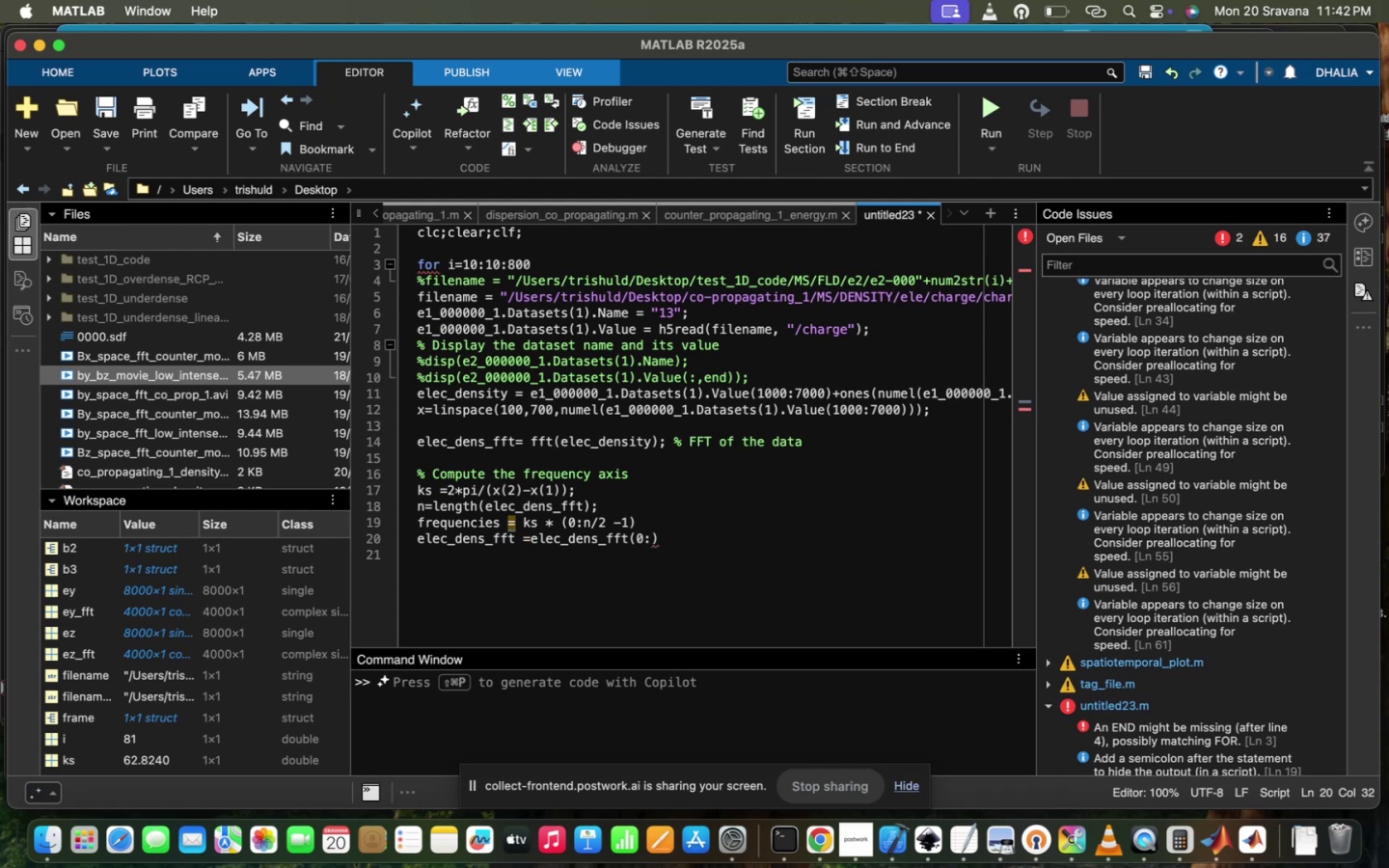 
key(Space)
 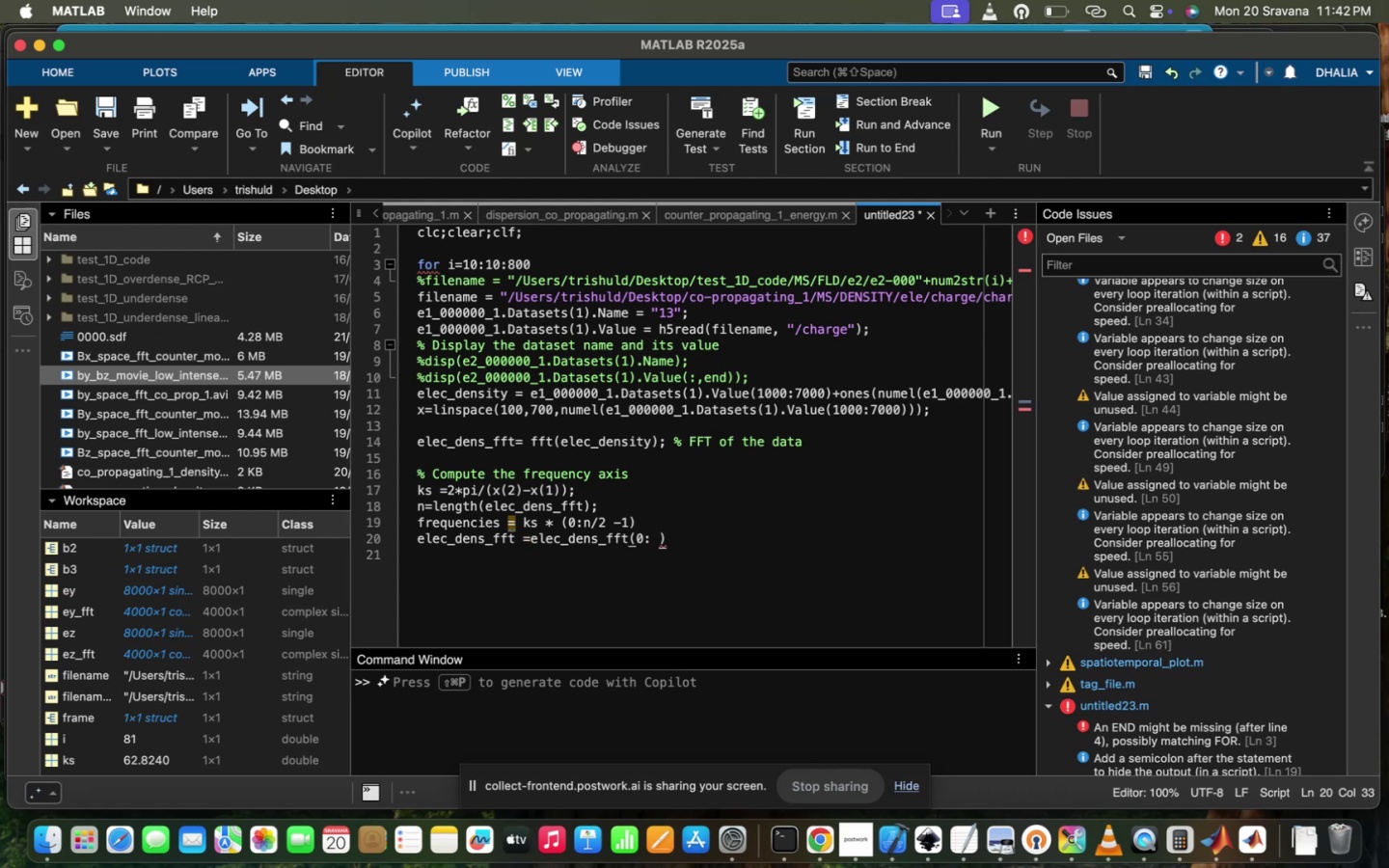 
key(Backspace)
 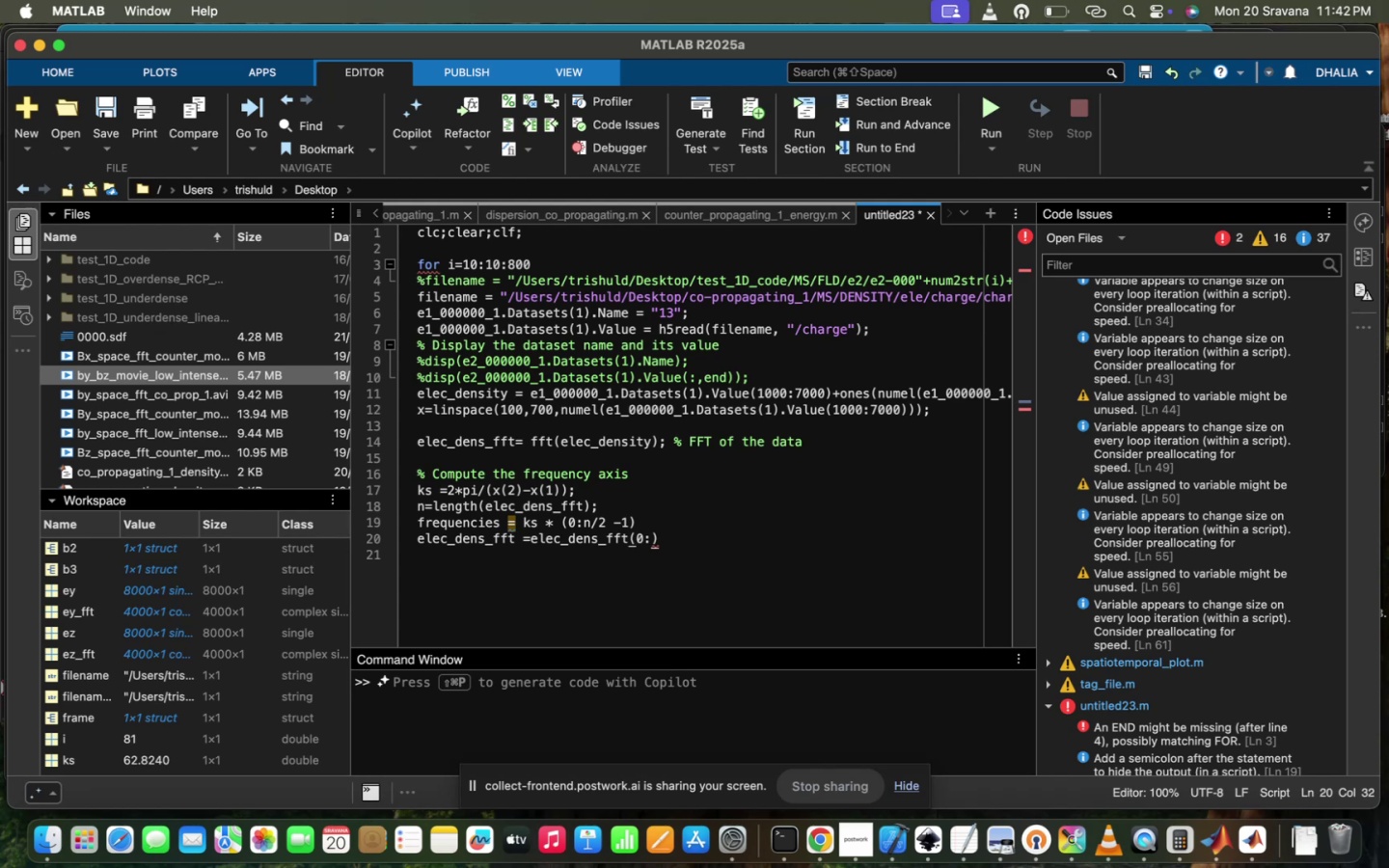 
hold_key(key=Space, duration=0.32)
 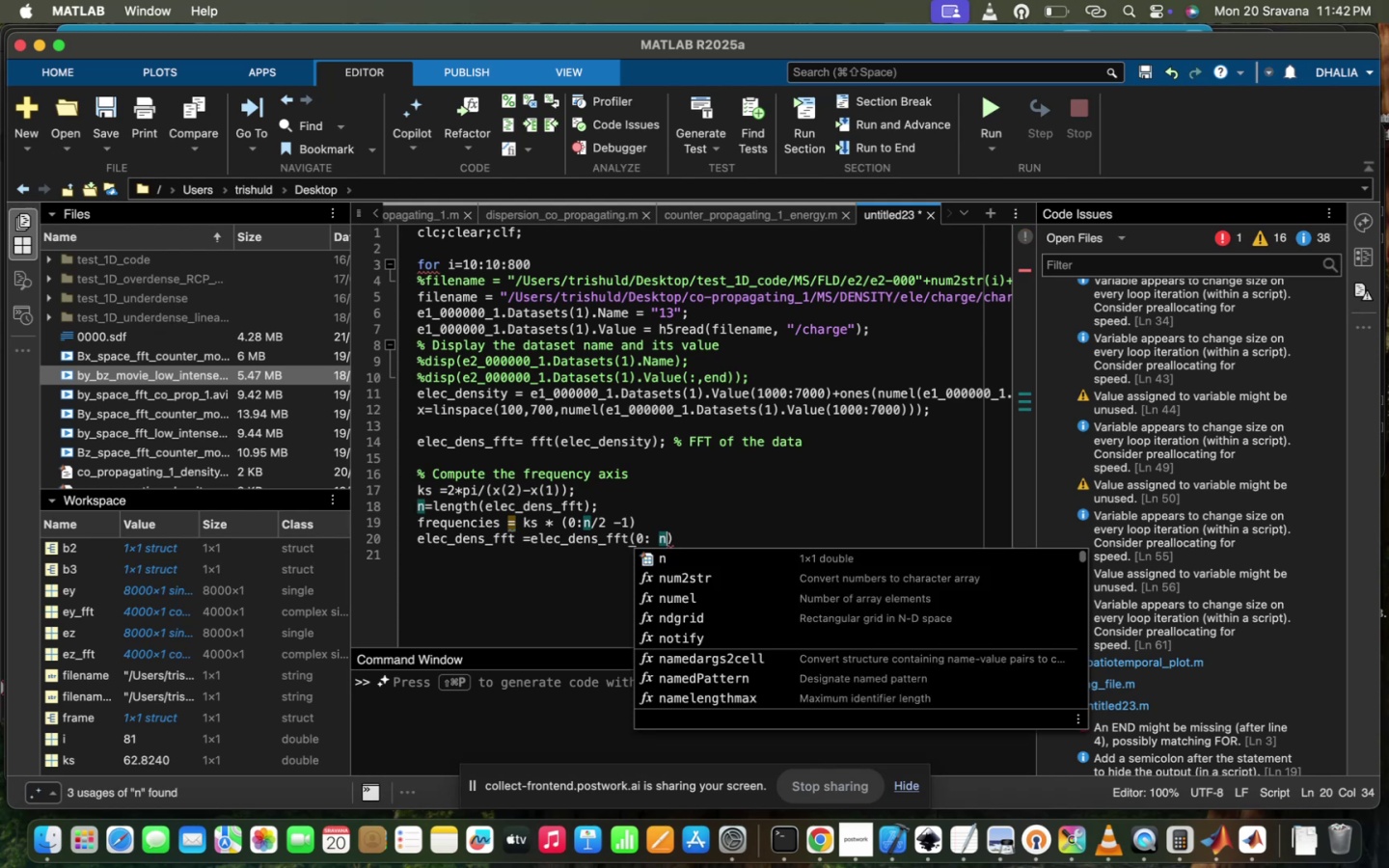 
key(N)
 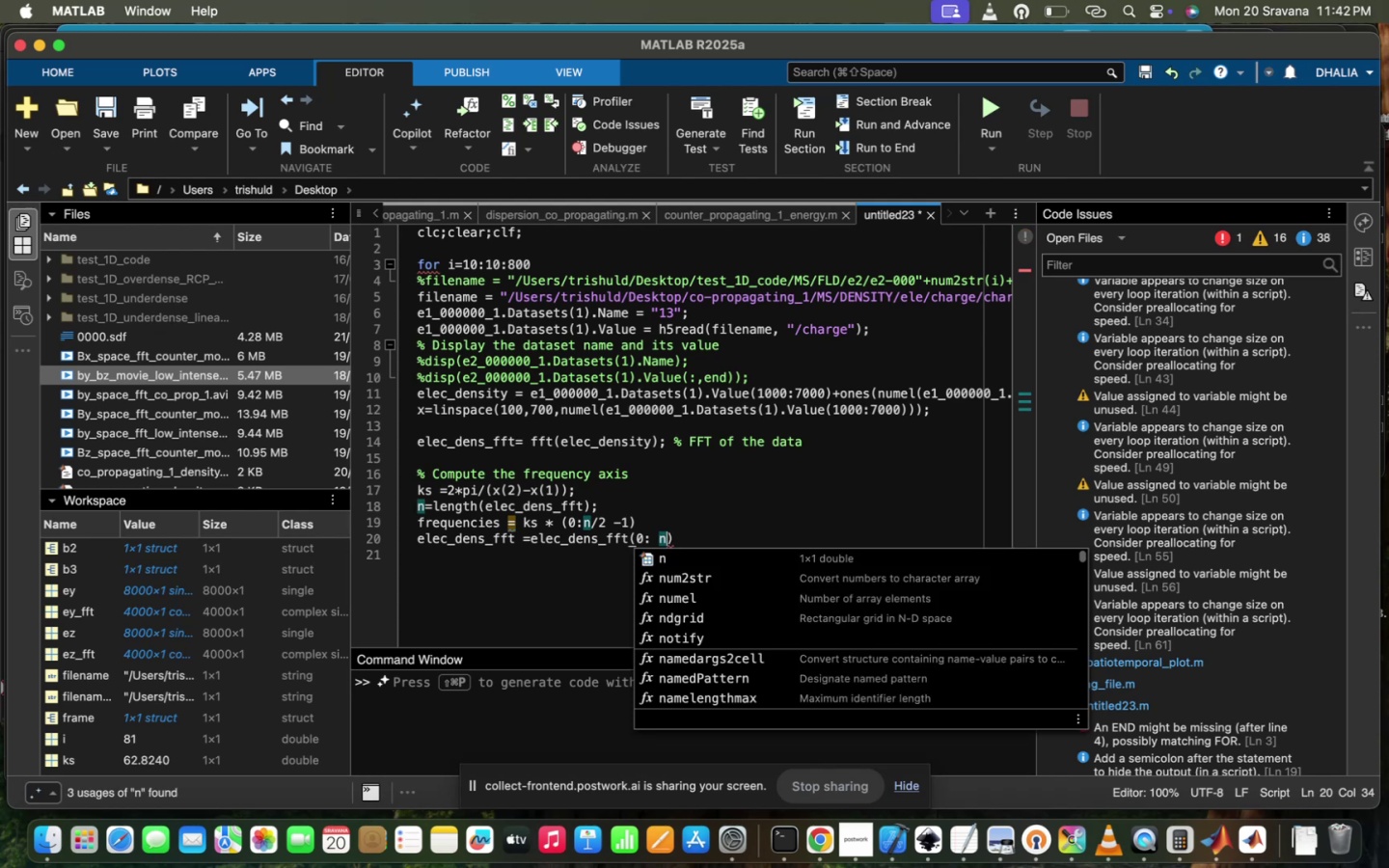 
key(Backspace)
 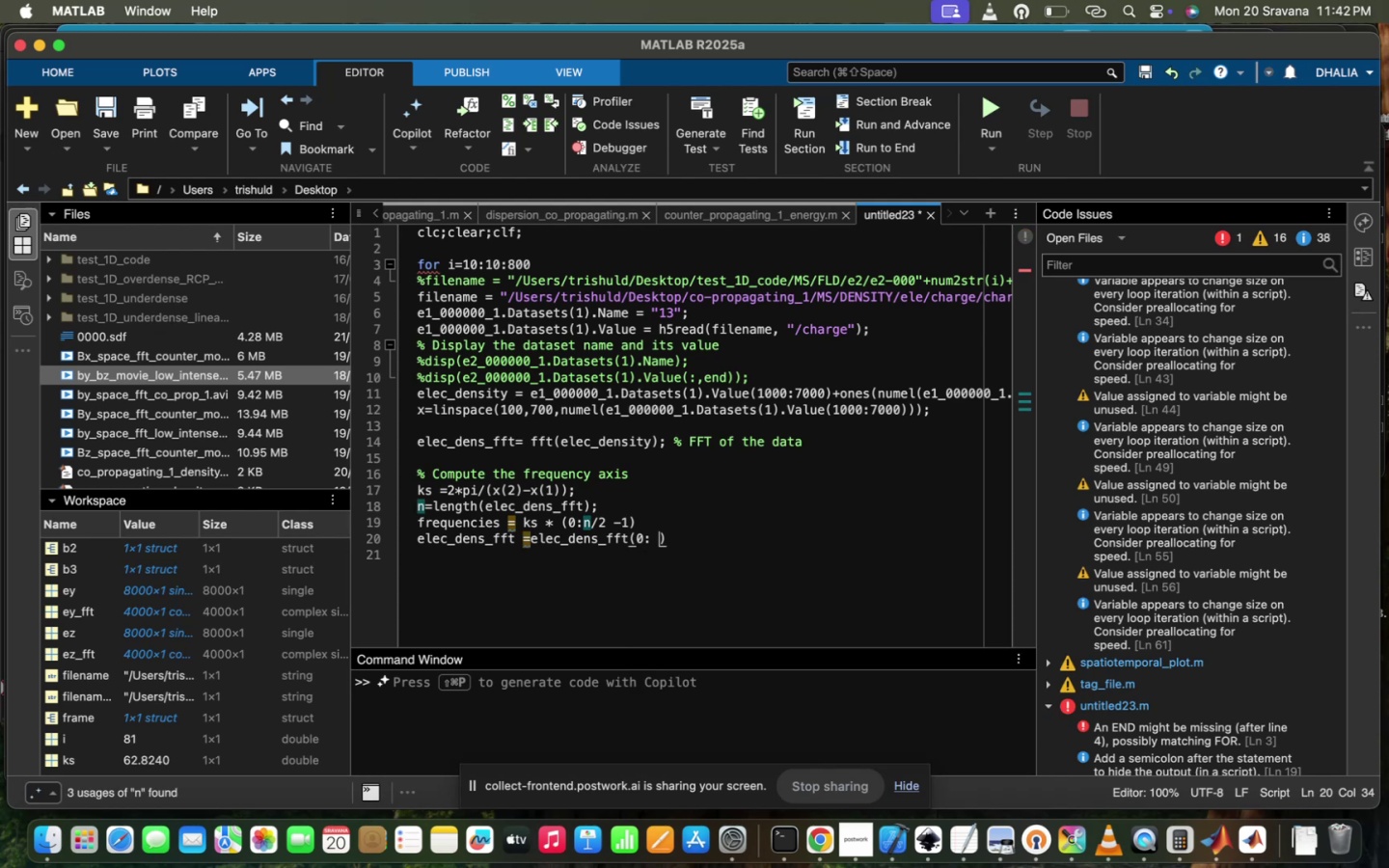 
key(Backspace)
 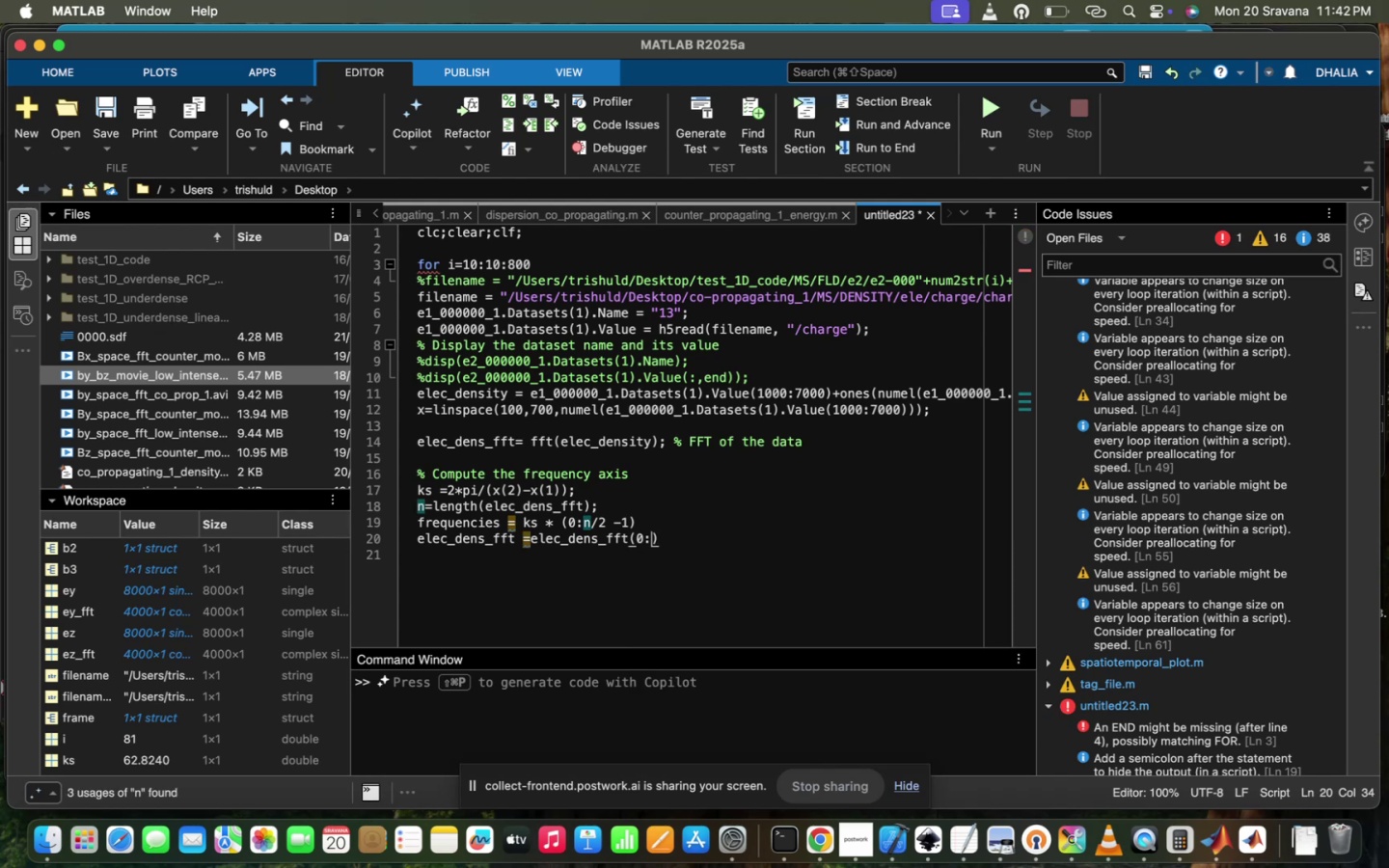 
key(Space)
 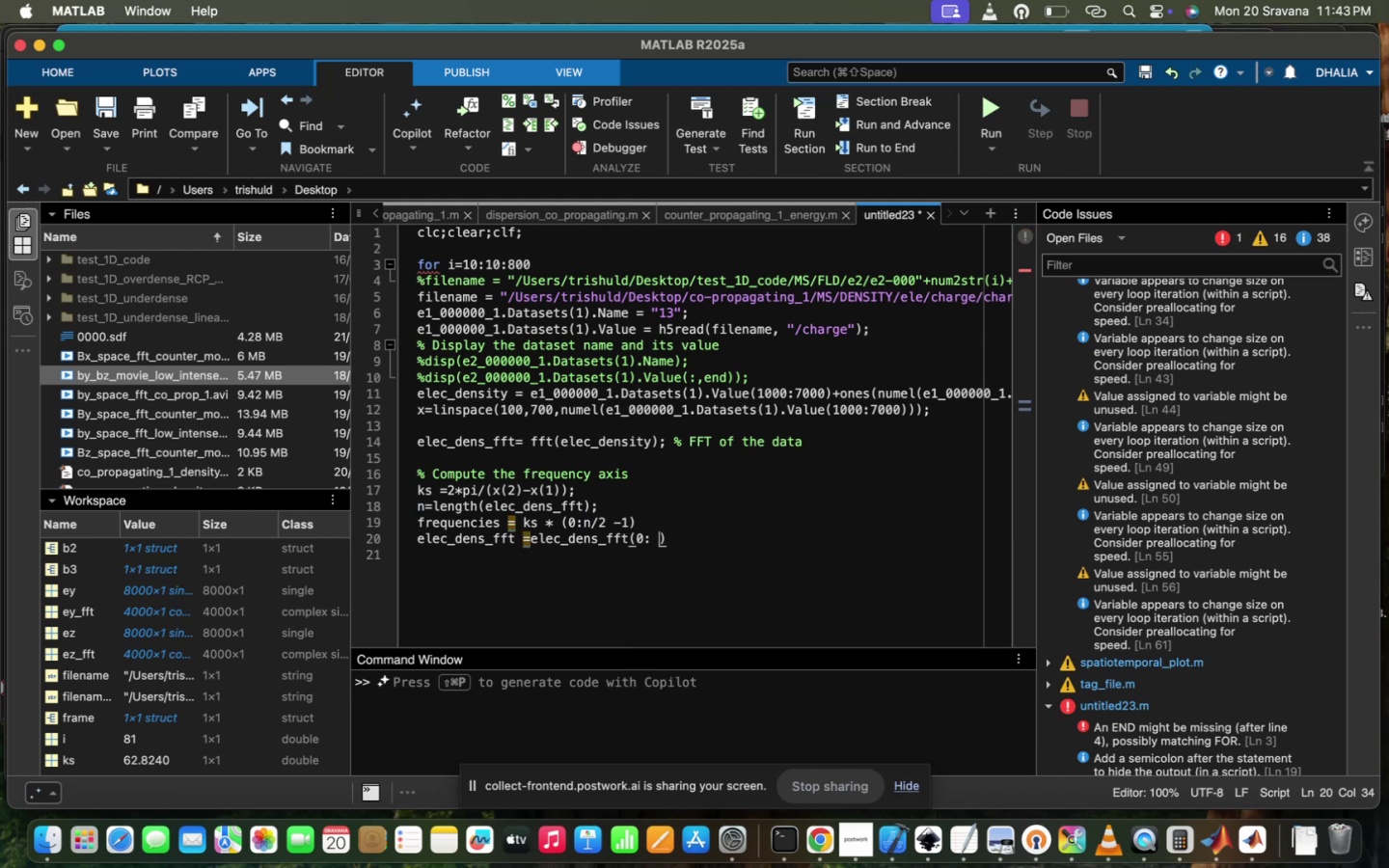 
key(Backspace)
 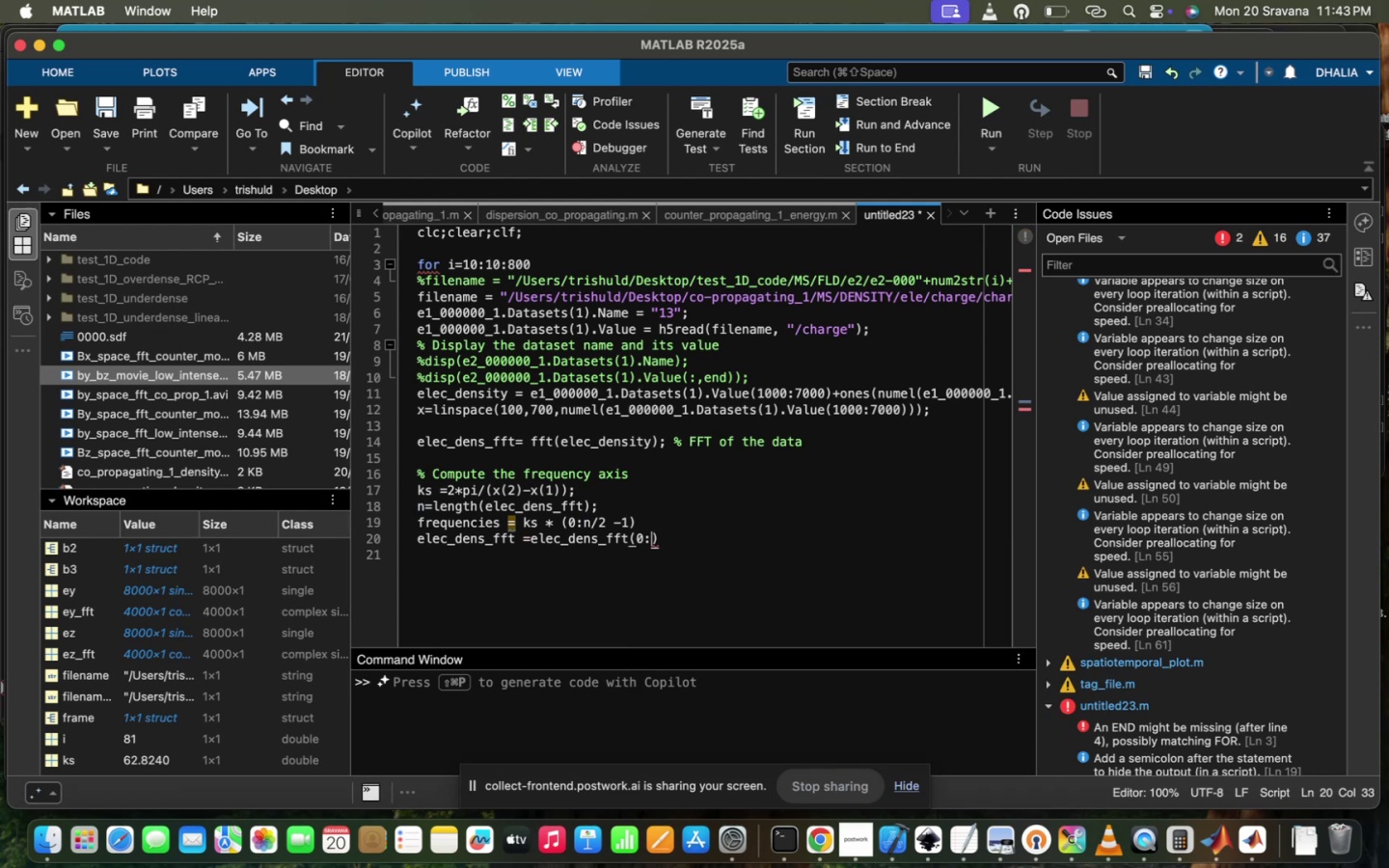 
key(N)
 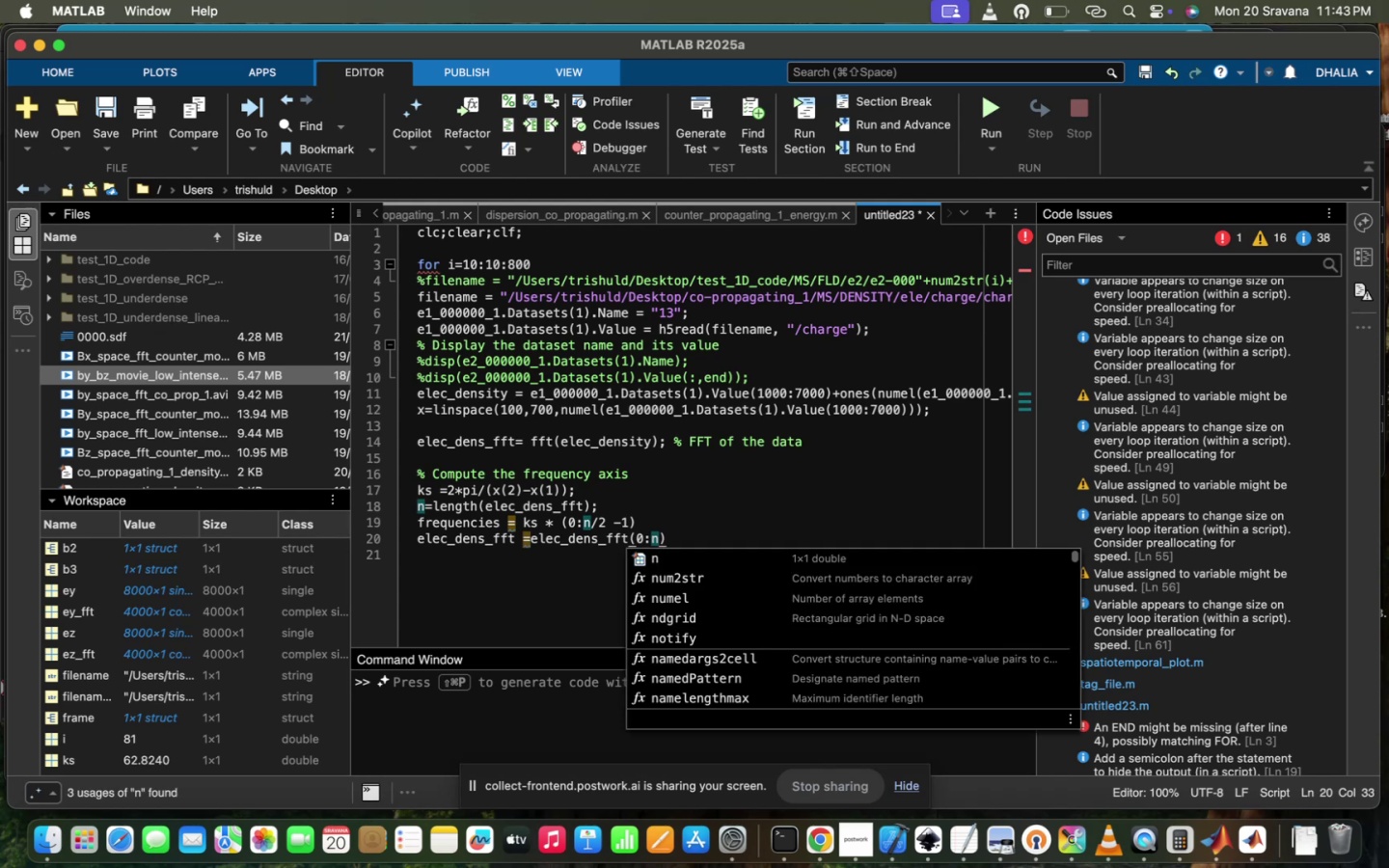 
key(Slash)
 